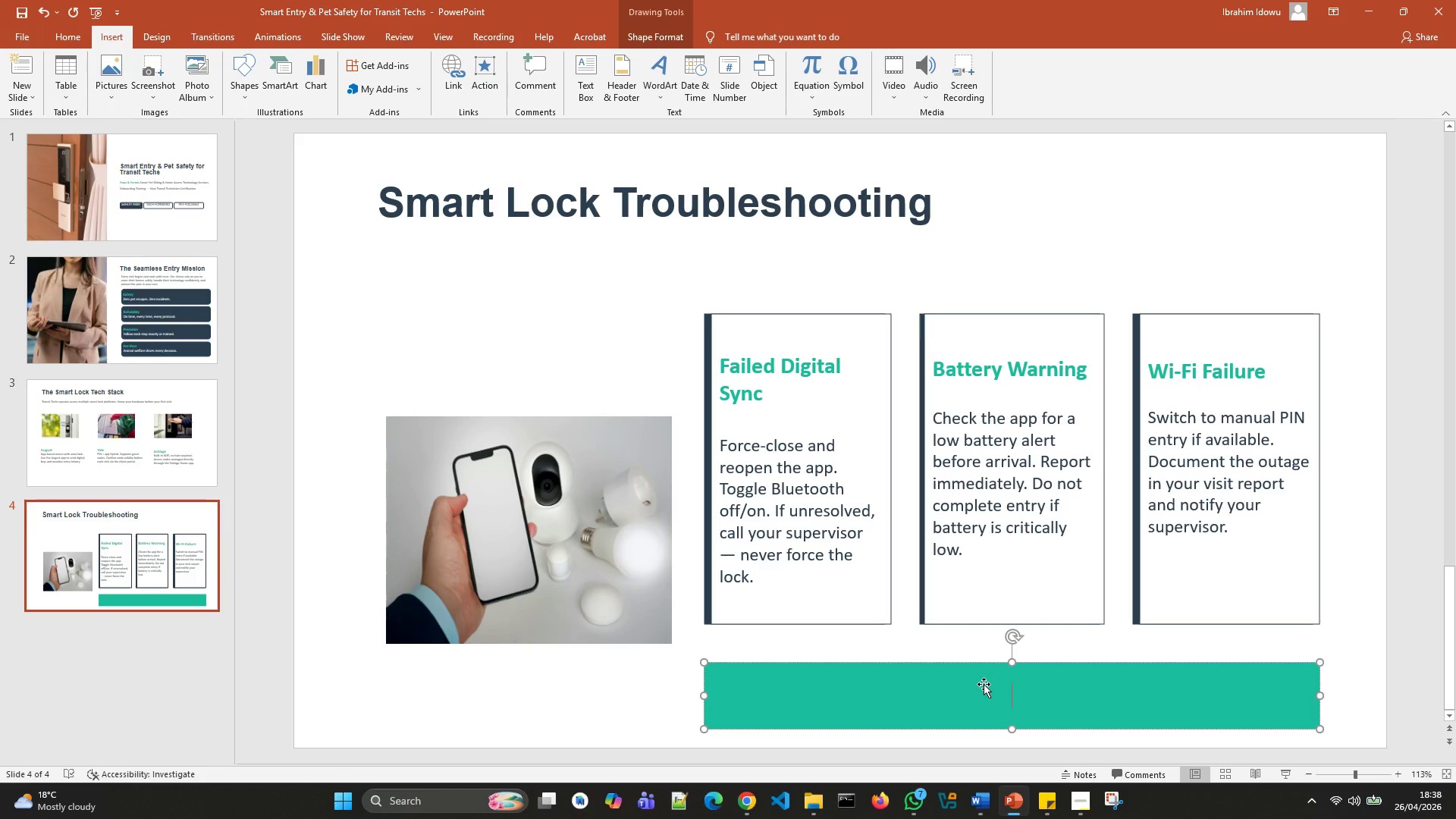 
key(F)
 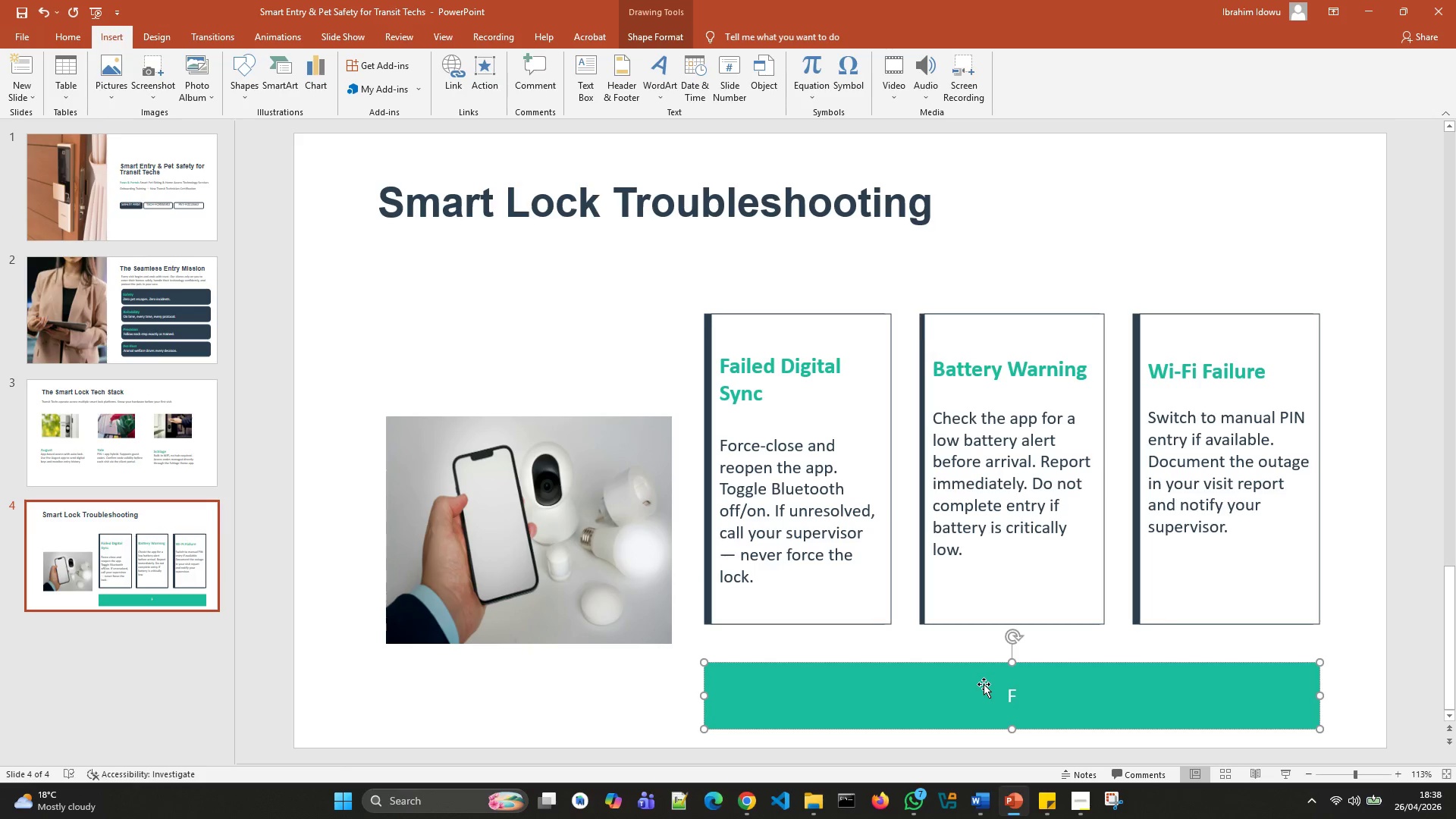 
key(Backspace)
 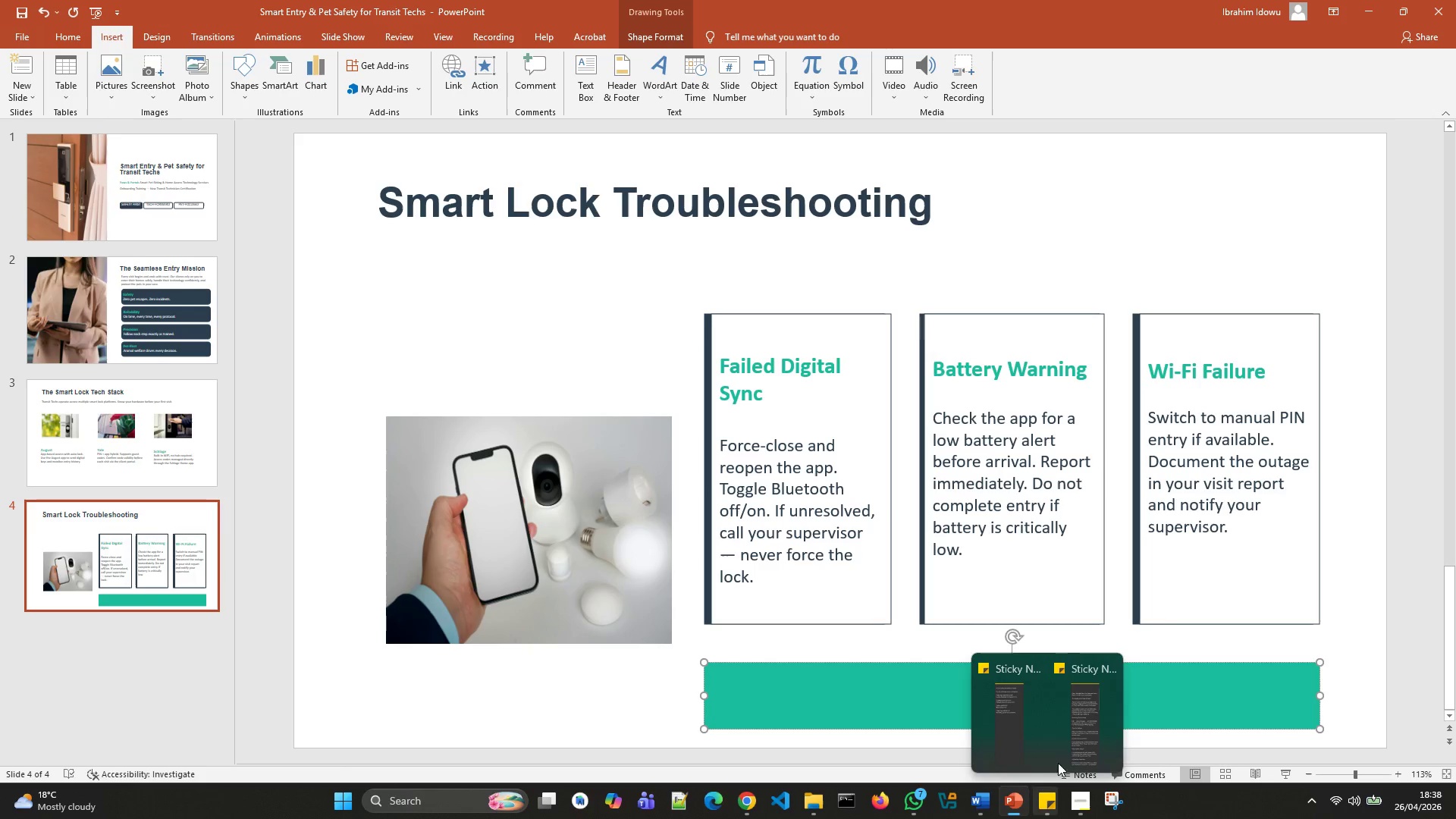 
left_click([1075, 720])
 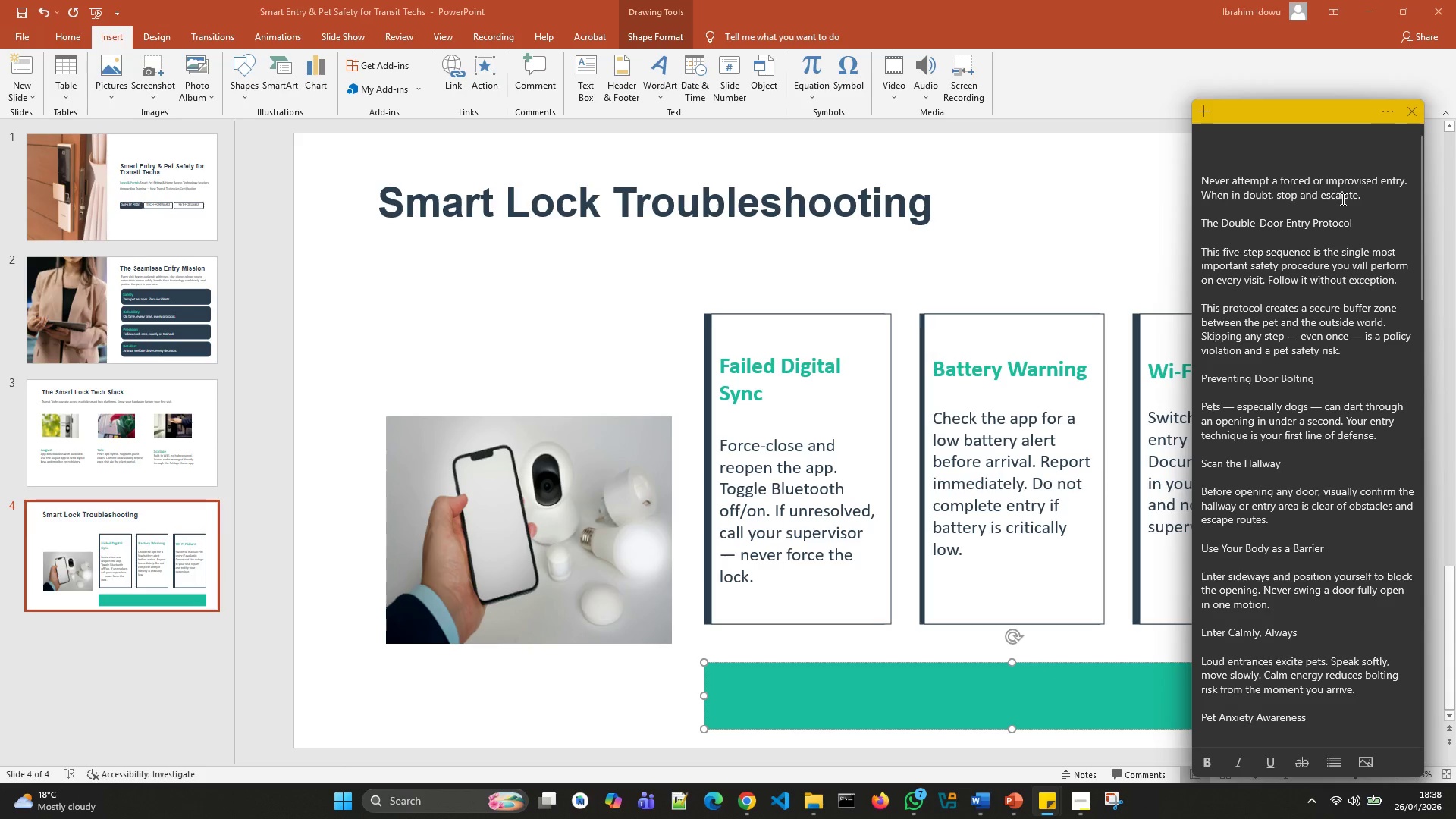 
left_click_drag(start_coordinate=[1365, 201], to_coordinate=[1124, 148])
 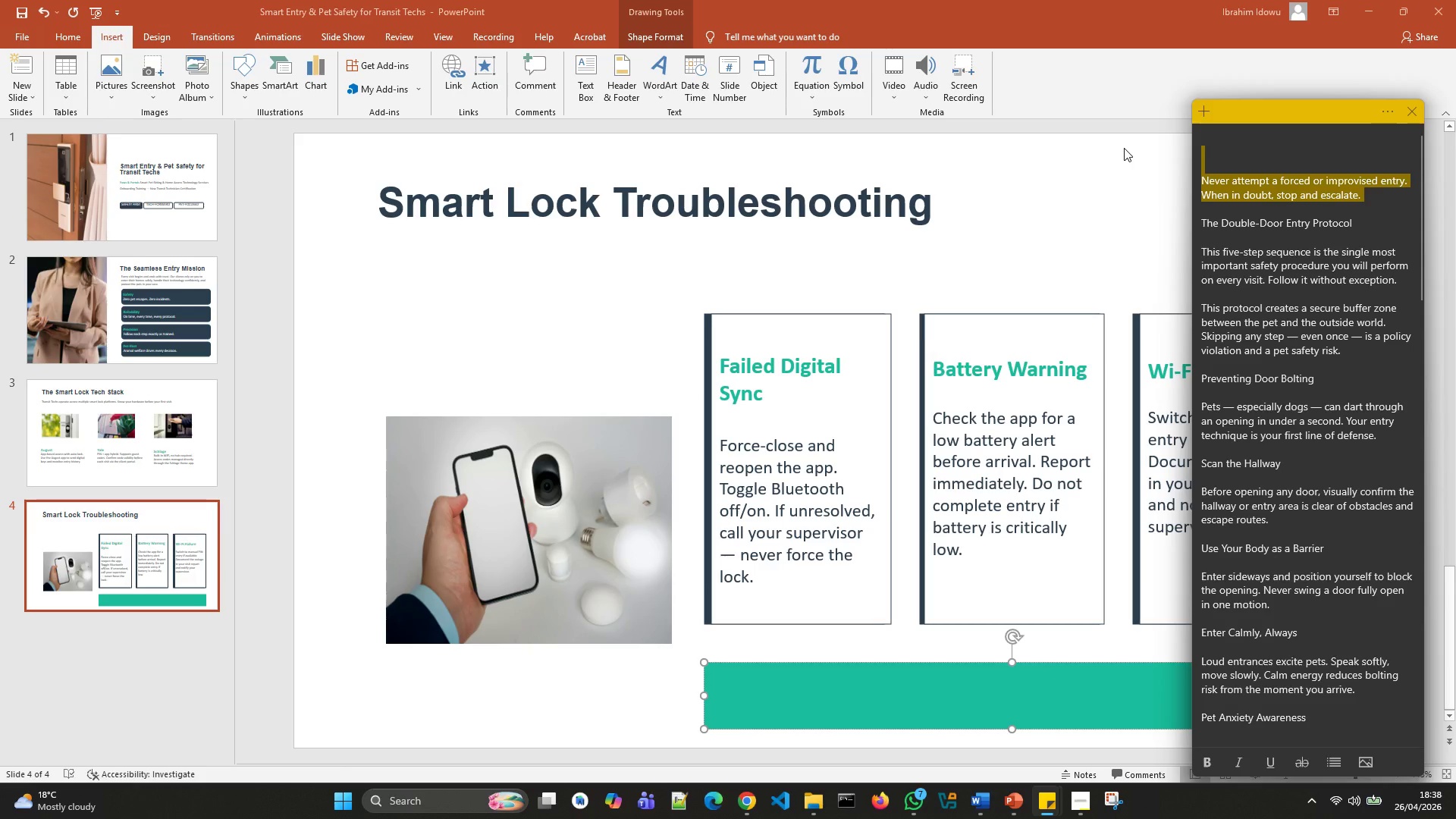 
key(Control+X)
 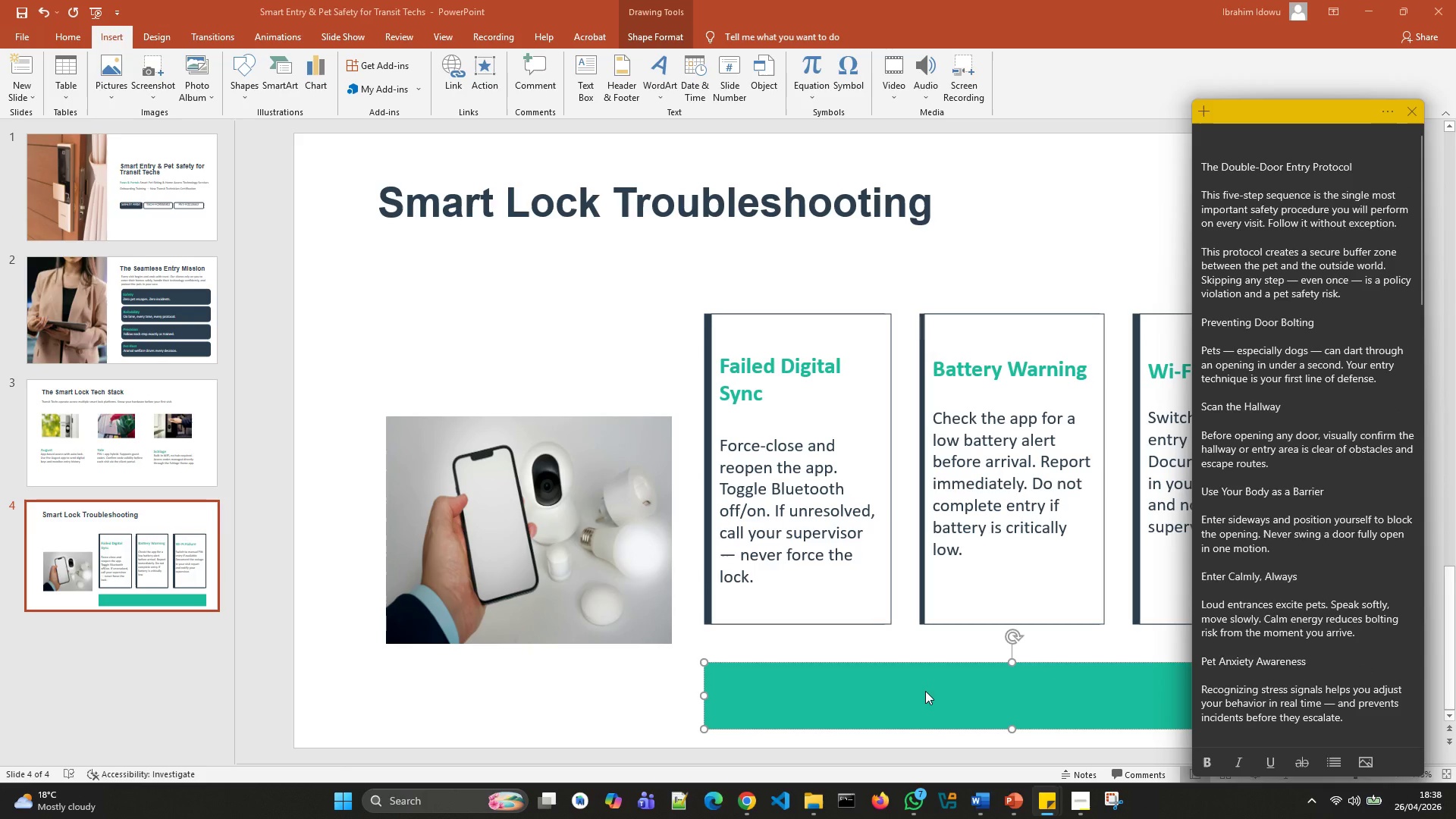 
left_click([925, 691])
 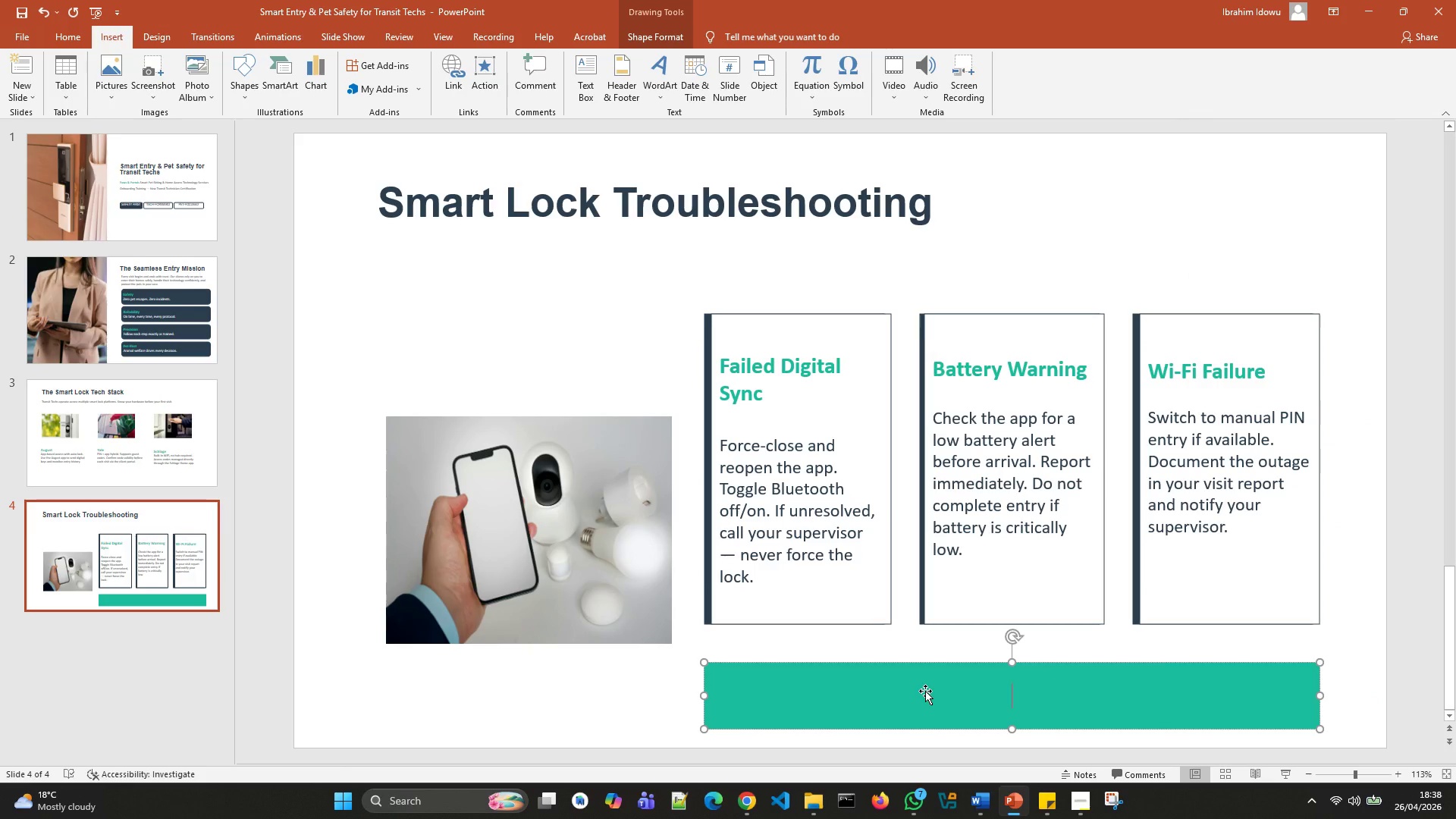 
key(Control+V)
 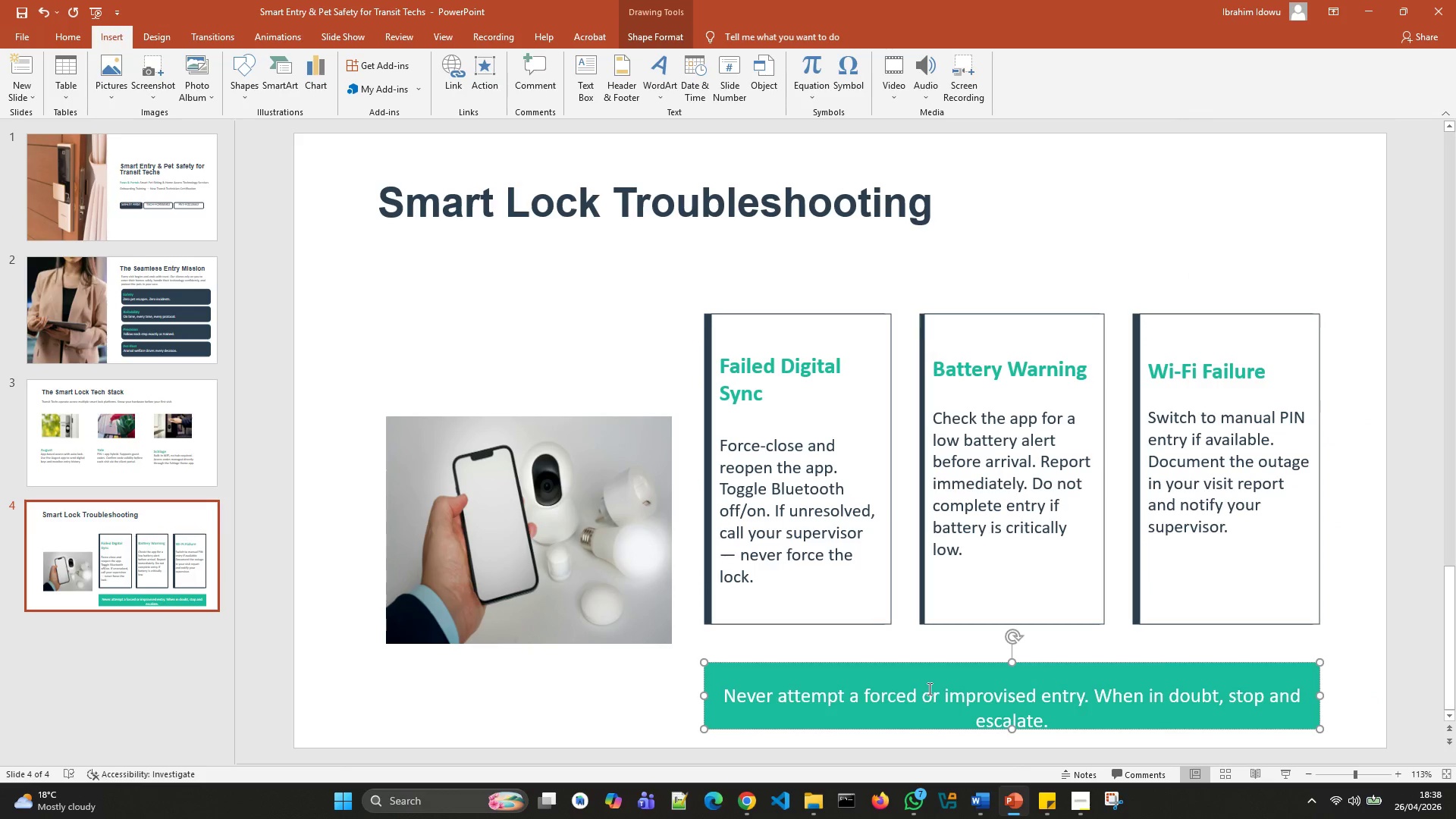 
key(Backspace)
 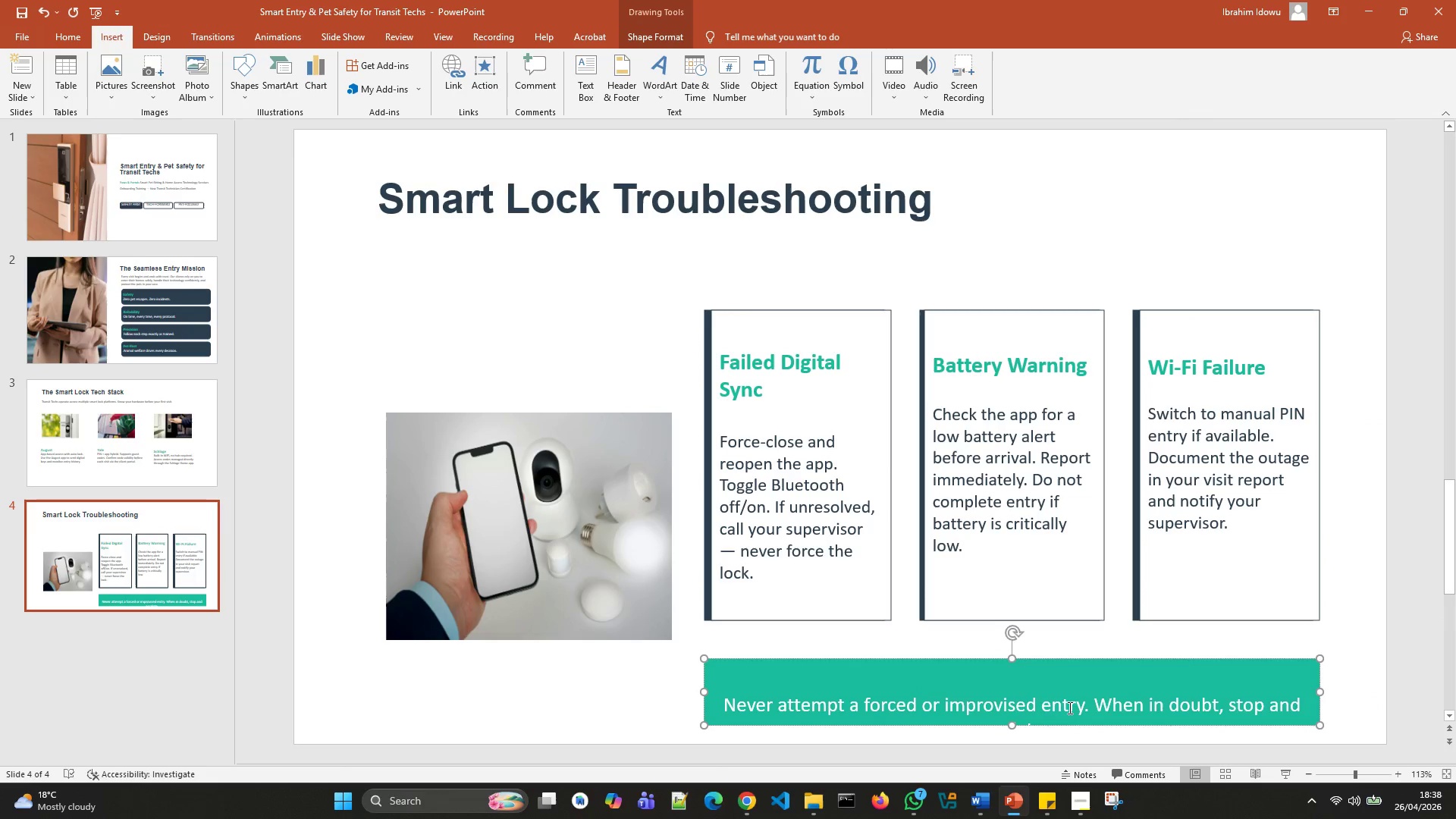 
left_click_drag(start_coordinate=[1047, 732], to_coordinate=[952, 678])
 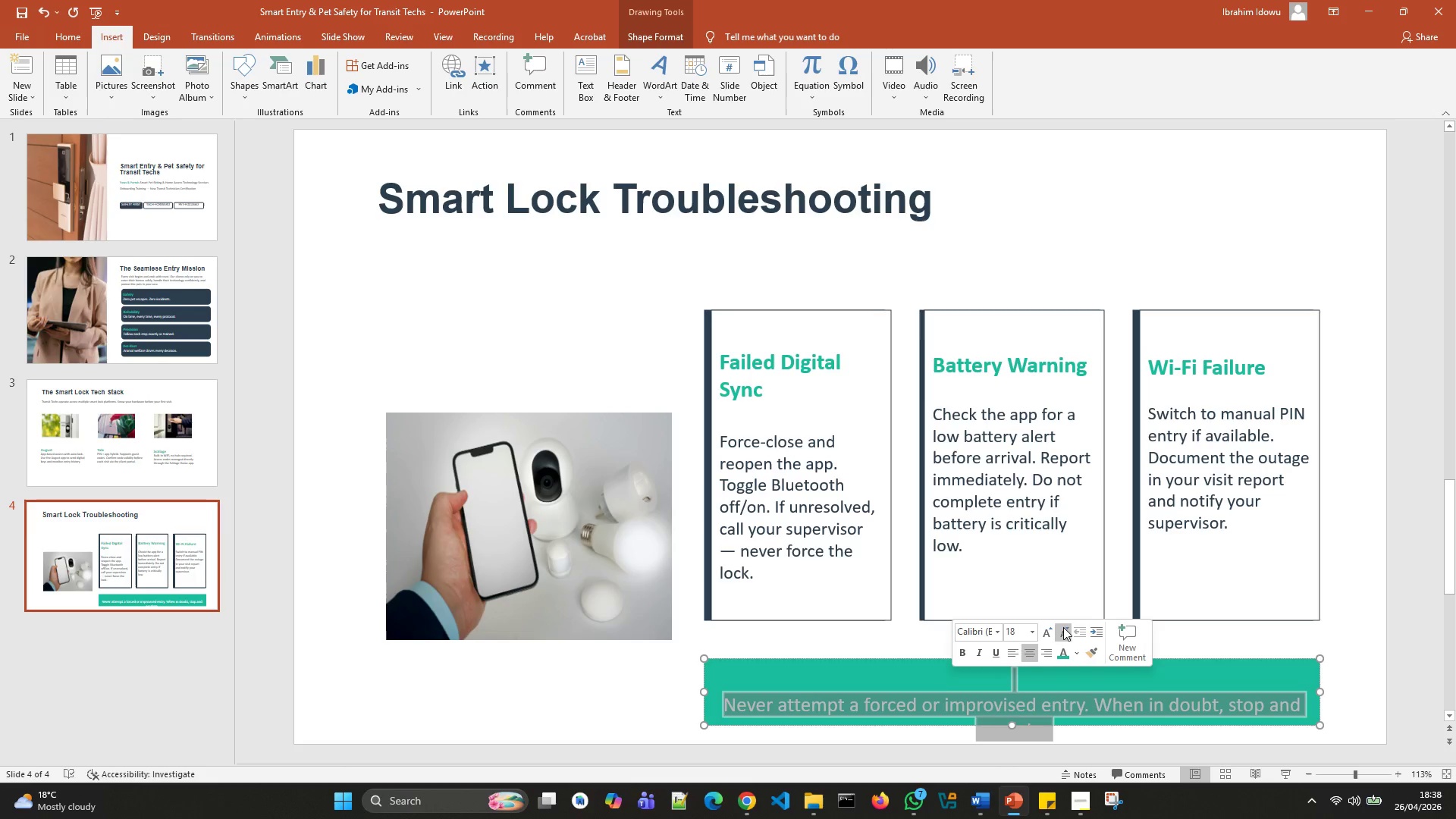 
left_click([1065, 627])
 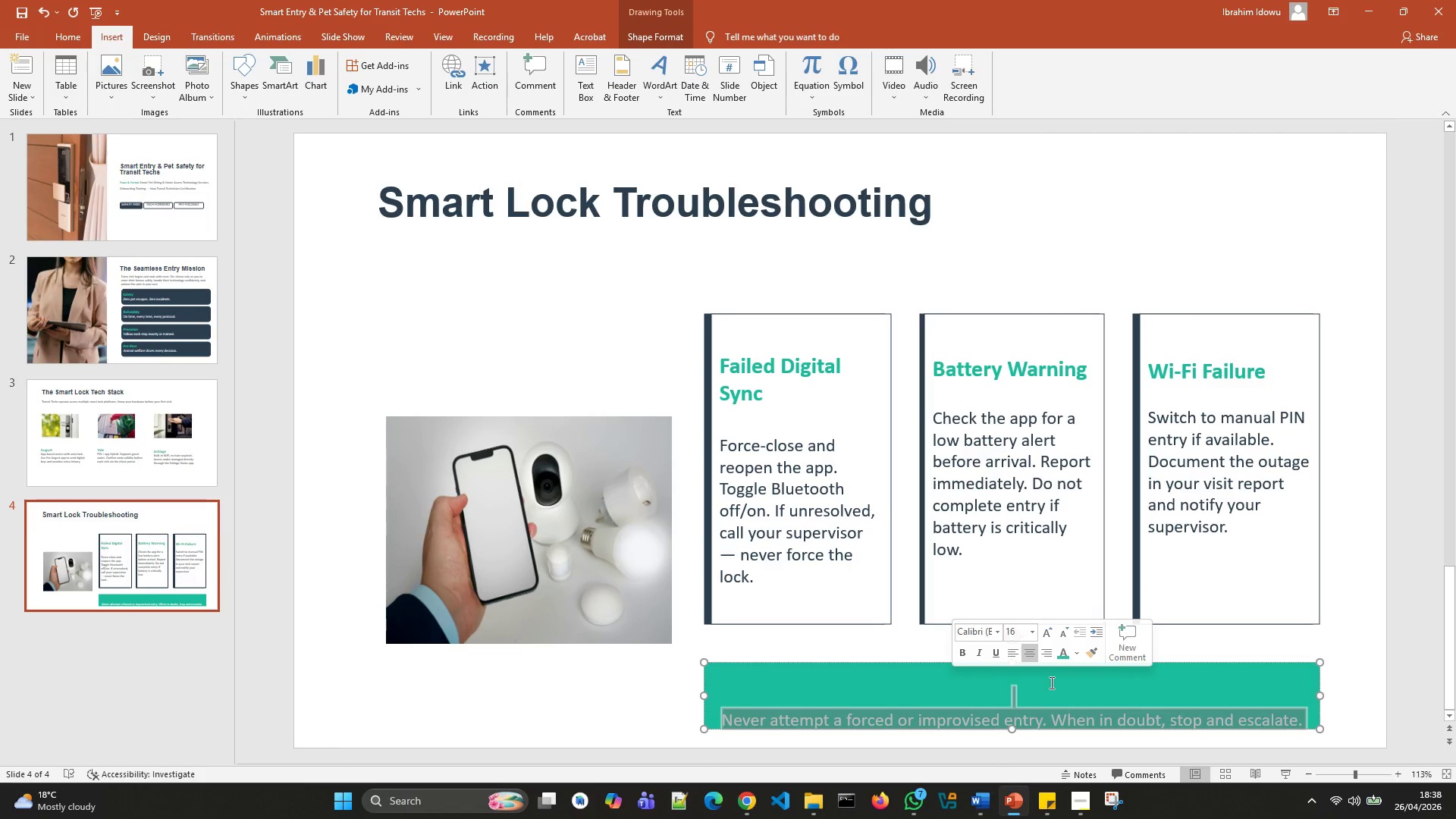 
left_click([1050, 682])
 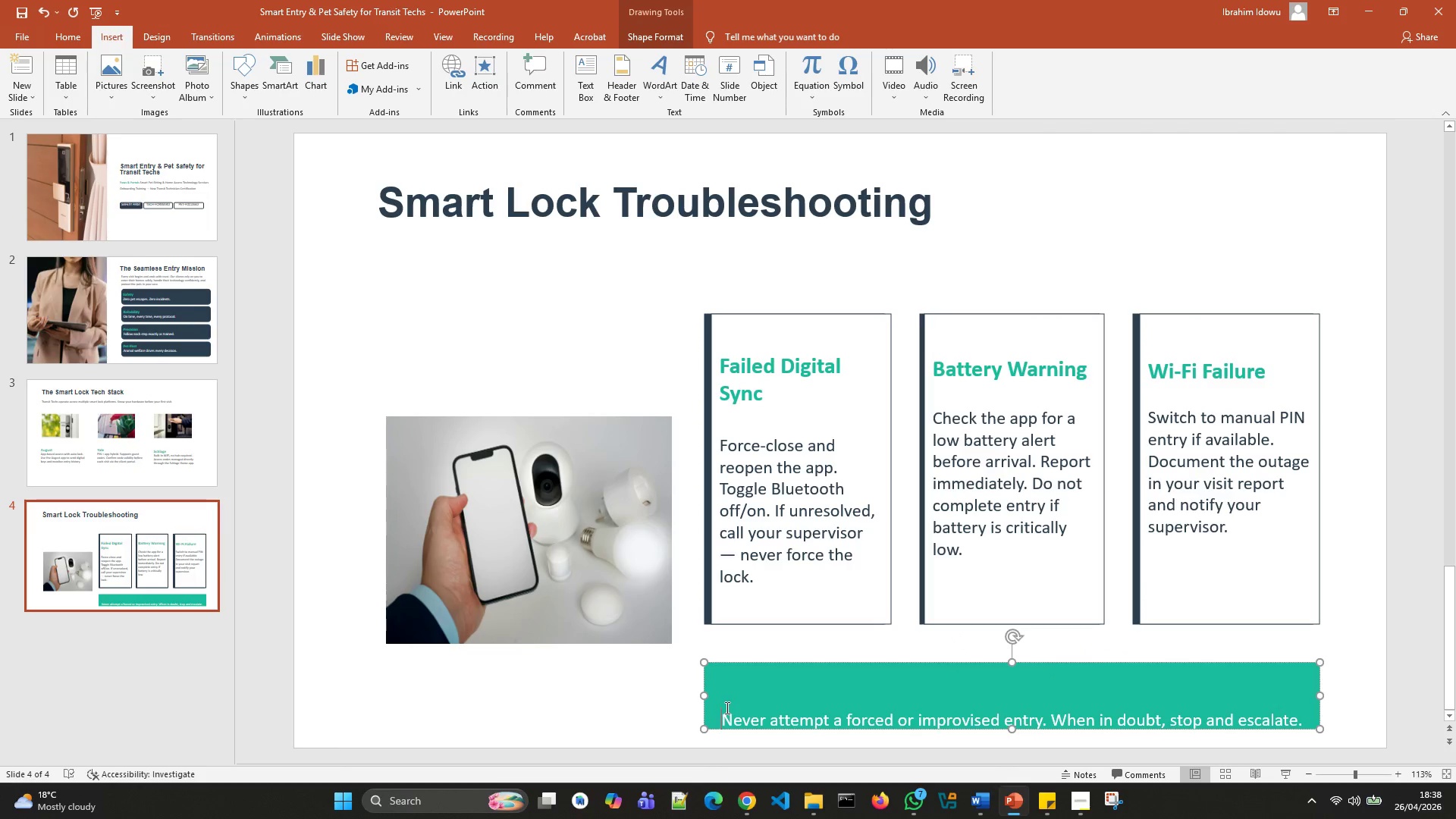 
key(Backspace)
 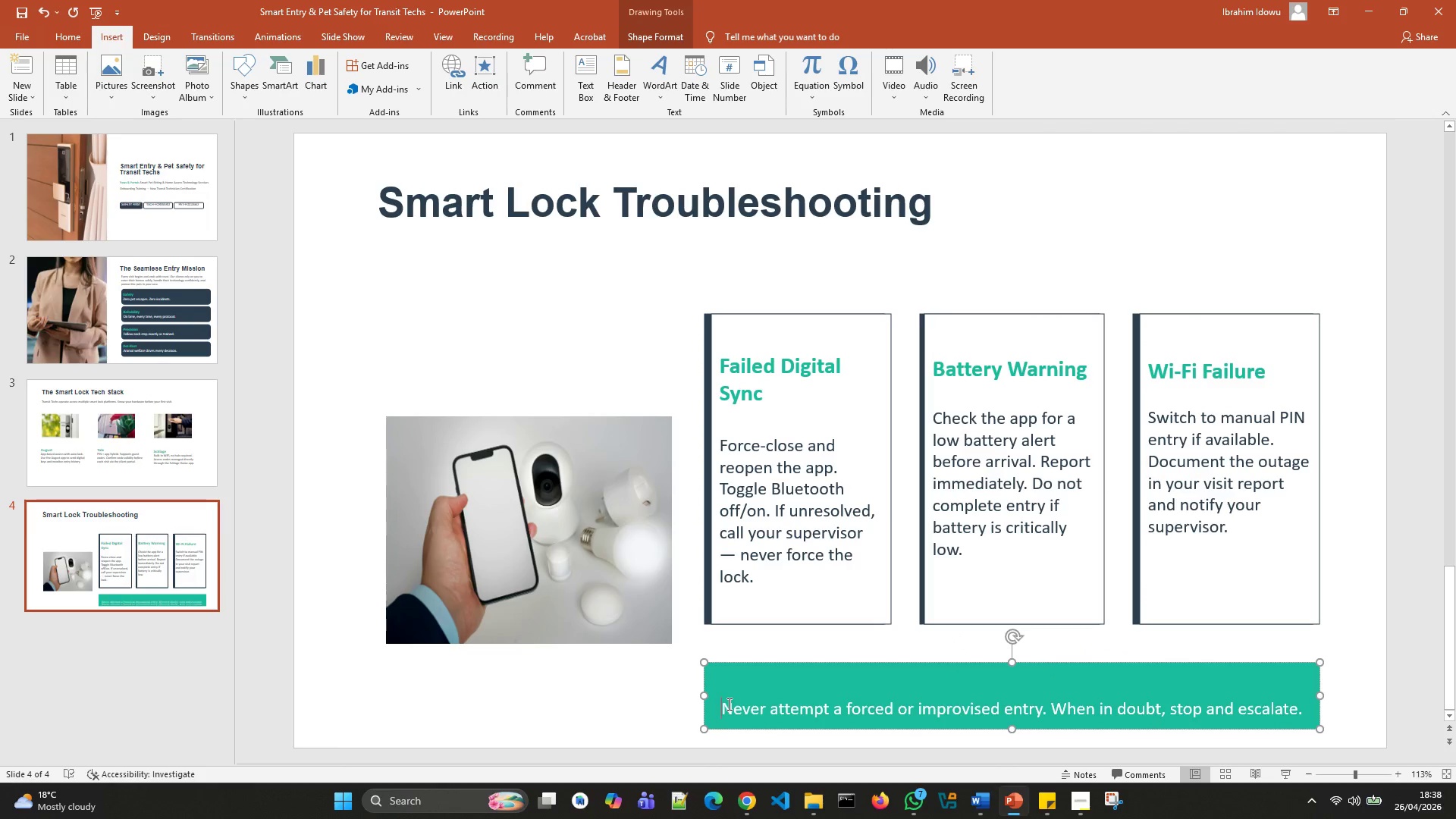 
key(Backspace)
 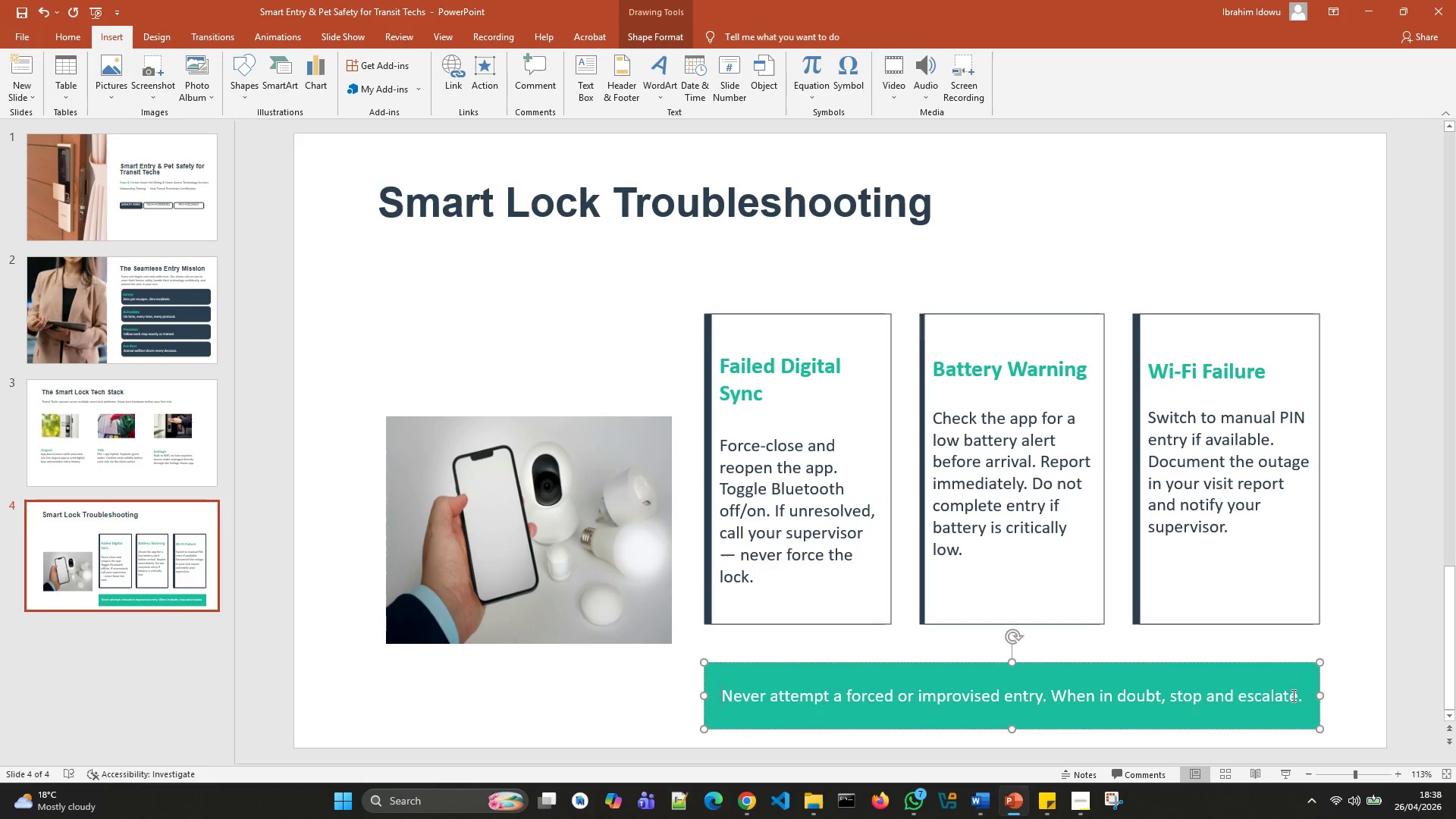 
wait(5.62)
 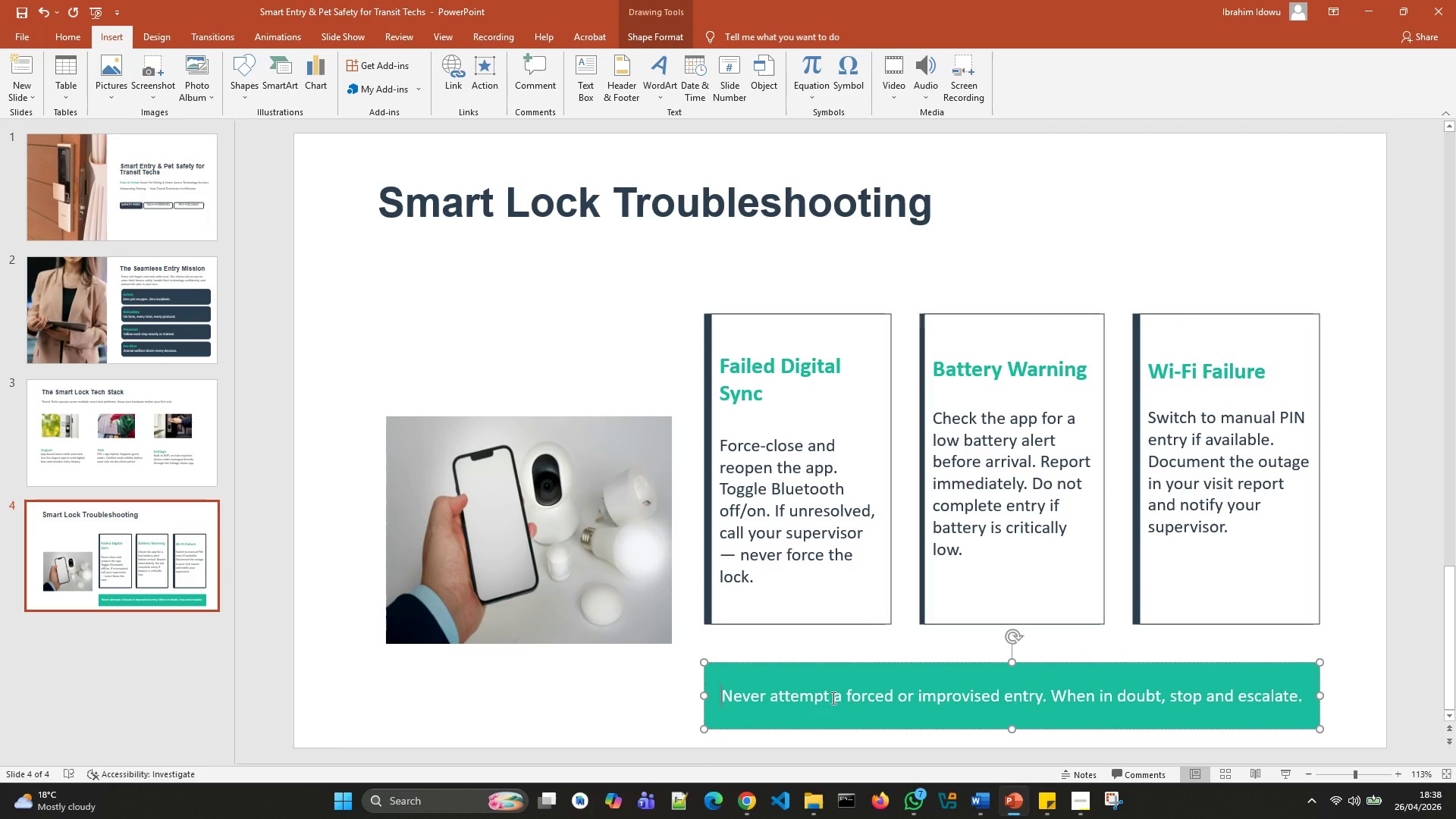 
left_click([1301, 700])
 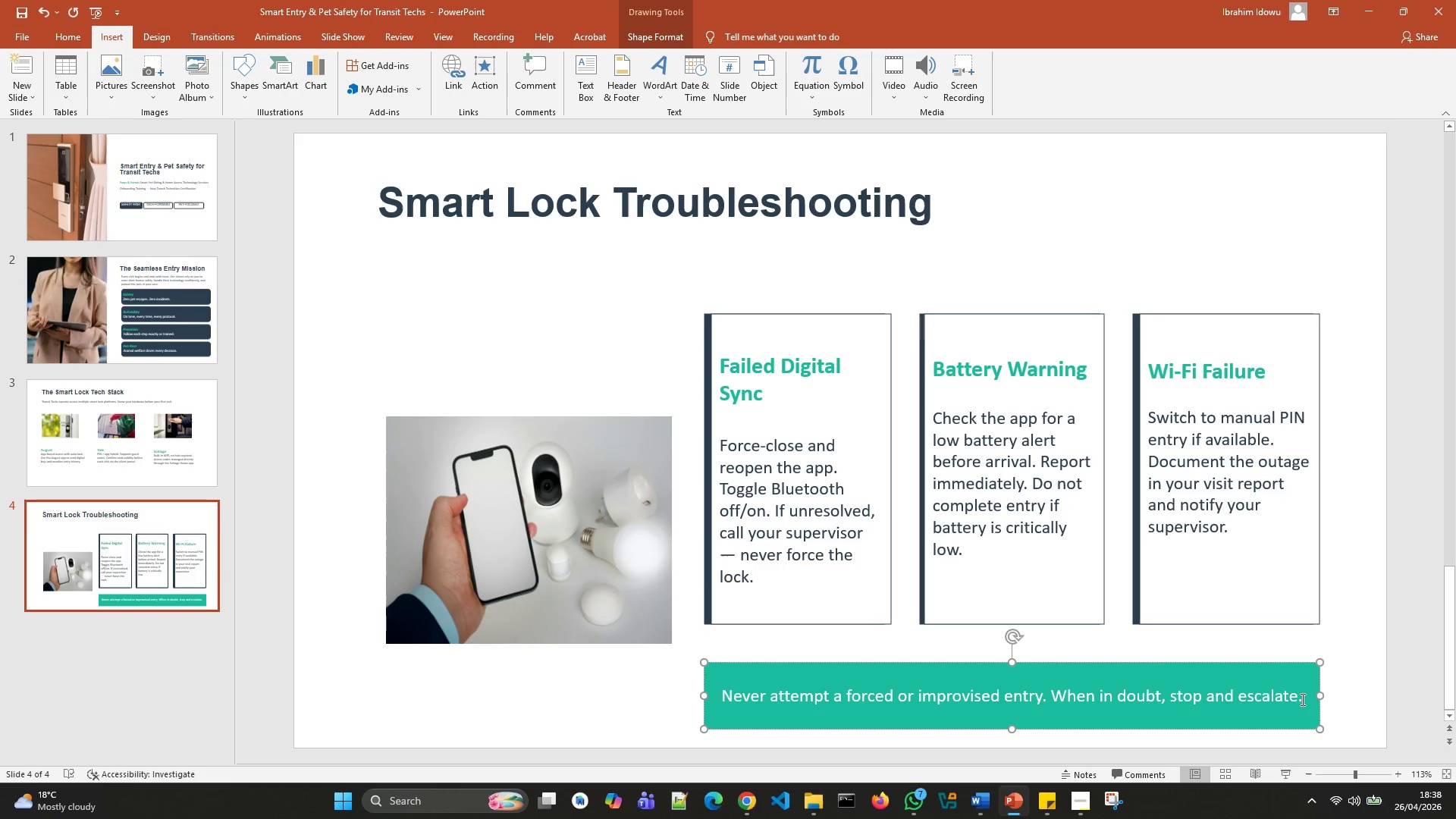 
left_click_drag(start_coordinate=[1301, 699], to_coordinate=[736, 695])
 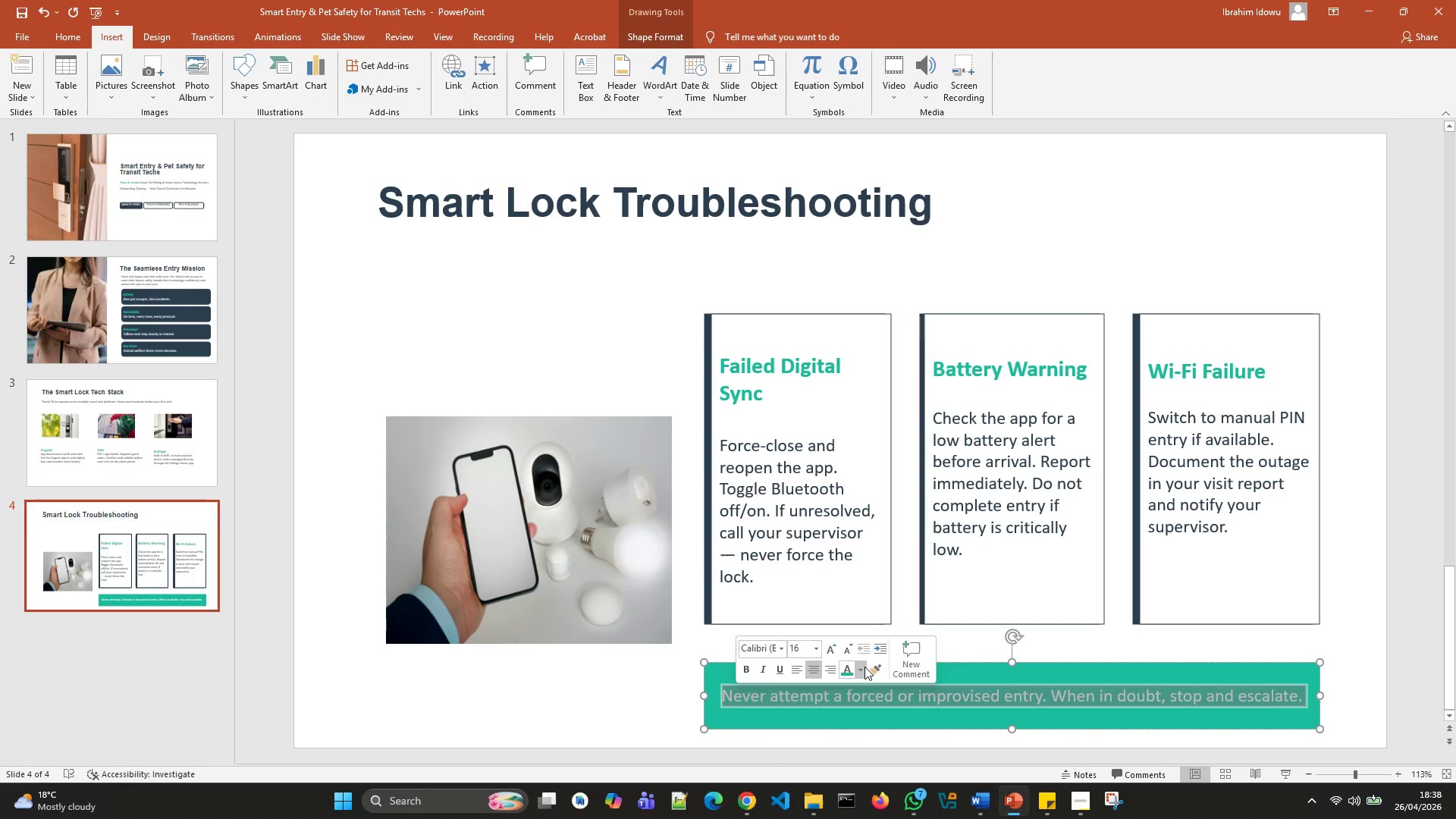 
left_click([860, 672])
 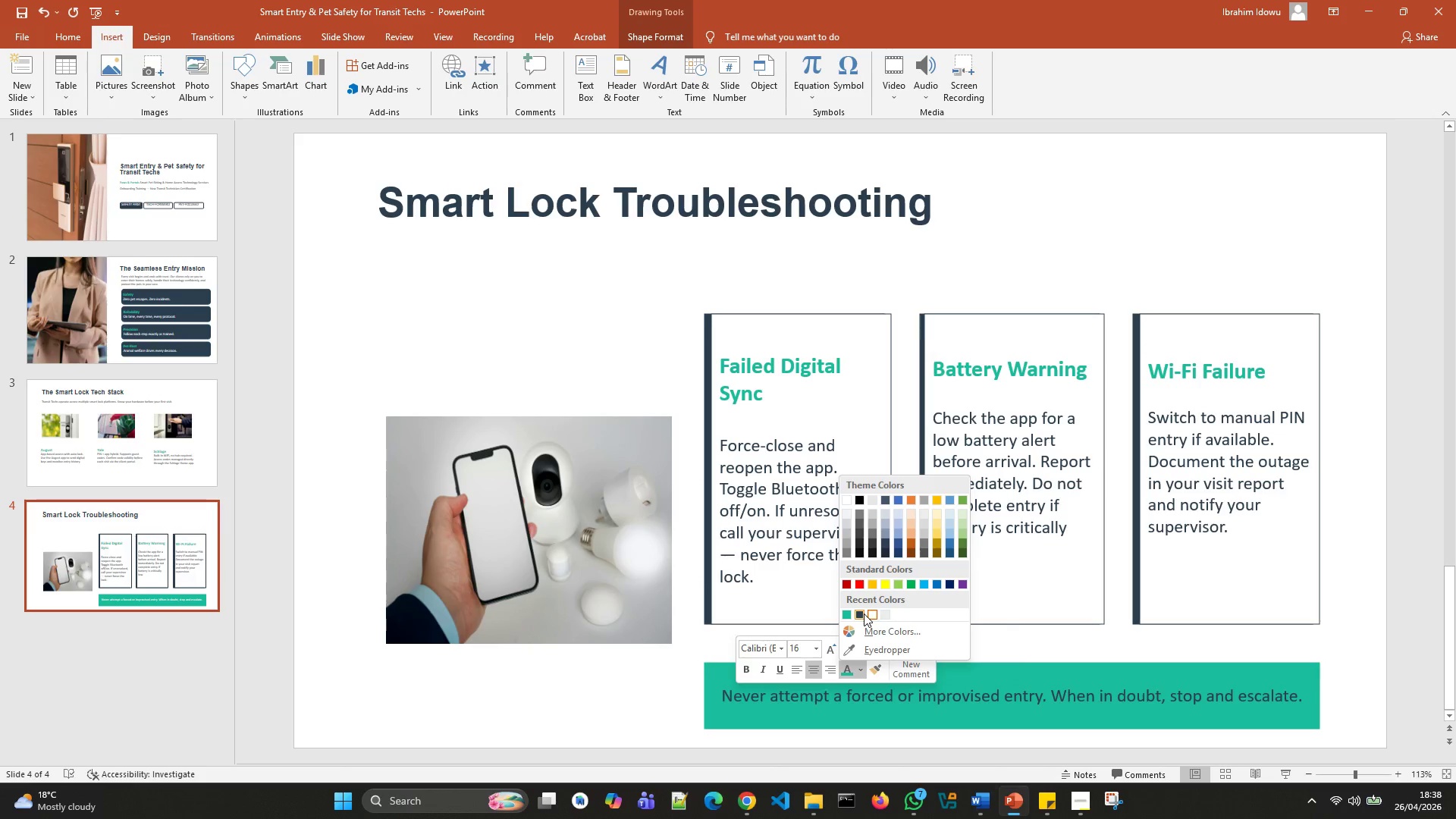 
left_click([861, 613])
 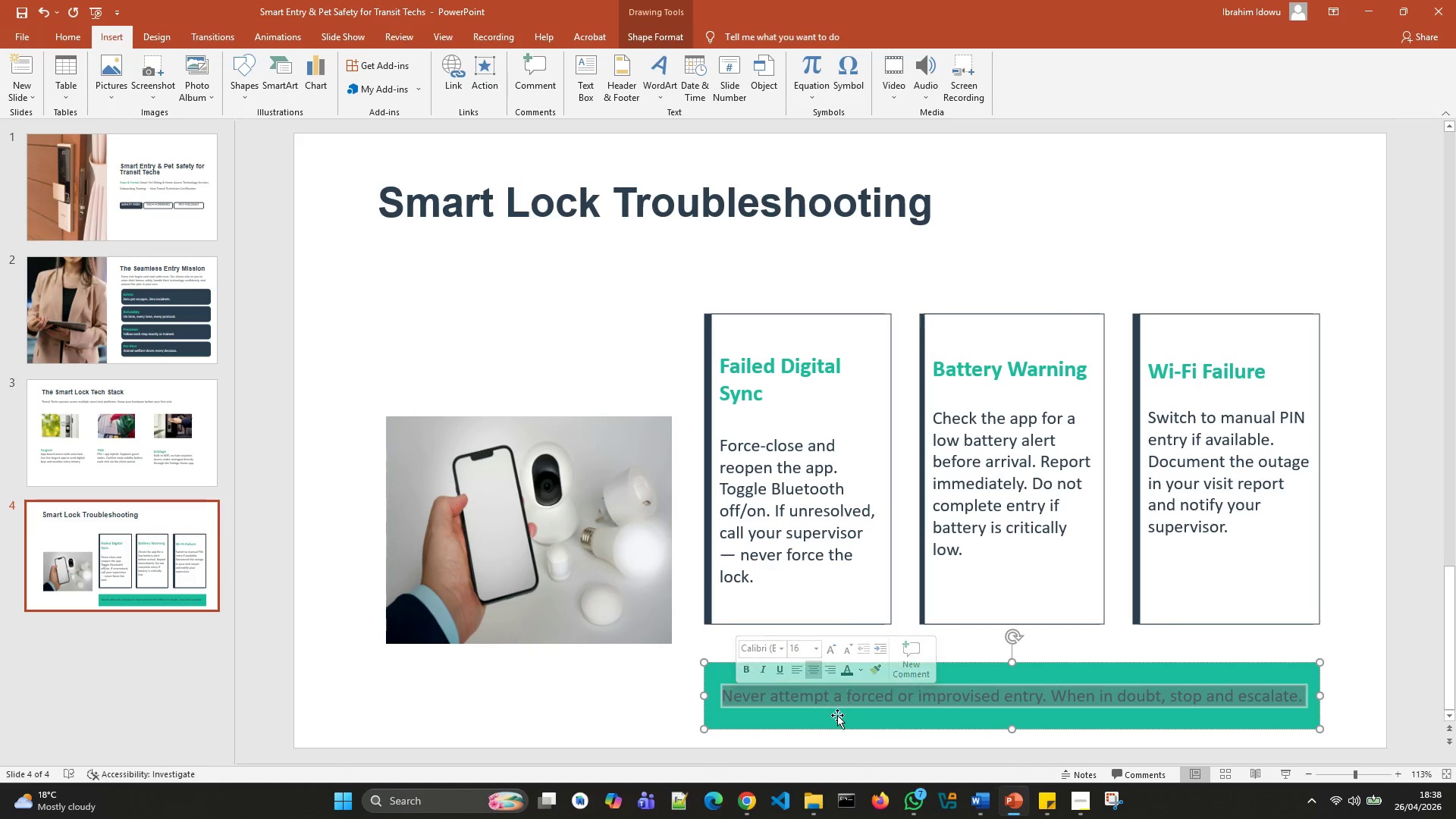 
left_click([836, 716])
 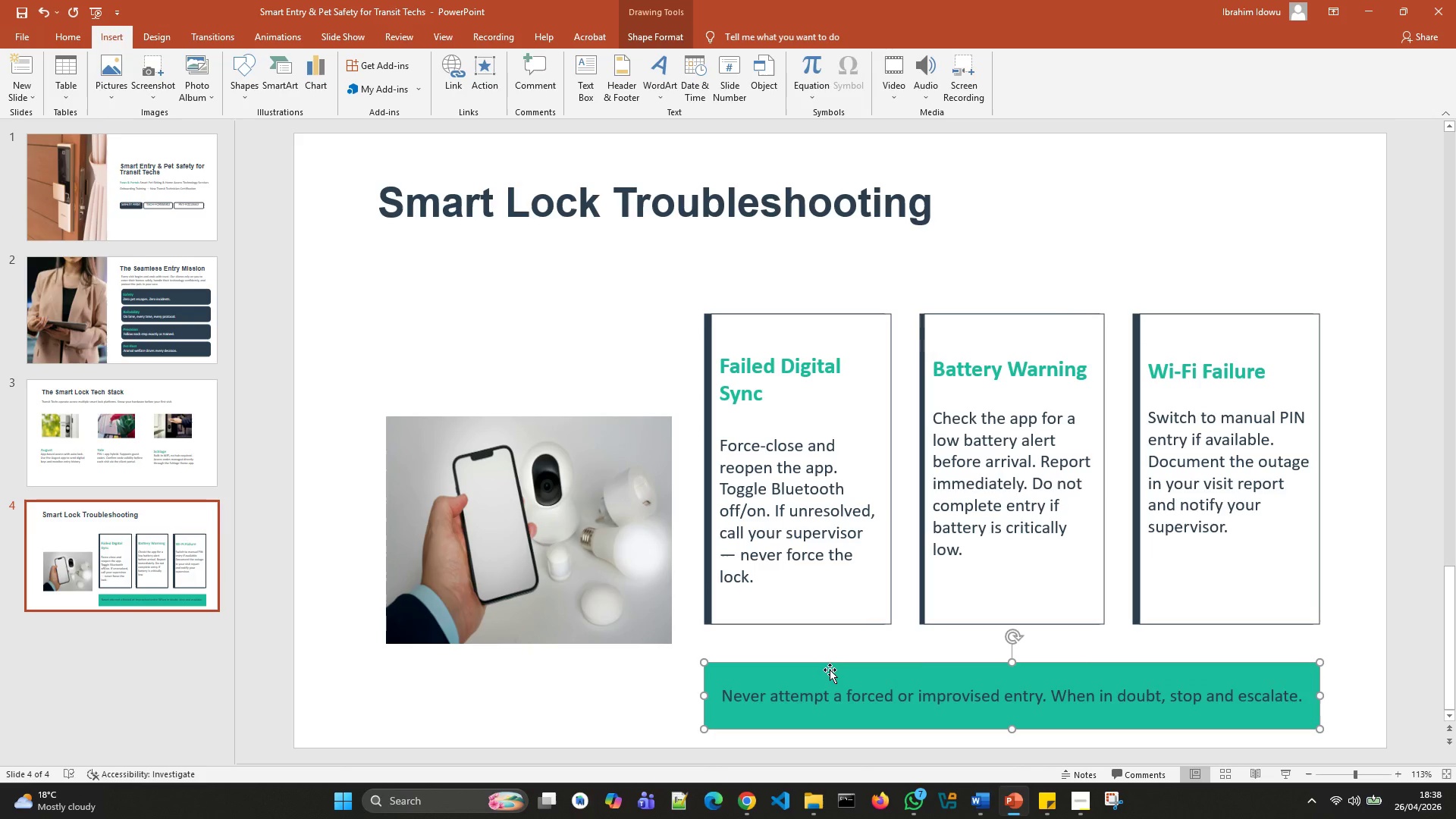 
left_click([830, 670])
 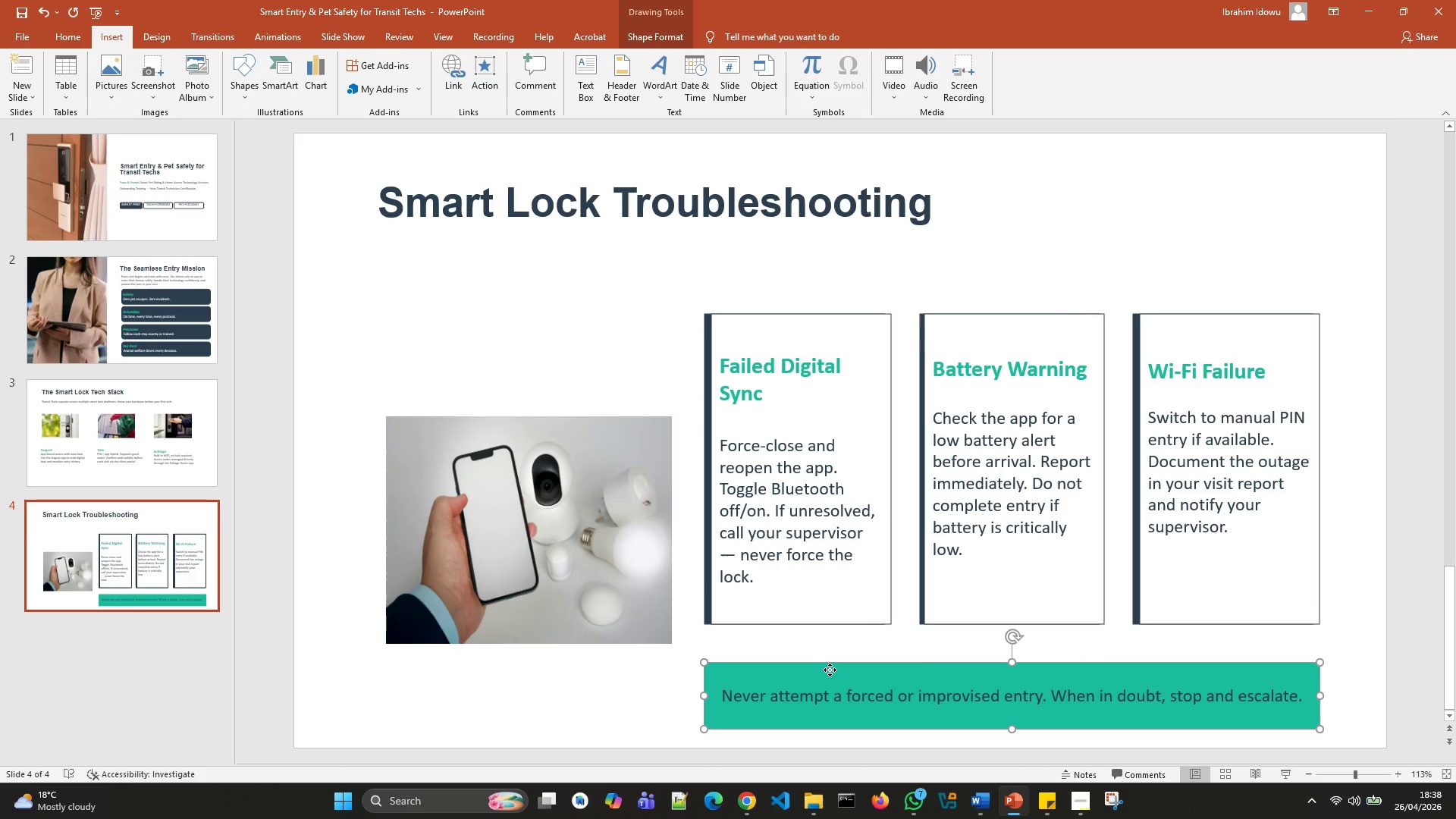 
right_click([830, 670])
 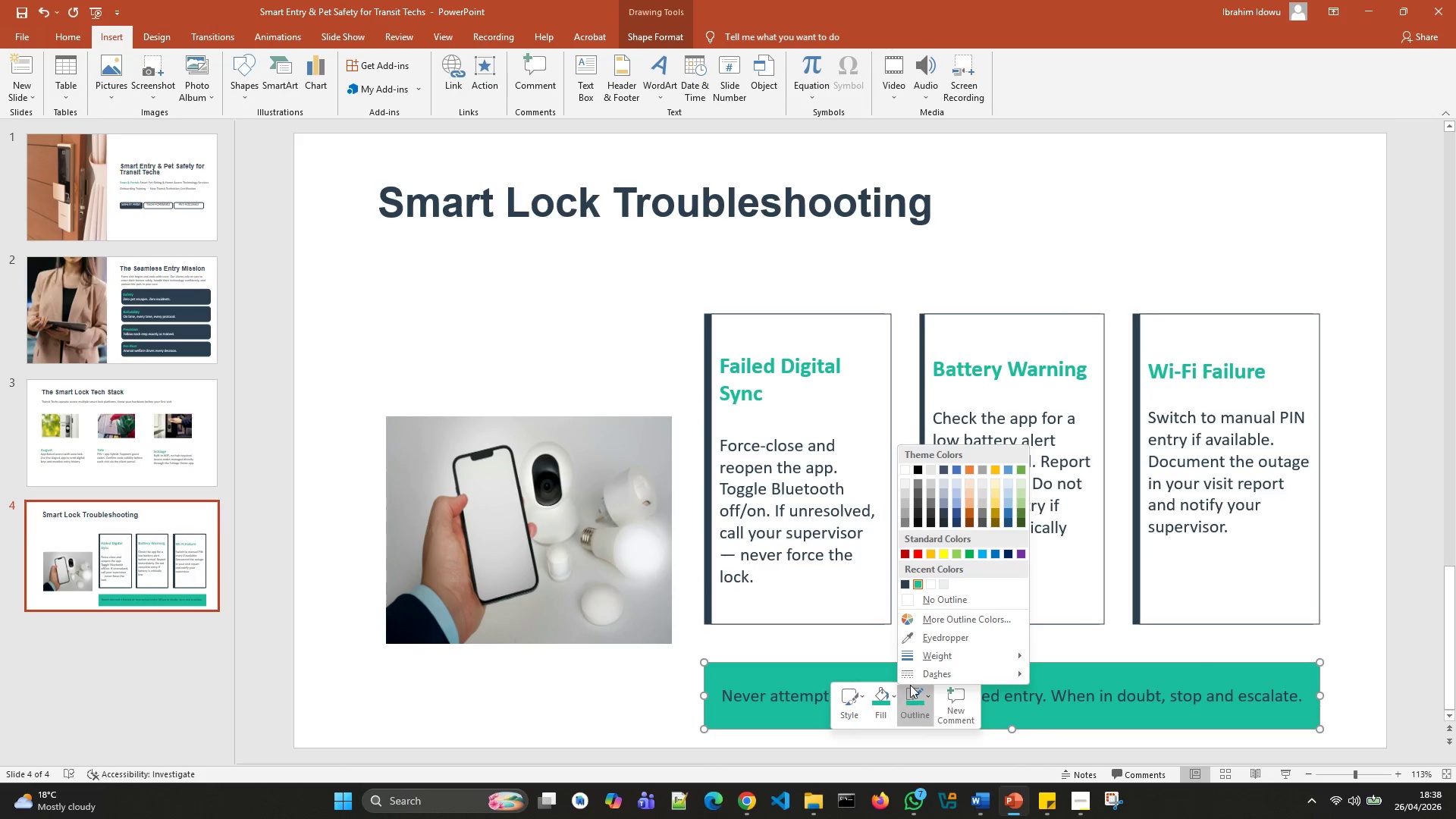 
left_click([907, 583])
 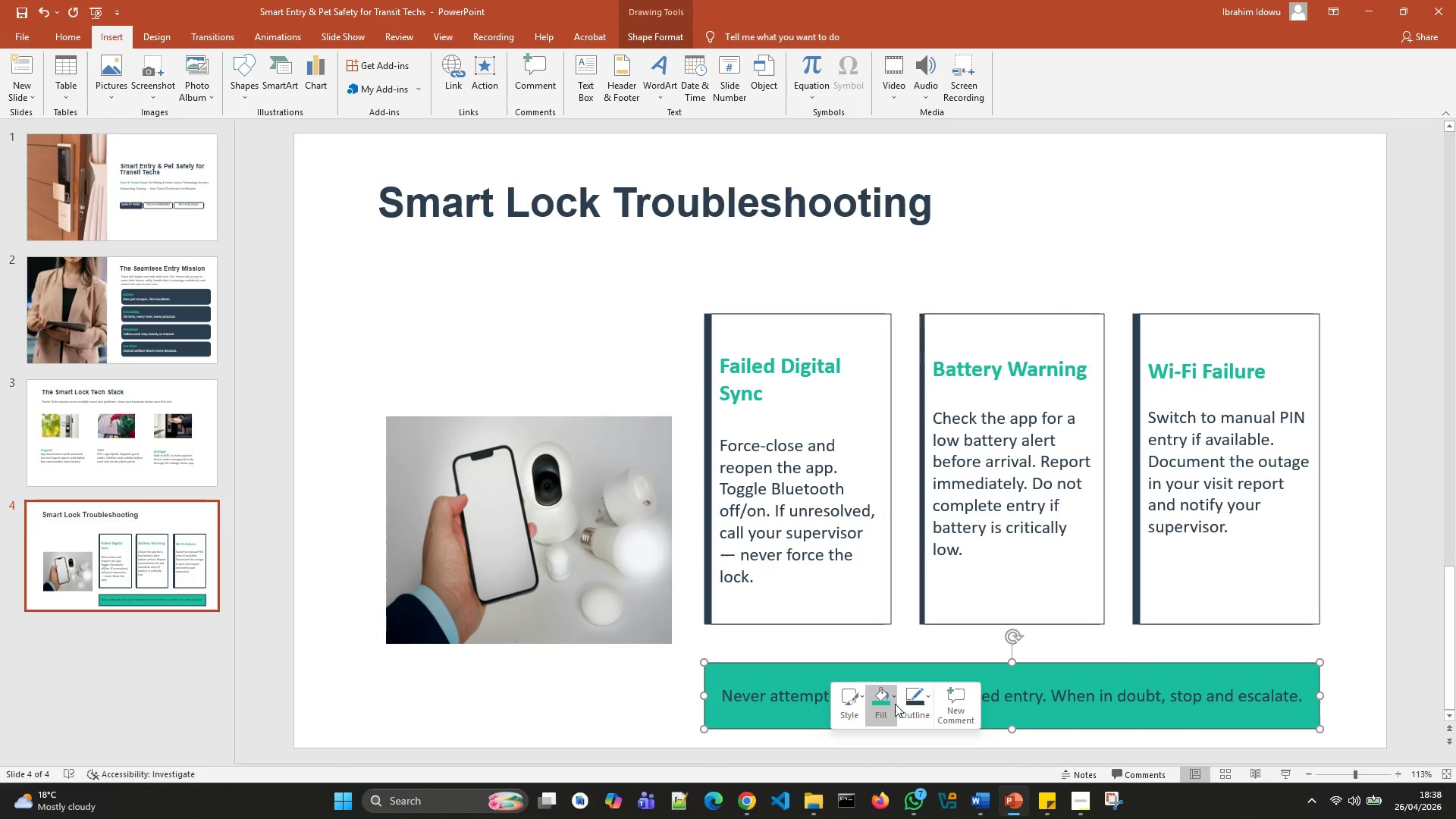 
left_click([899, 705])
 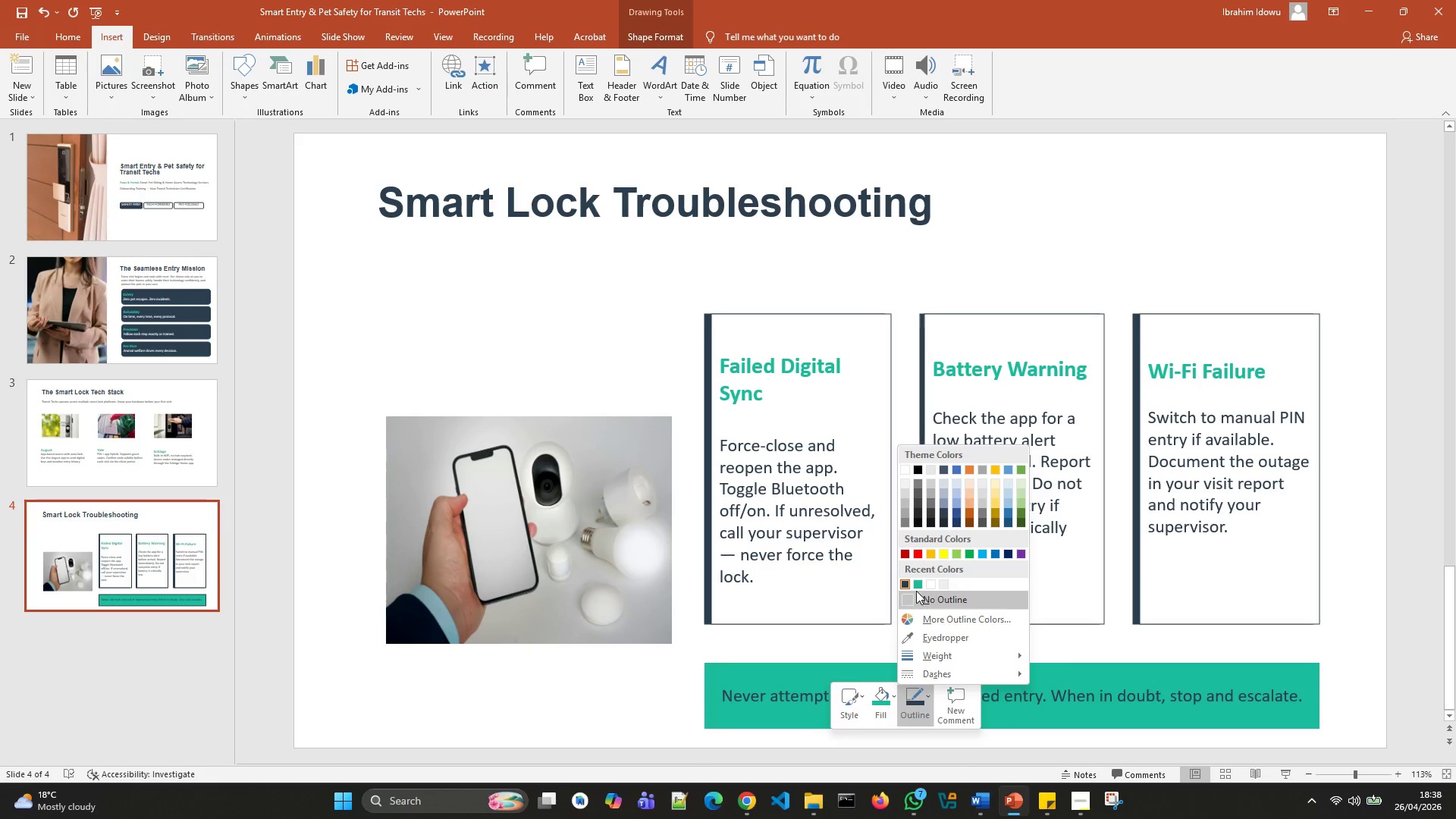 
left_click([916, 586])
 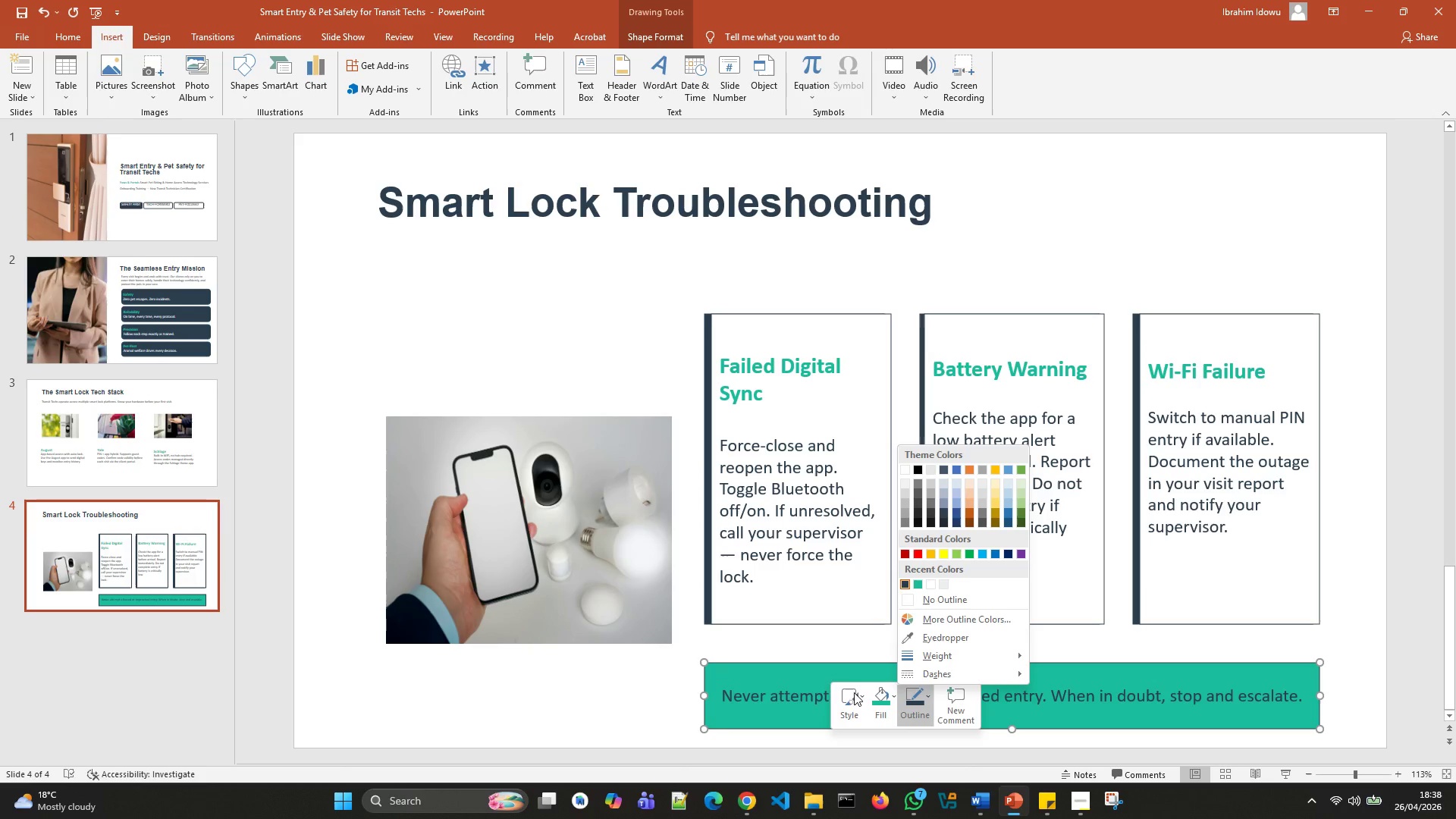 
left_click([874, 704])
 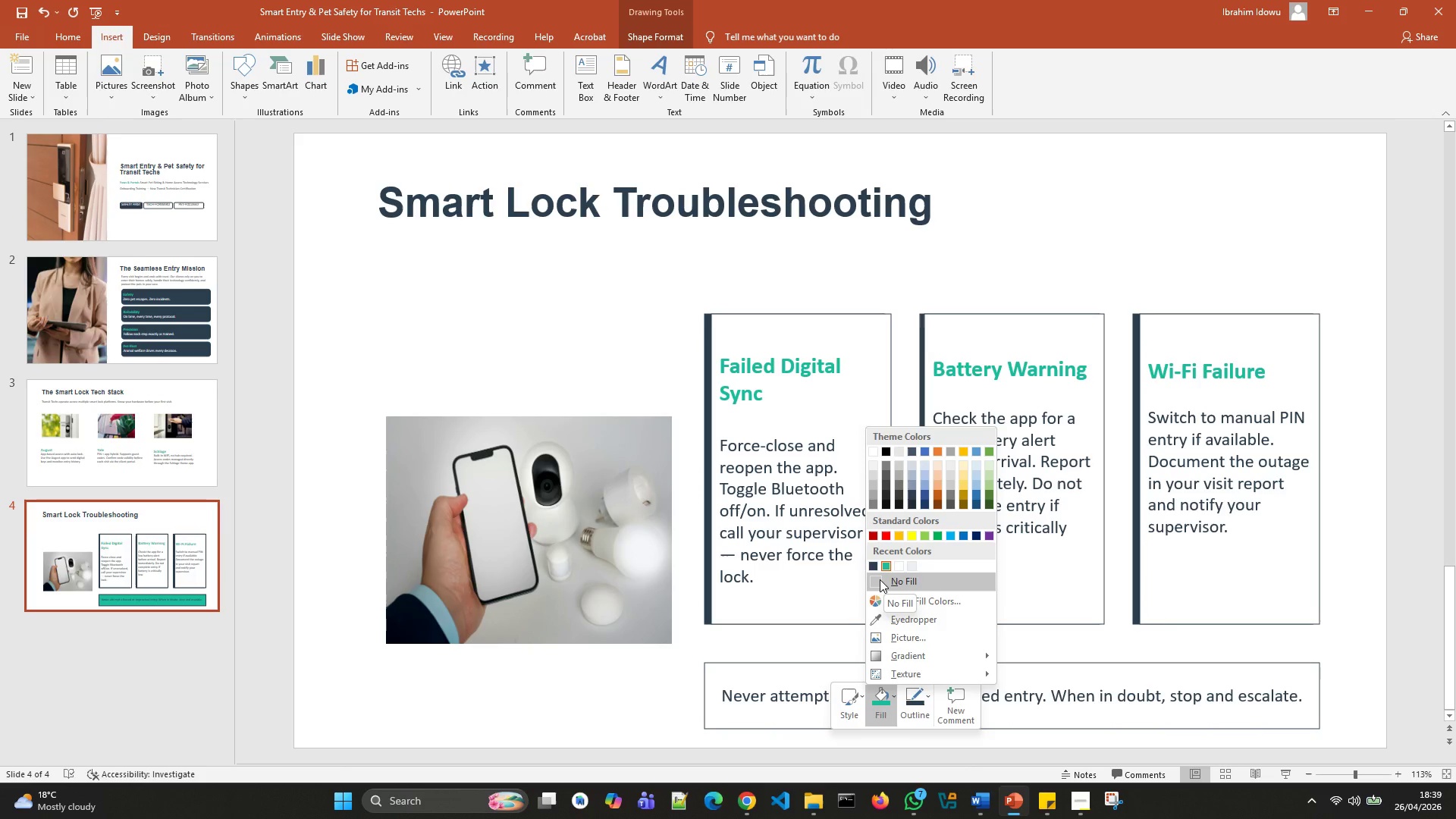 
left_click([872, 582])
 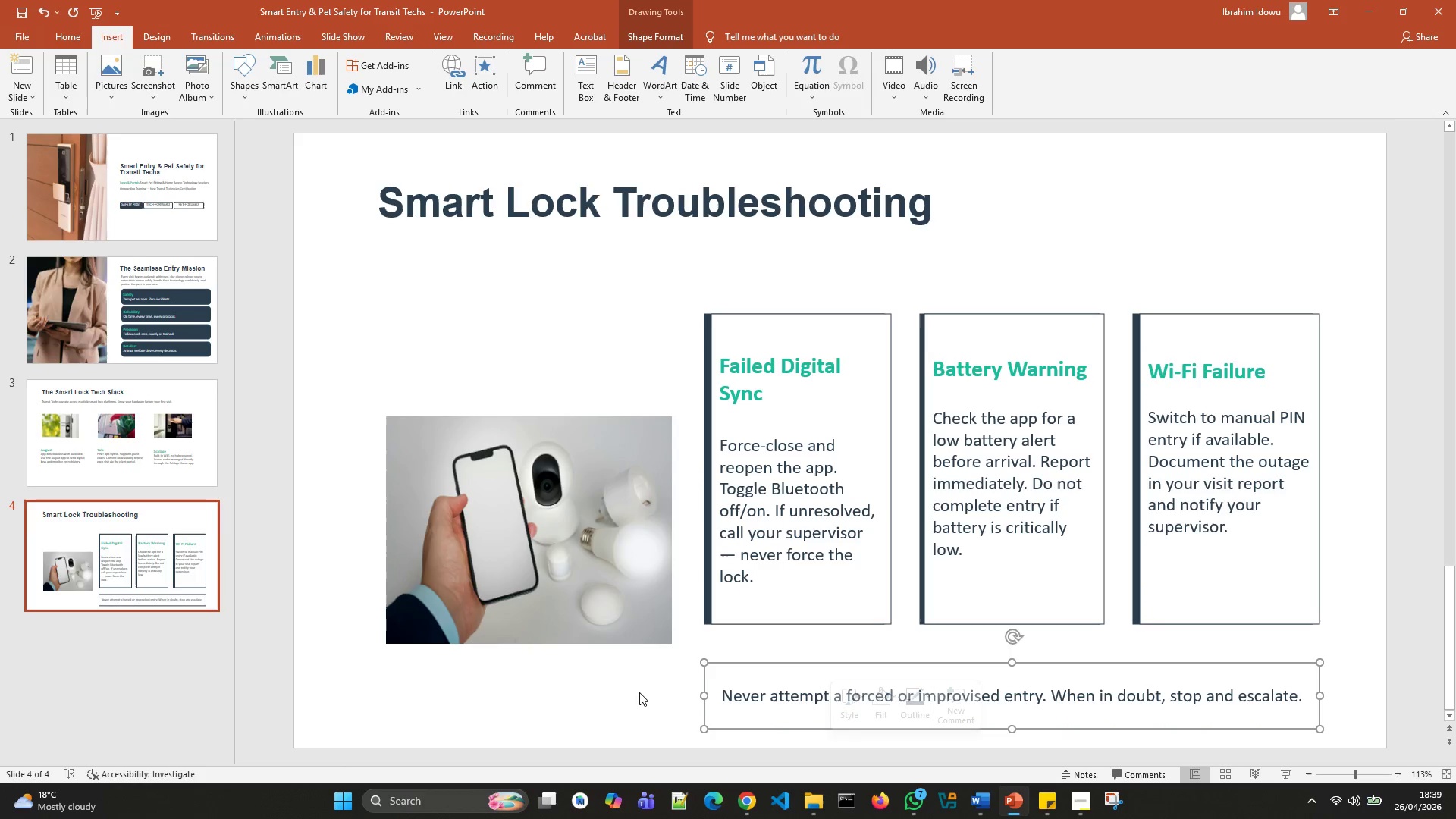 
left_click([640, 689])
 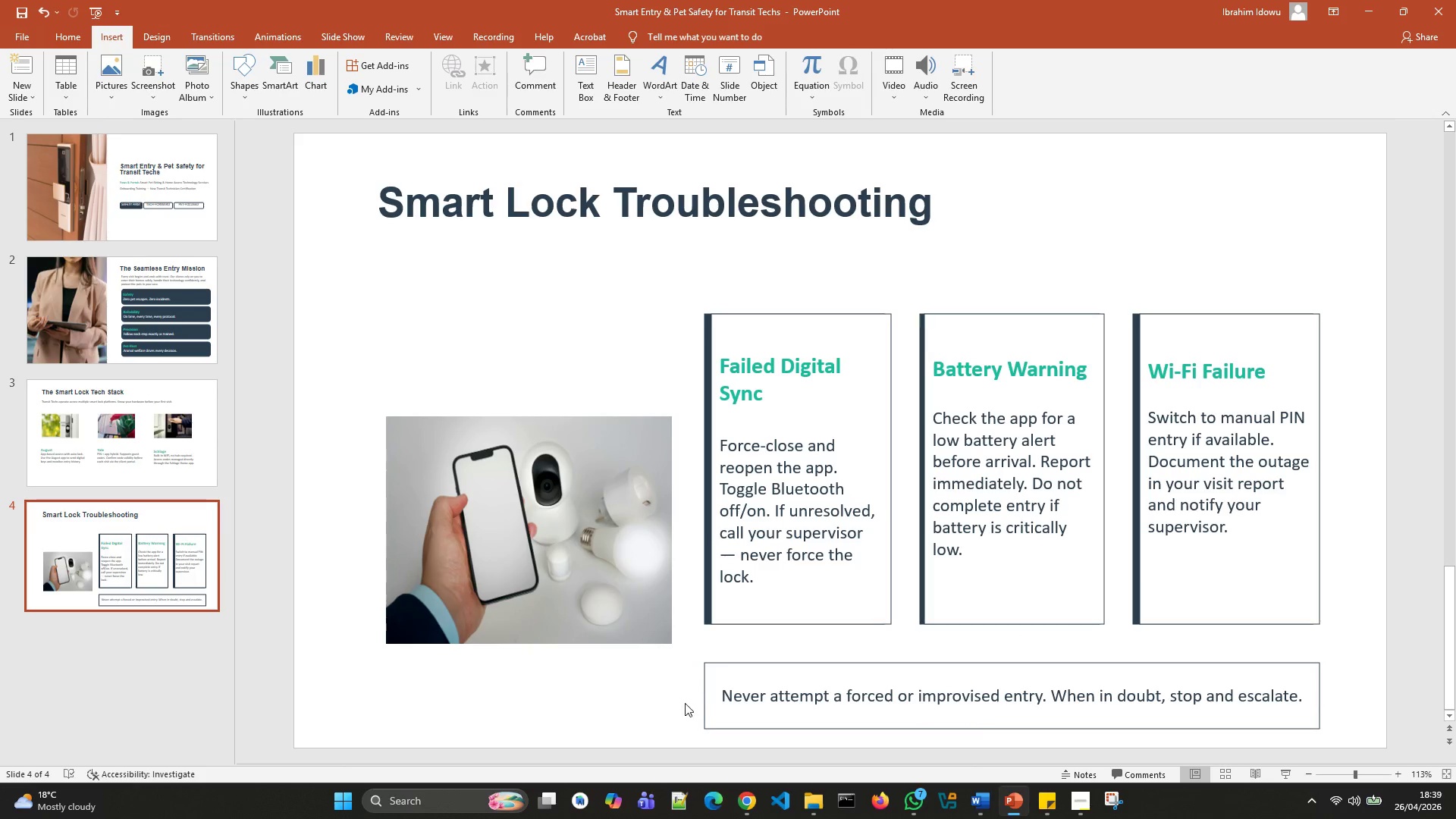 
wait(5.45)
 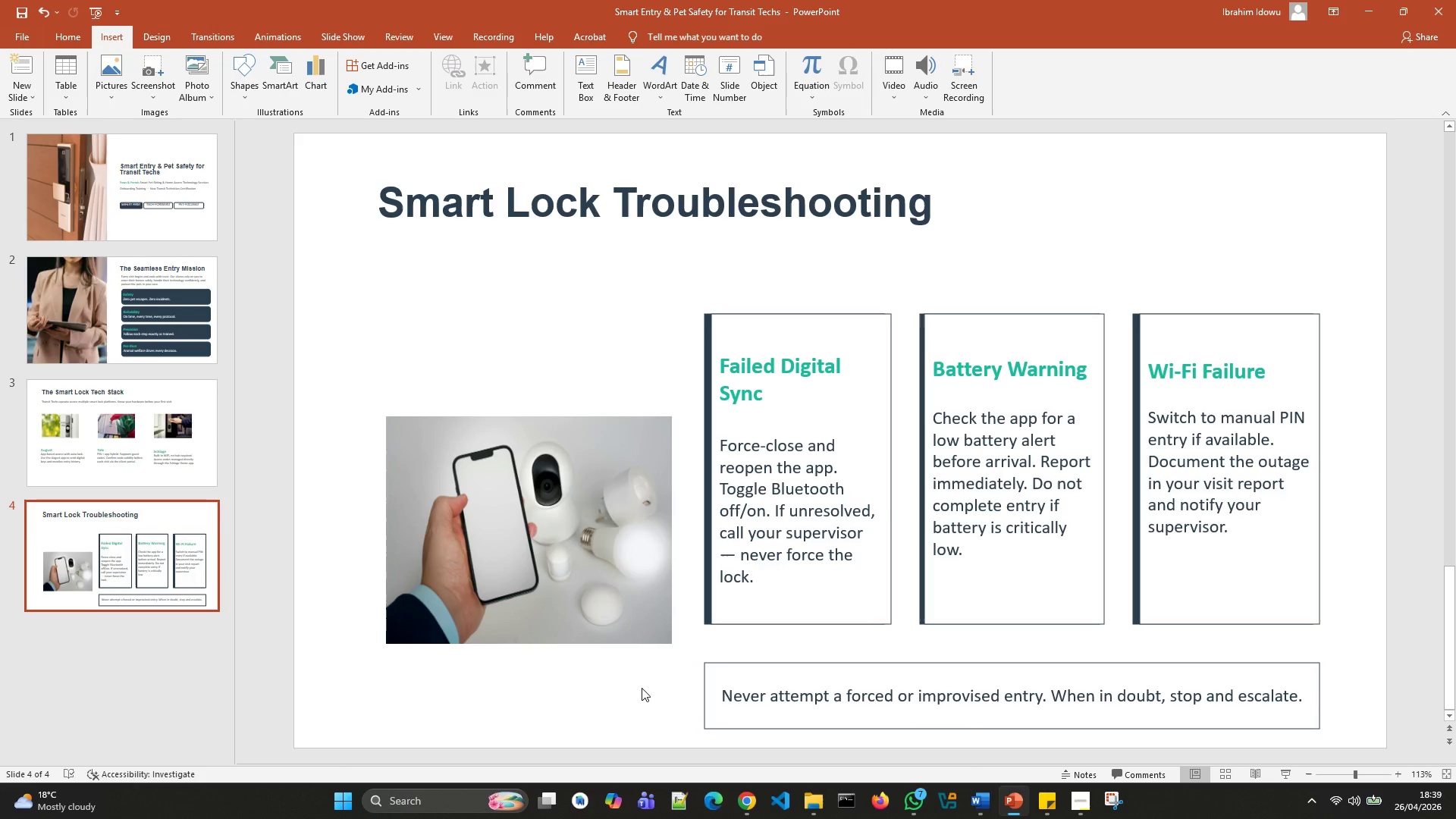 
left_click([761, 672])
 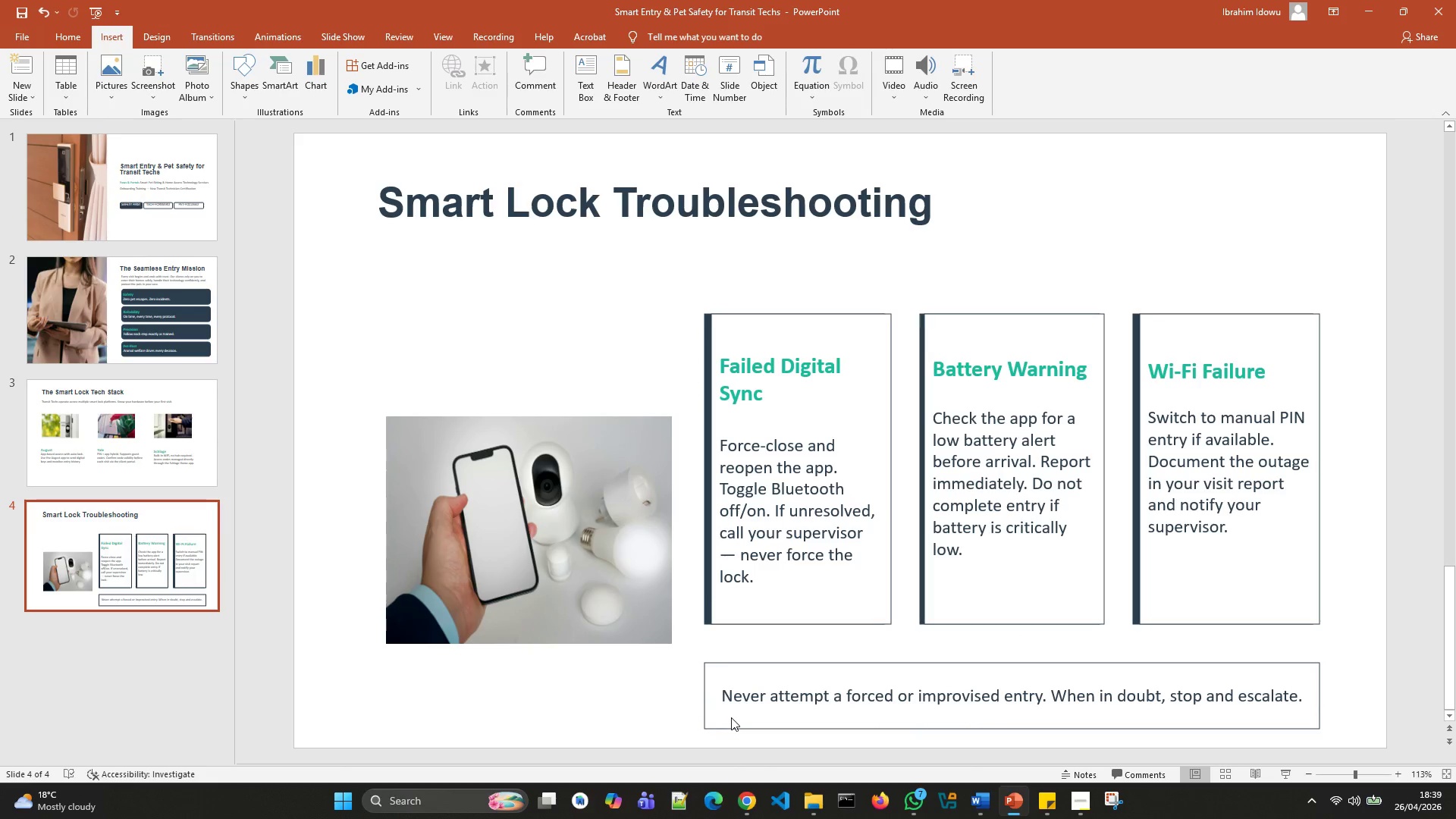 
left_click([731, 717])
 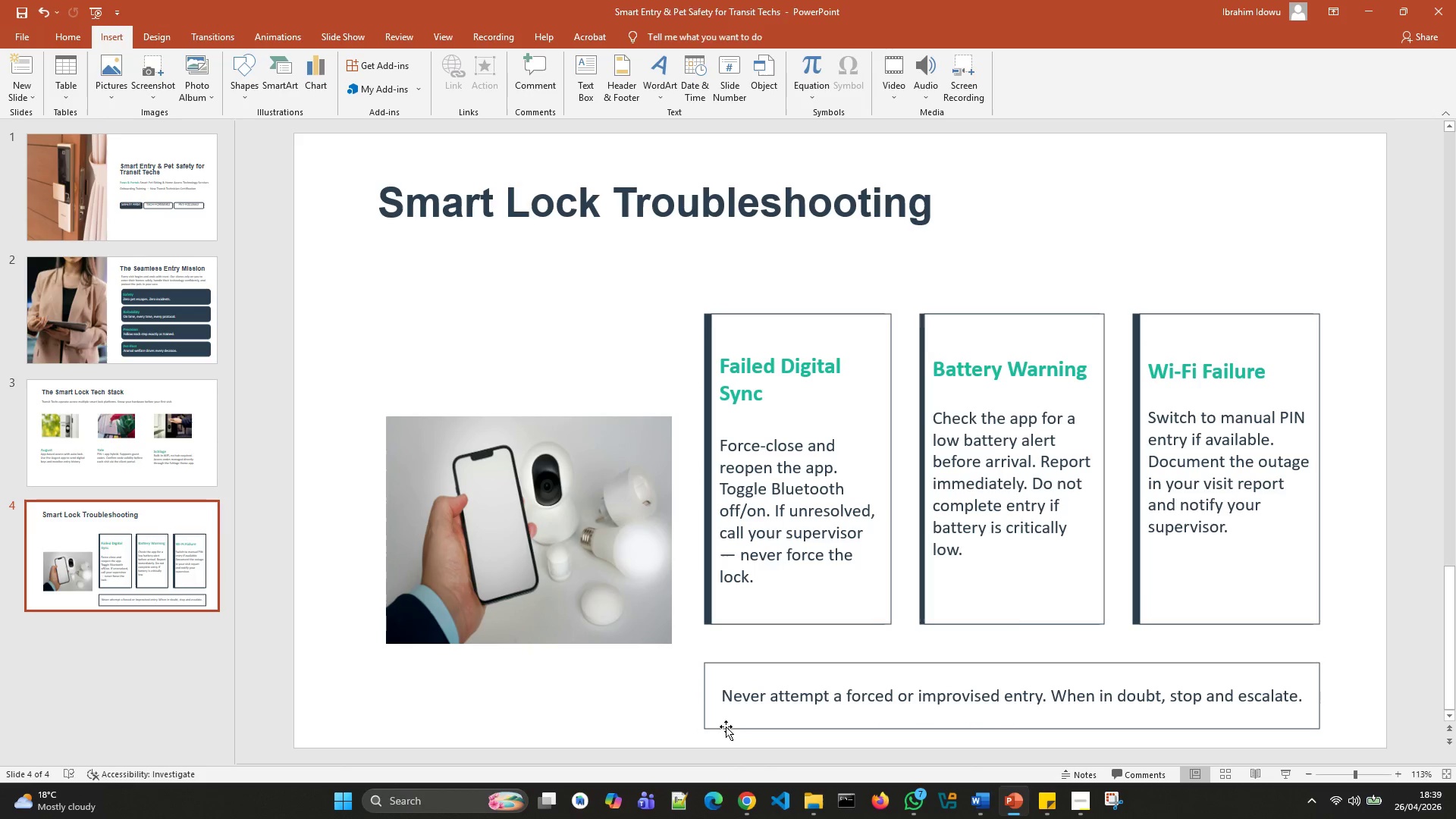 
left_click([726, 726])
 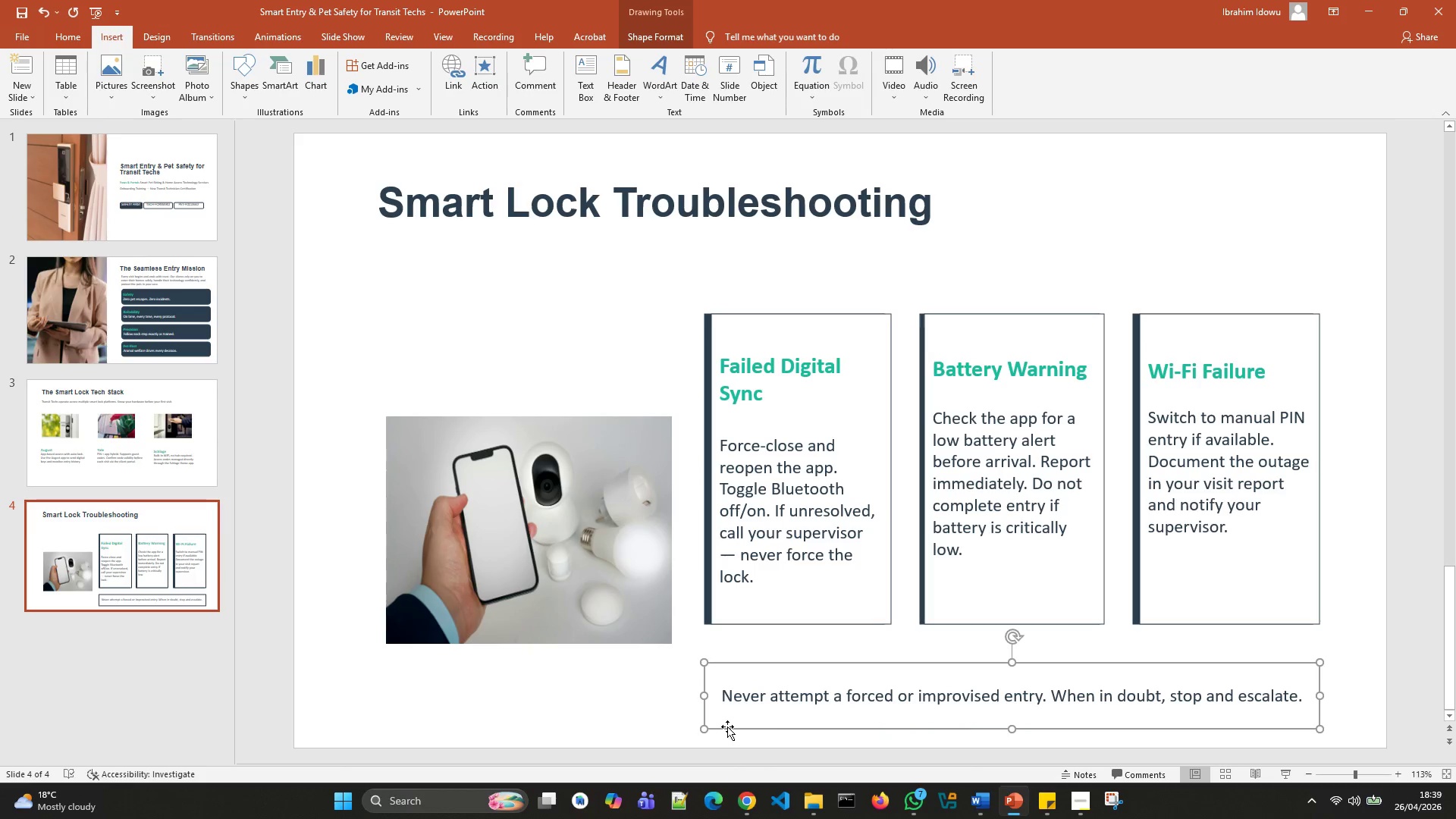 
right_click([727, 725])
 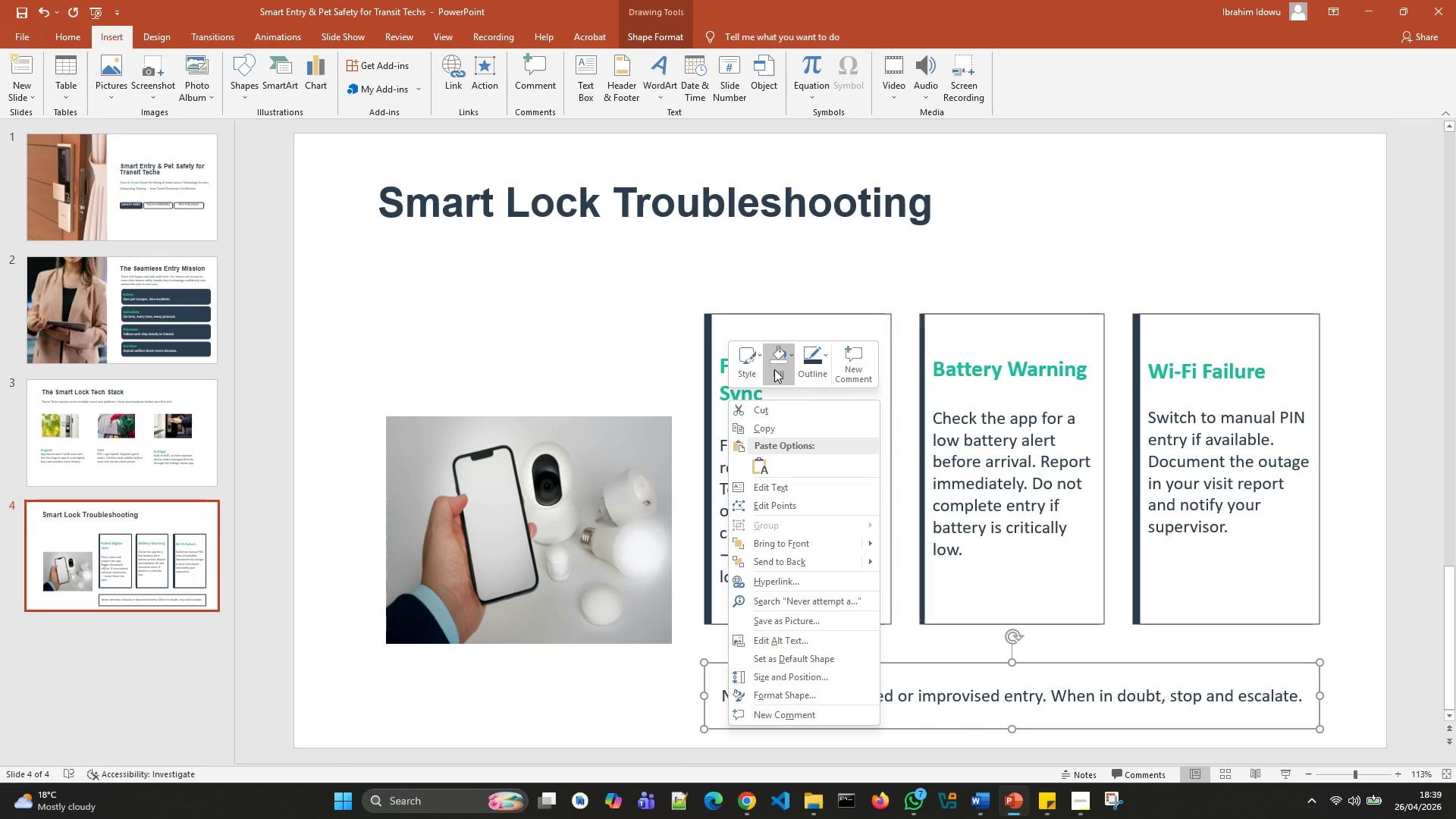 
left_click([774, 369])
 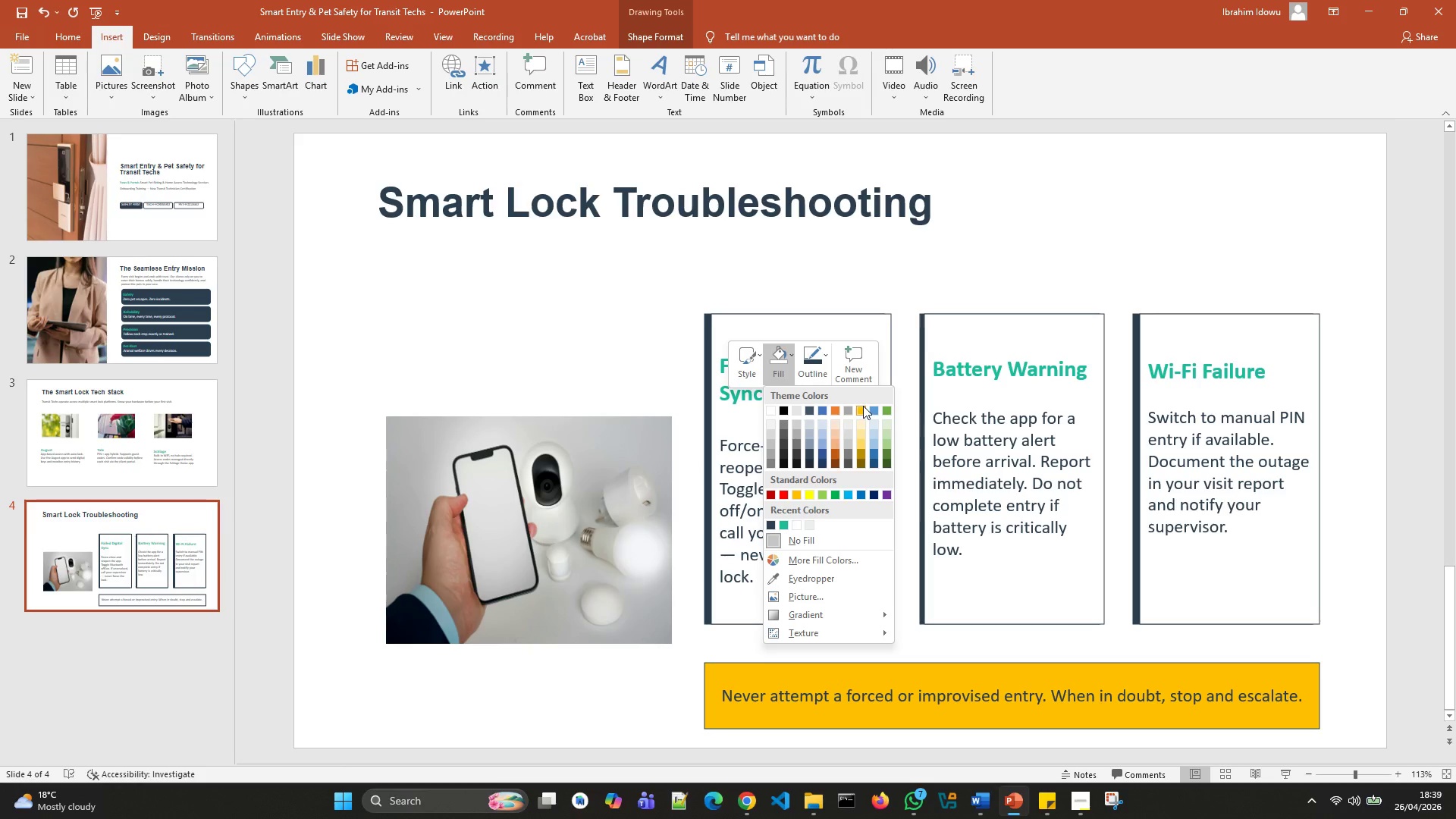 
wait(23.48)
 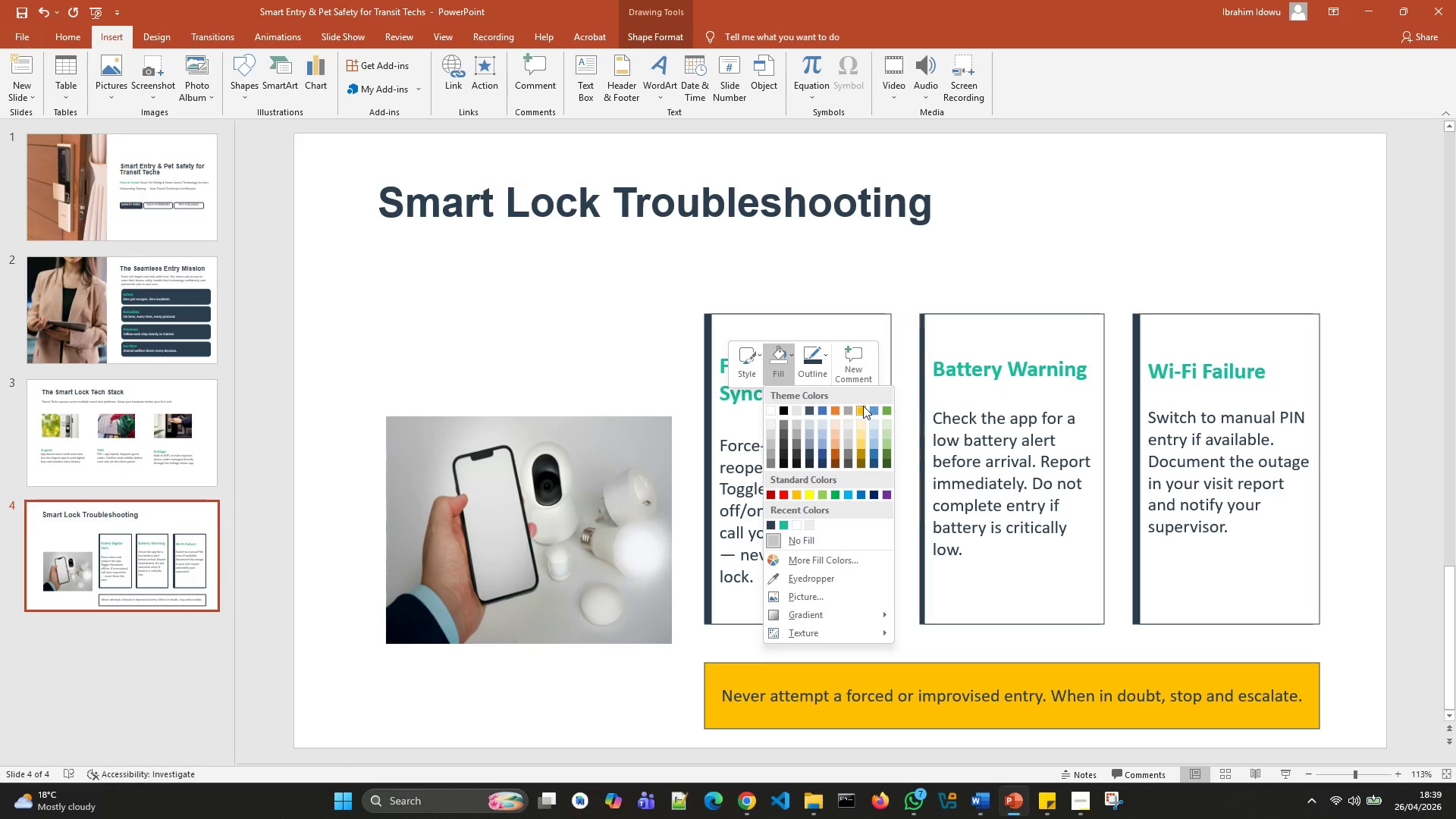 
left_click([858, 437])
 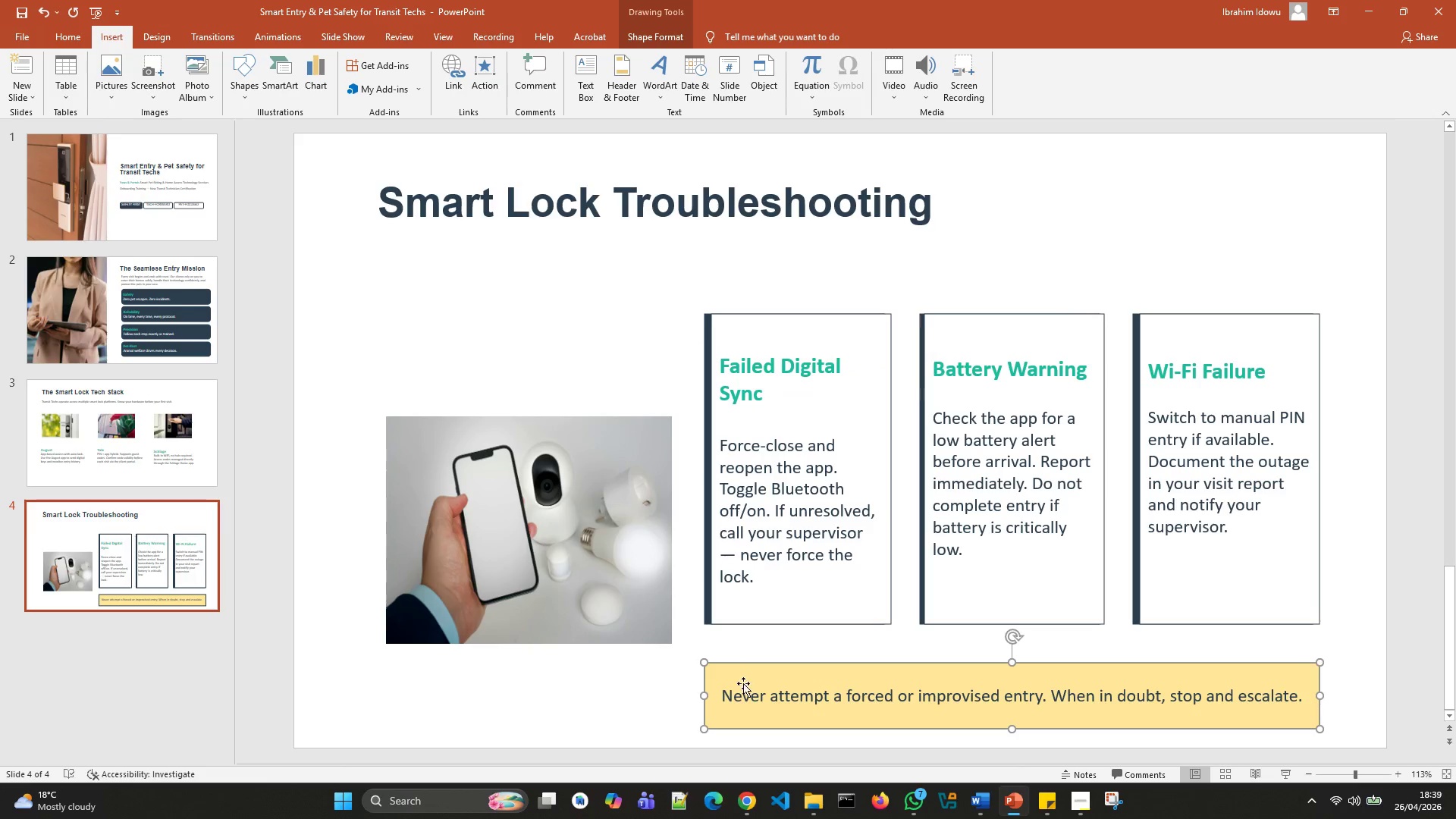 
left_click([744, 676])
 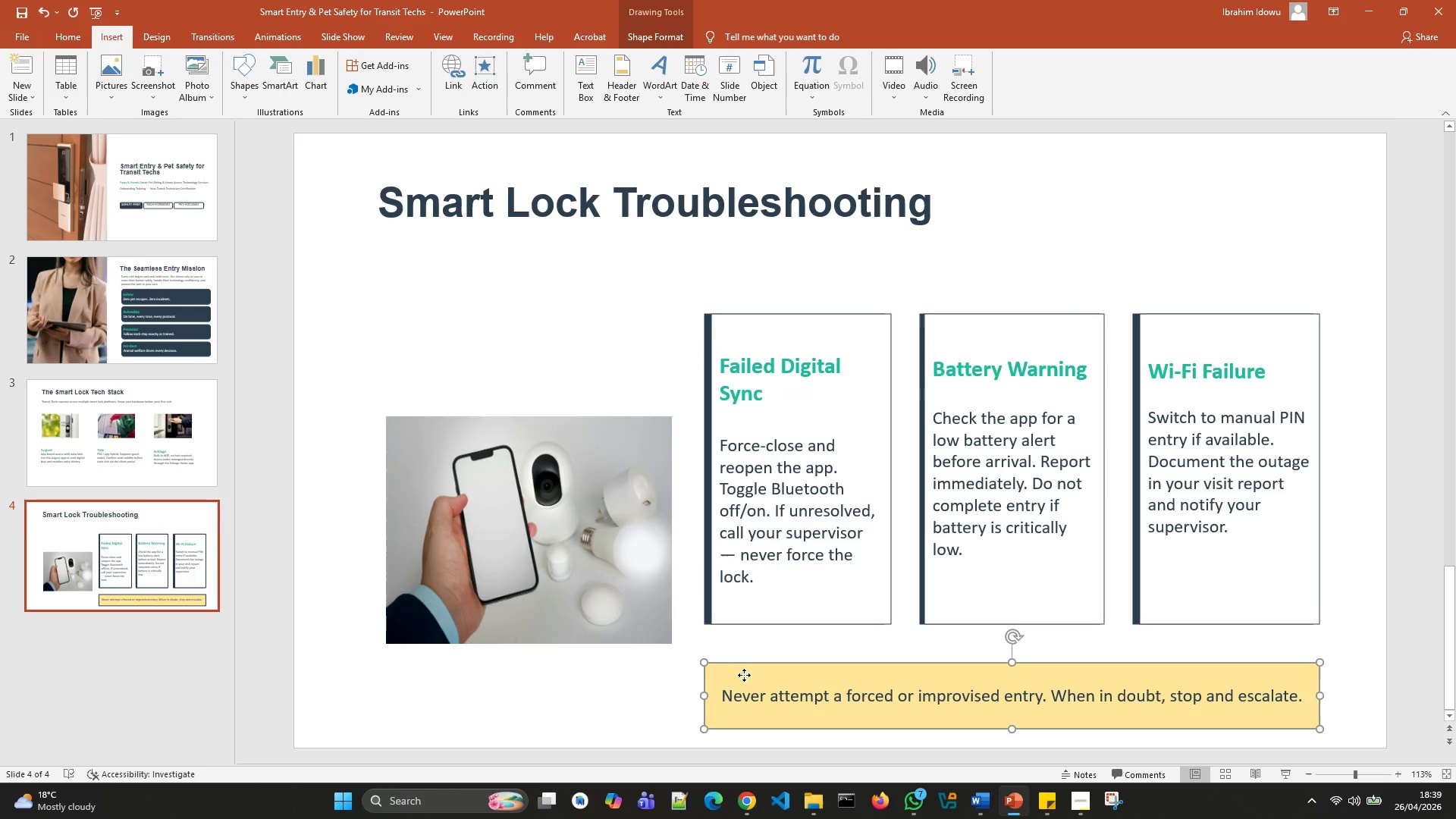 
right_click([744, 675])
 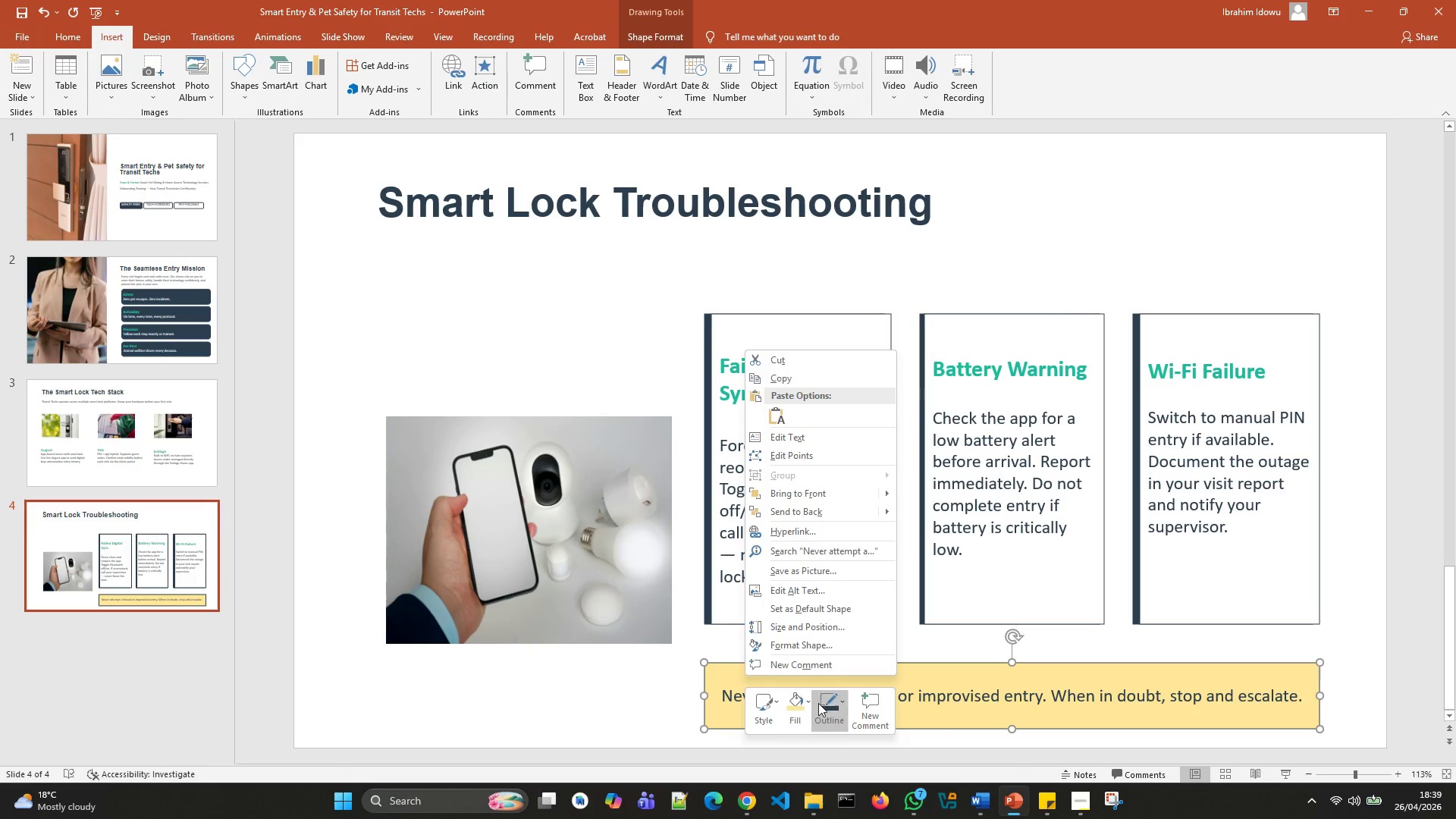 
left_click([824, 706])
 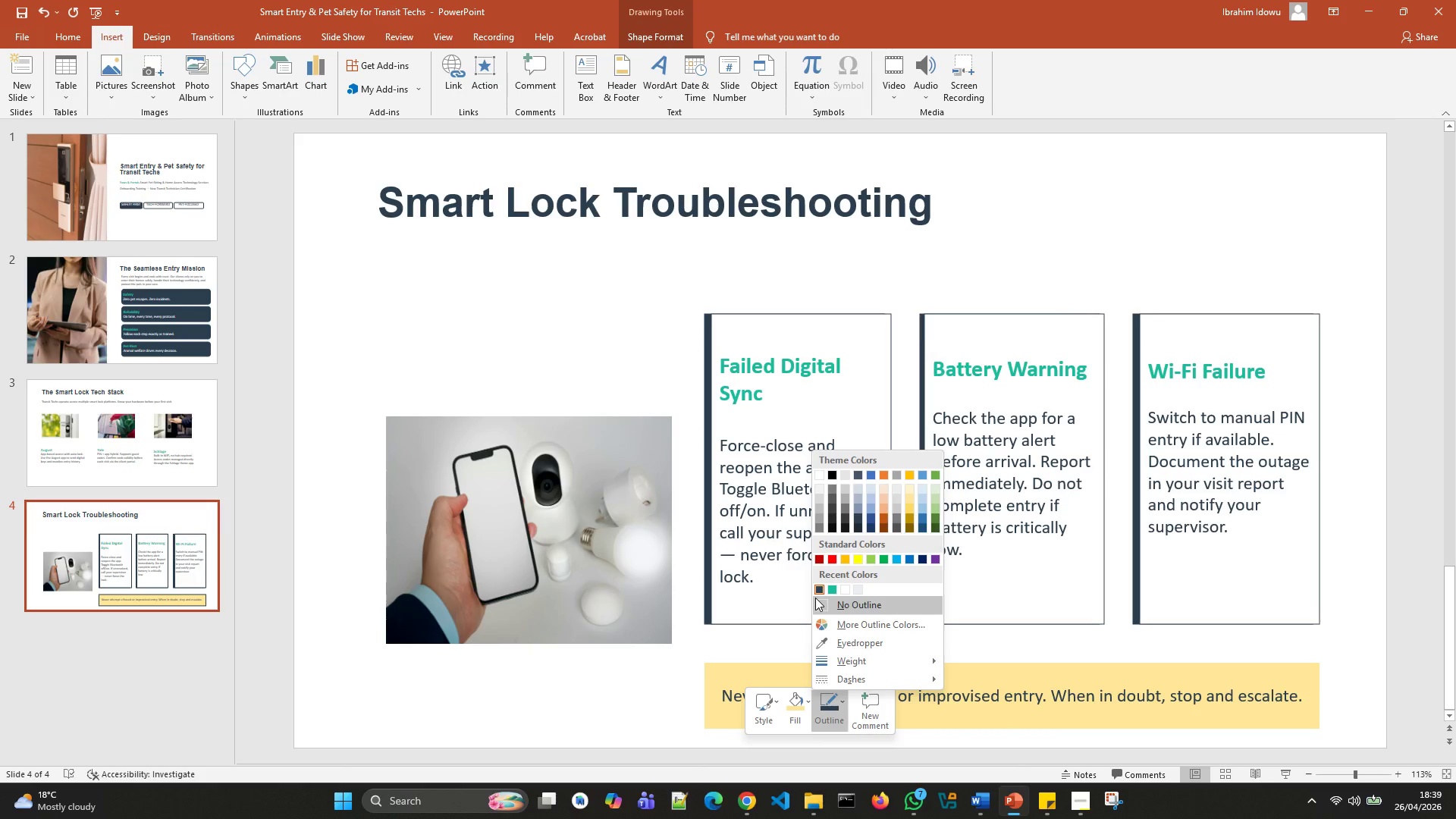 
wait(8.28)
 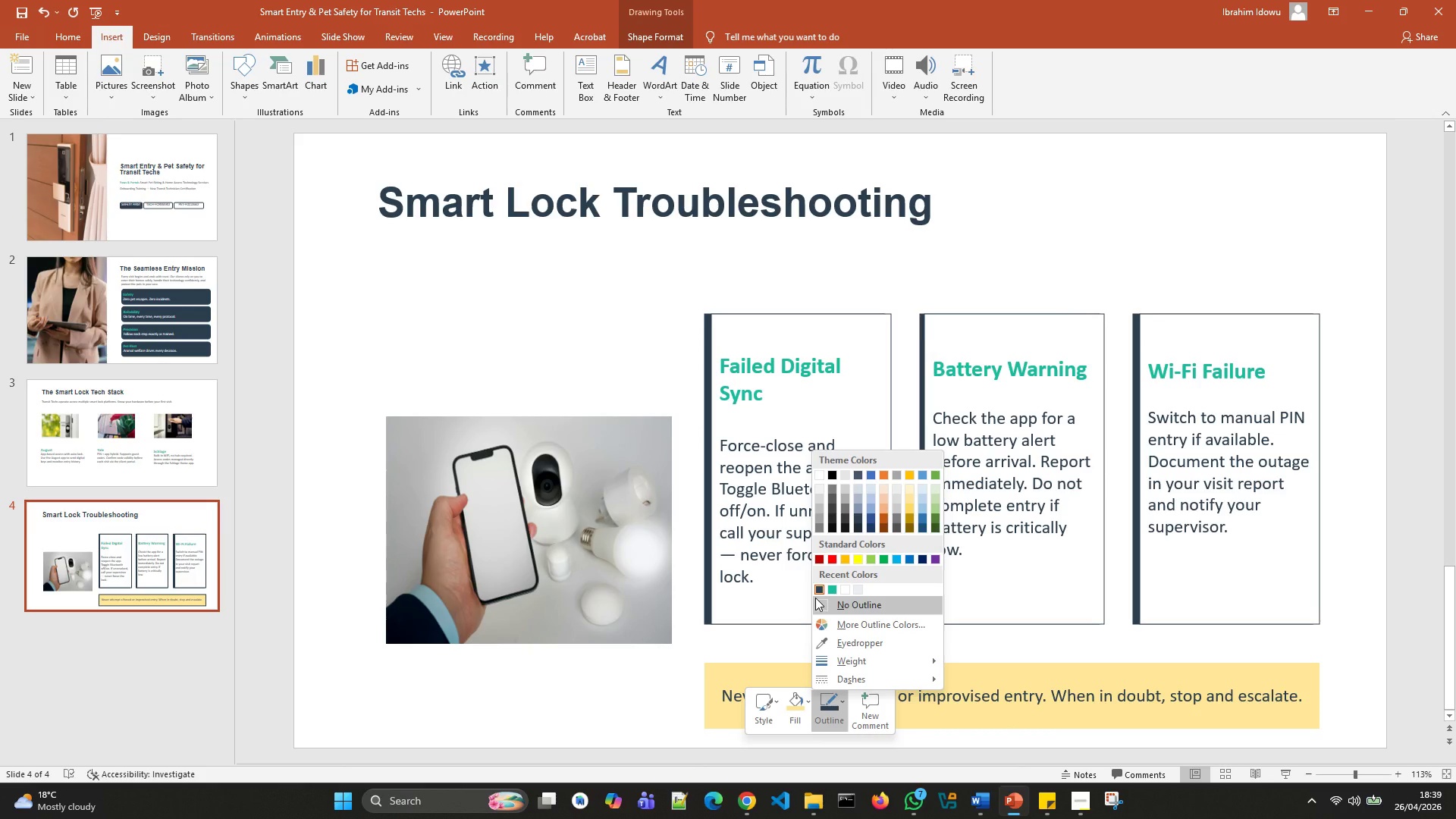 
left_click([829, 601])
 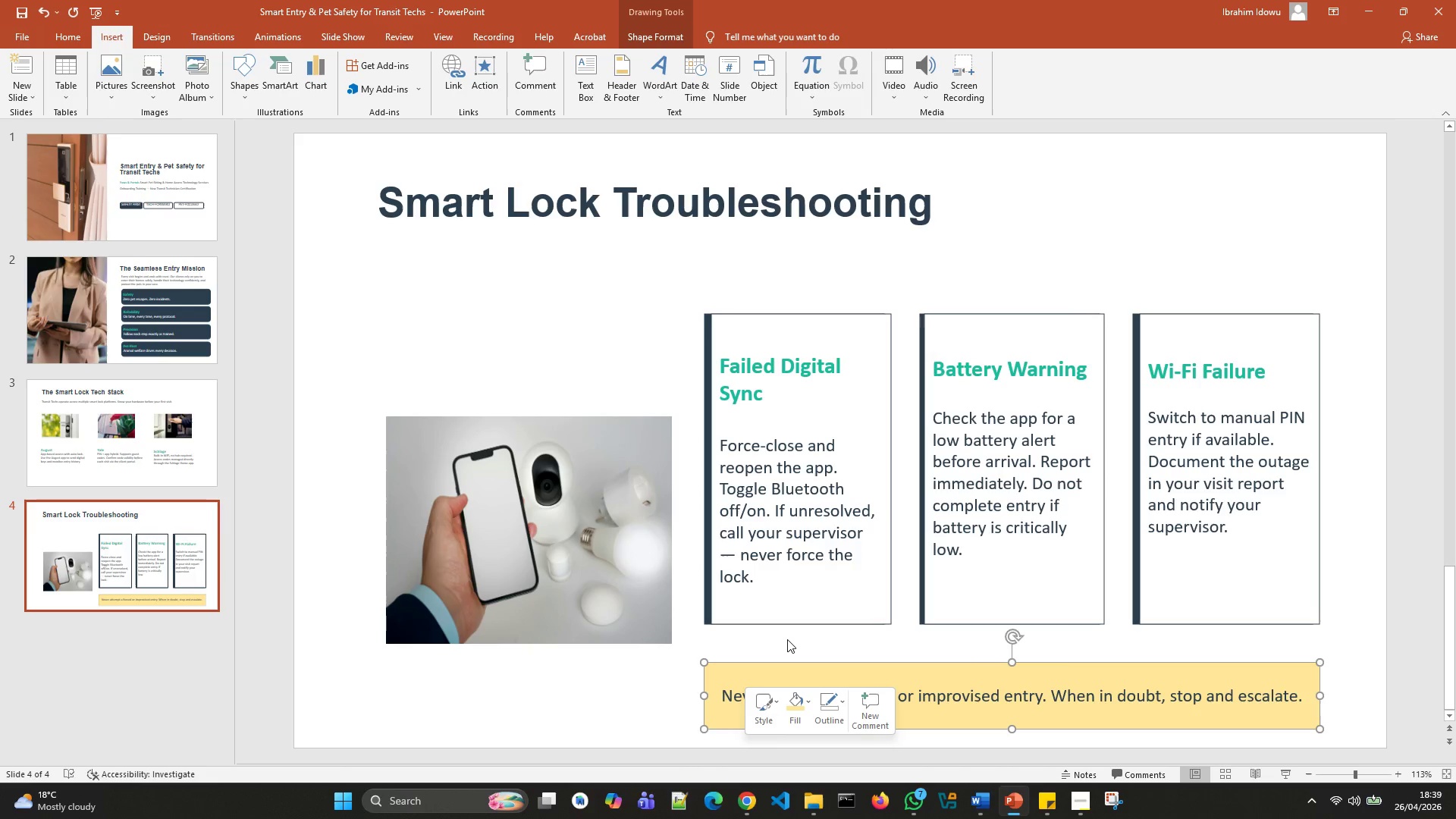 
left_click([787, 639])
 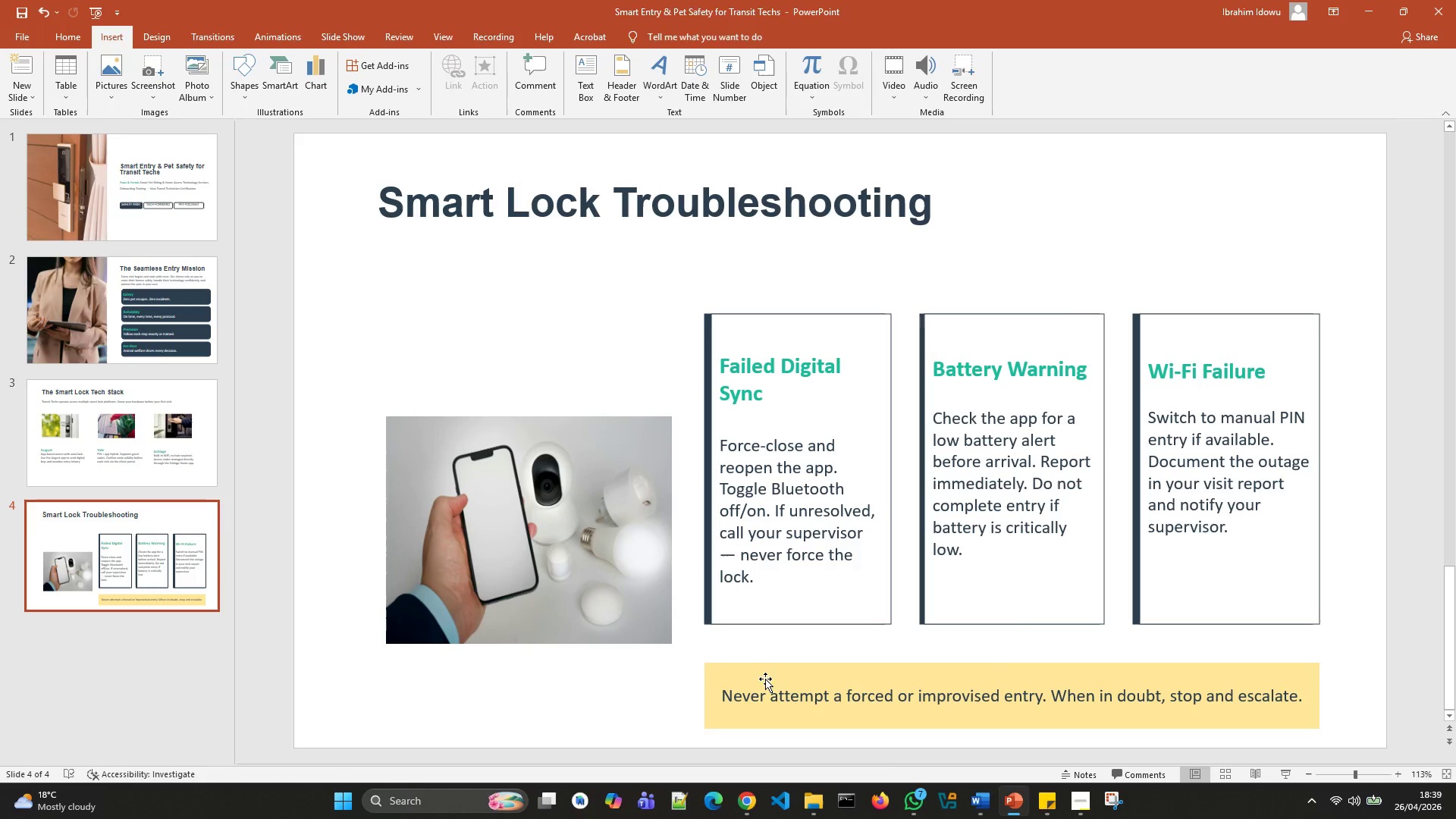 
left_click([765, 678])
 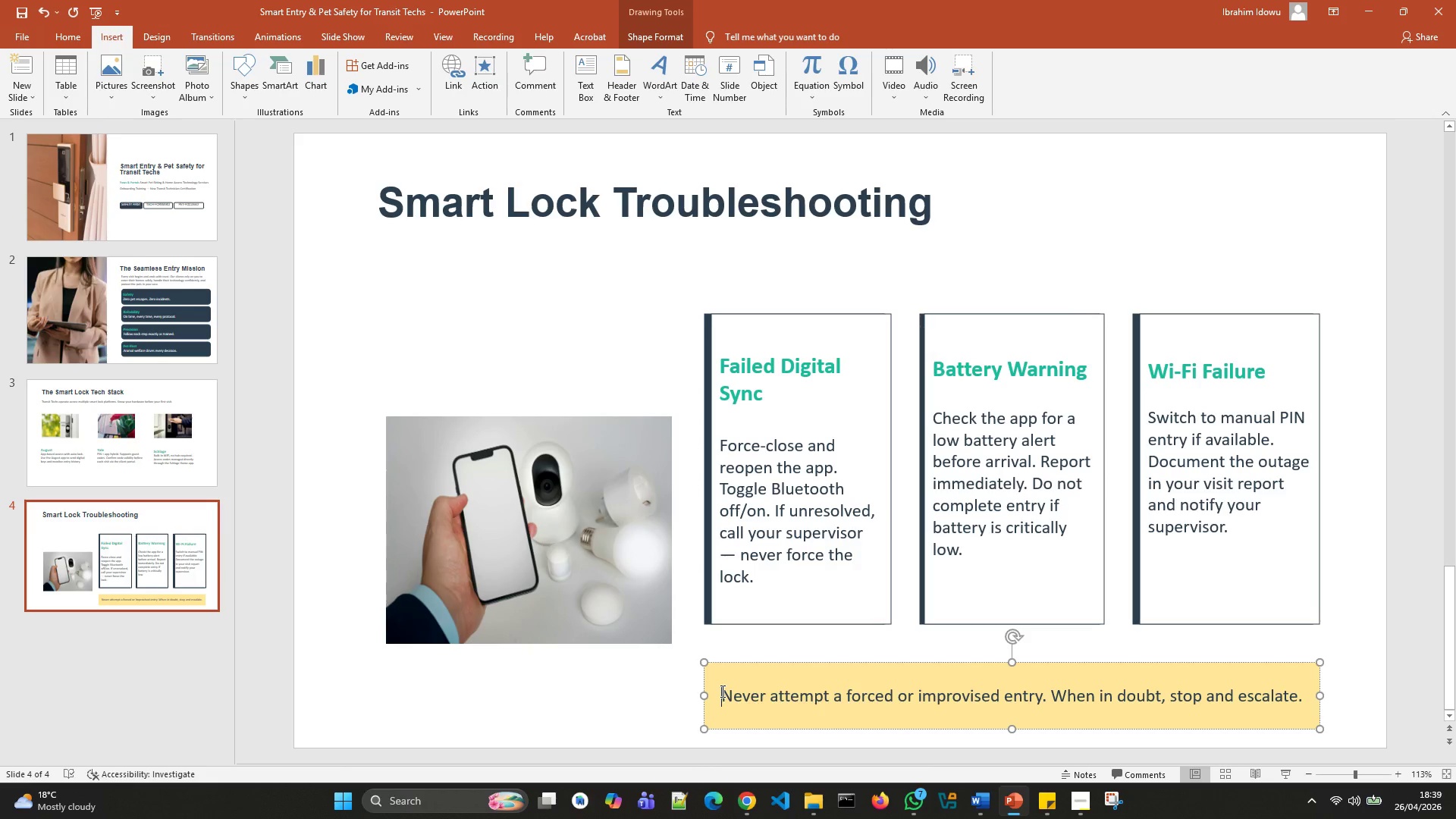 
wait(5.78)
 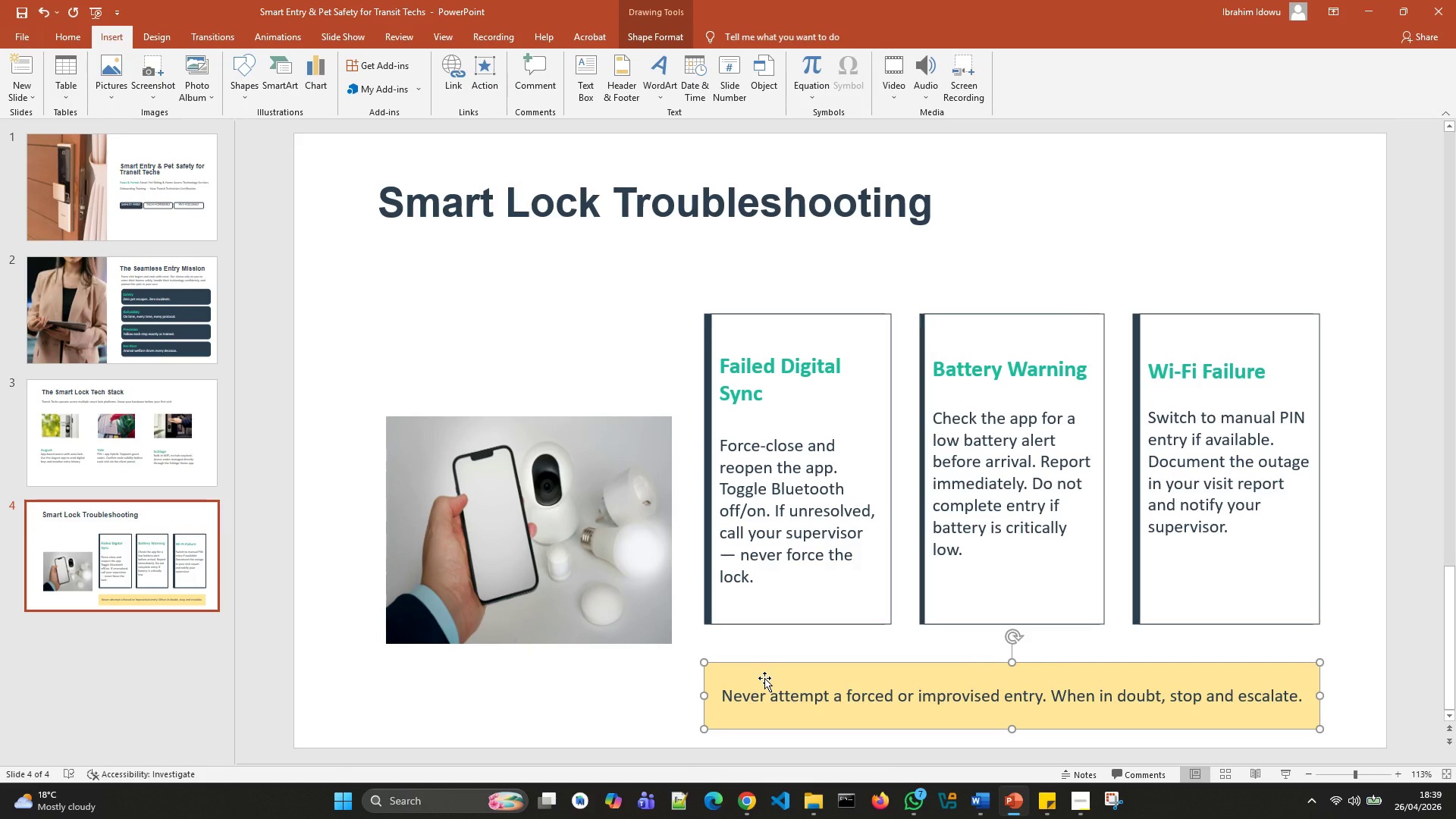 
key(Space)
 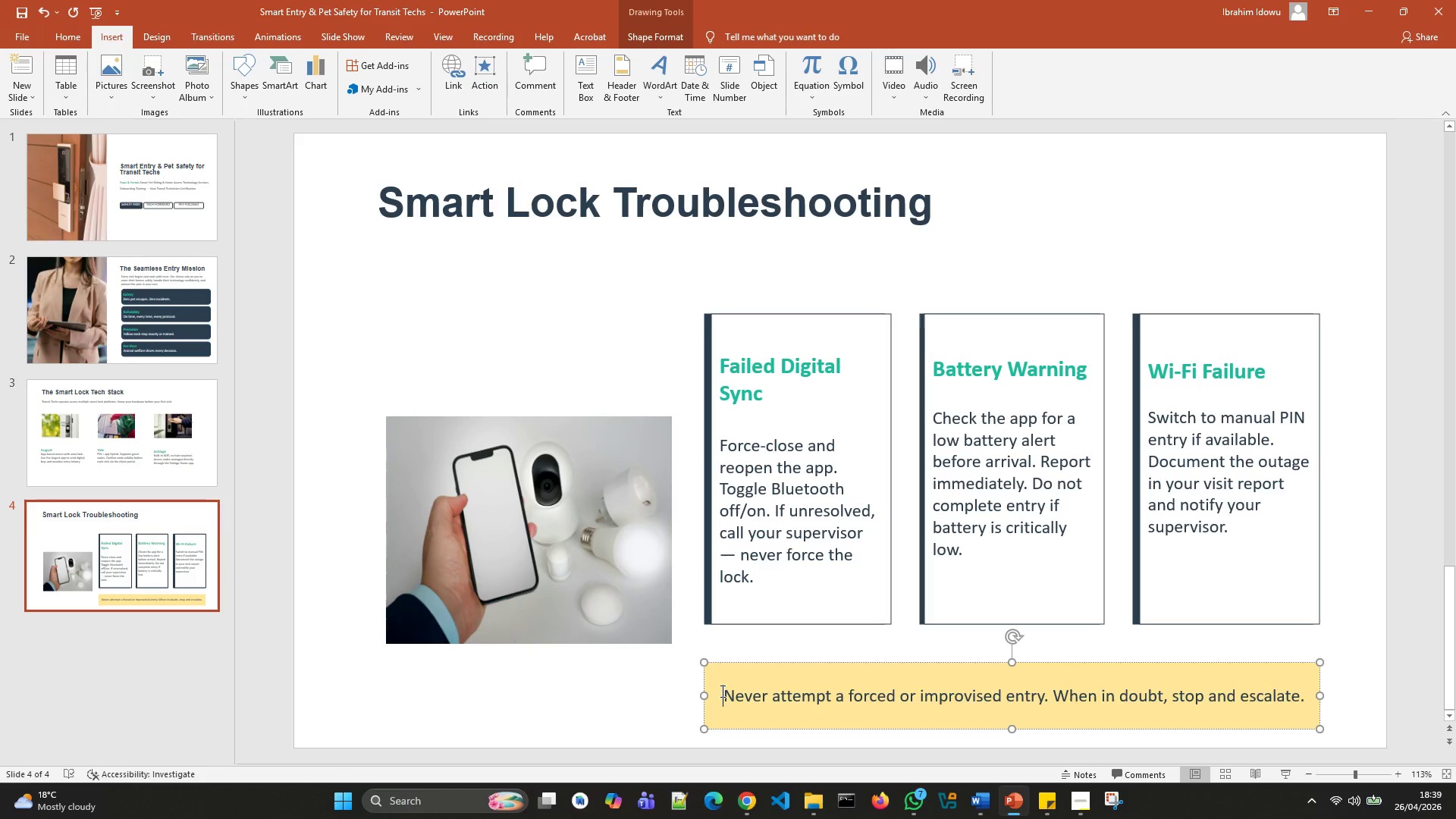 
key(Space)
 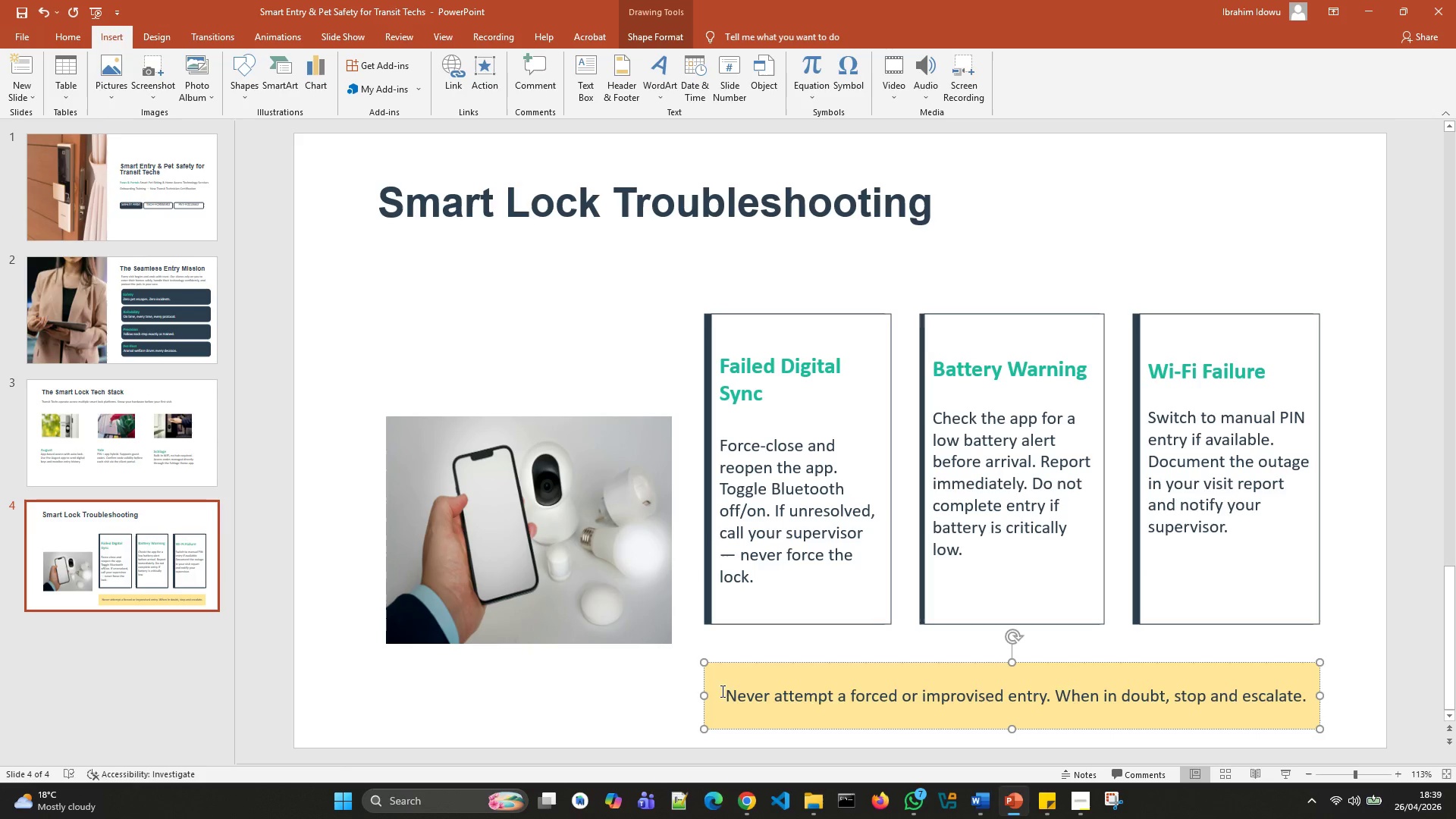 
key(Space)
 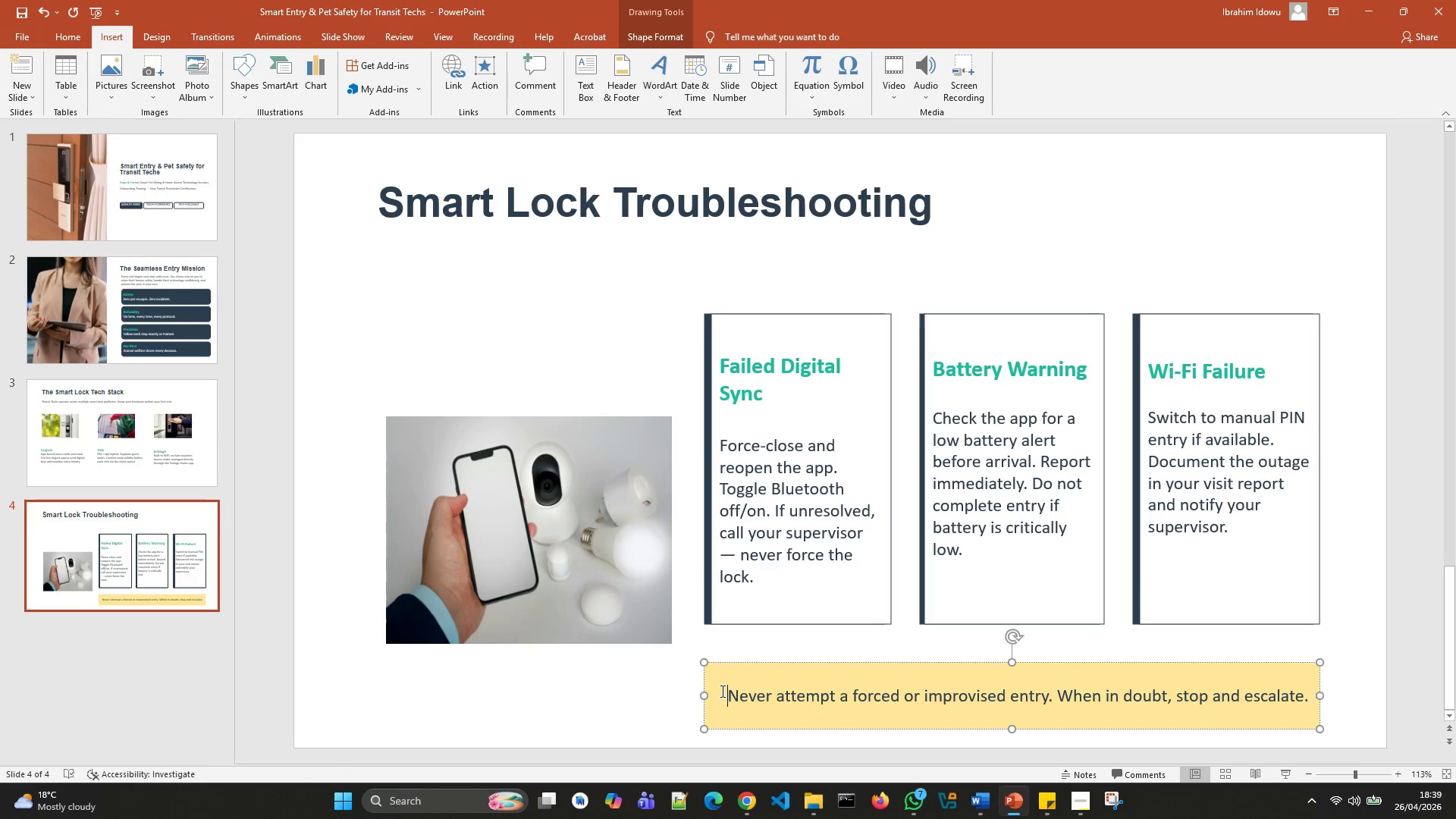 
key(Space)
 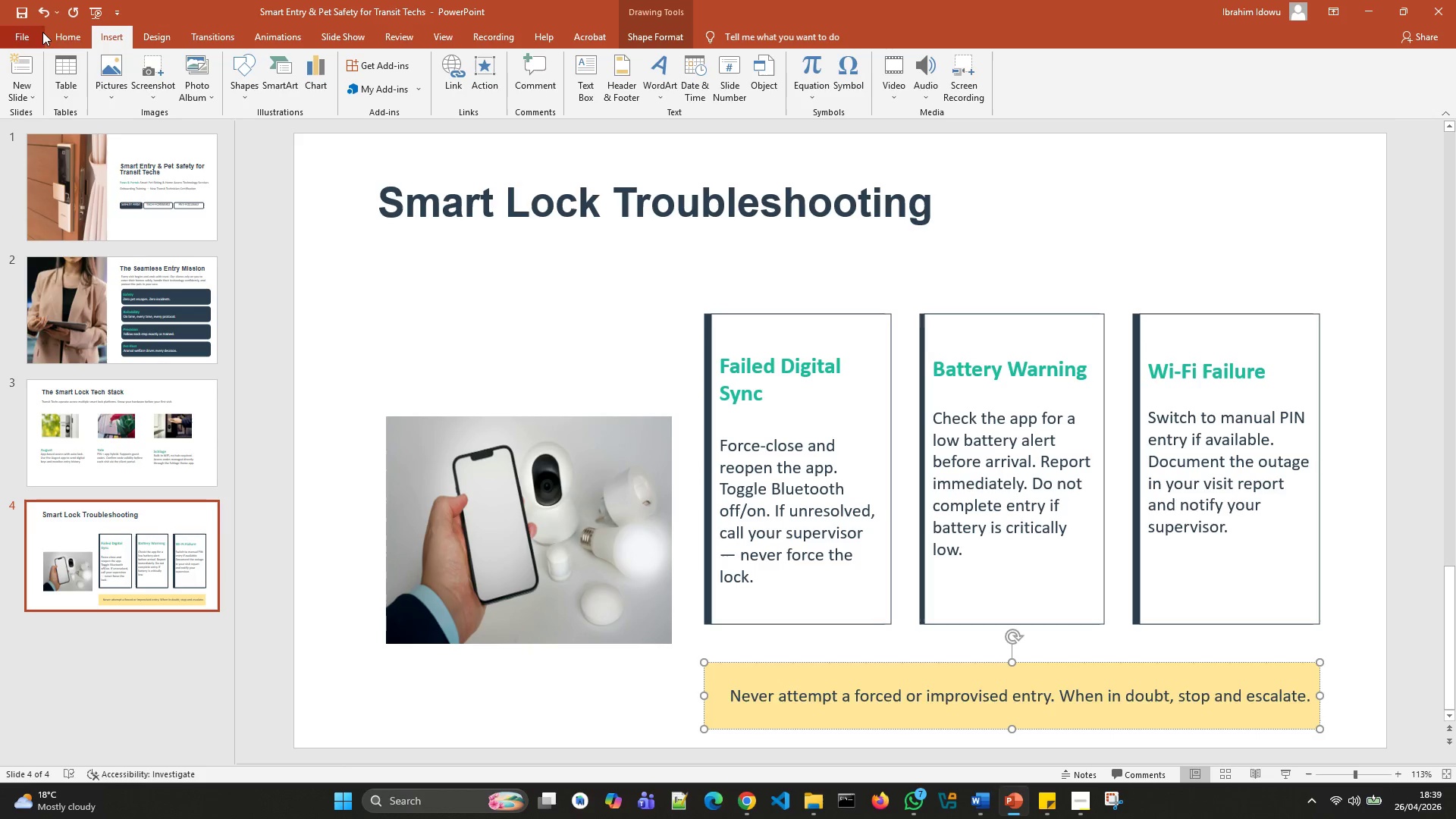 
left_click([99, 74])
 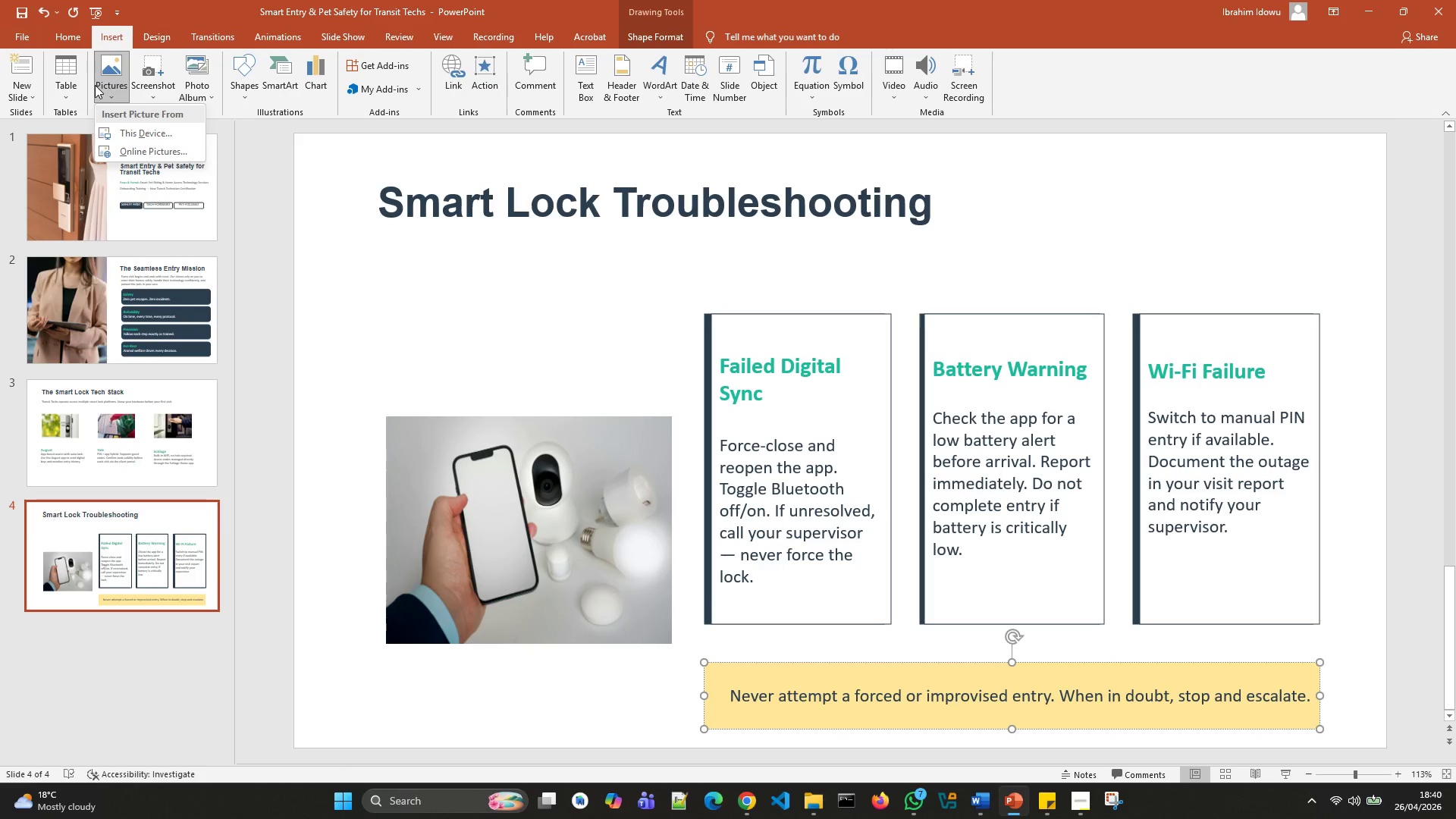 
wait(24.05)
 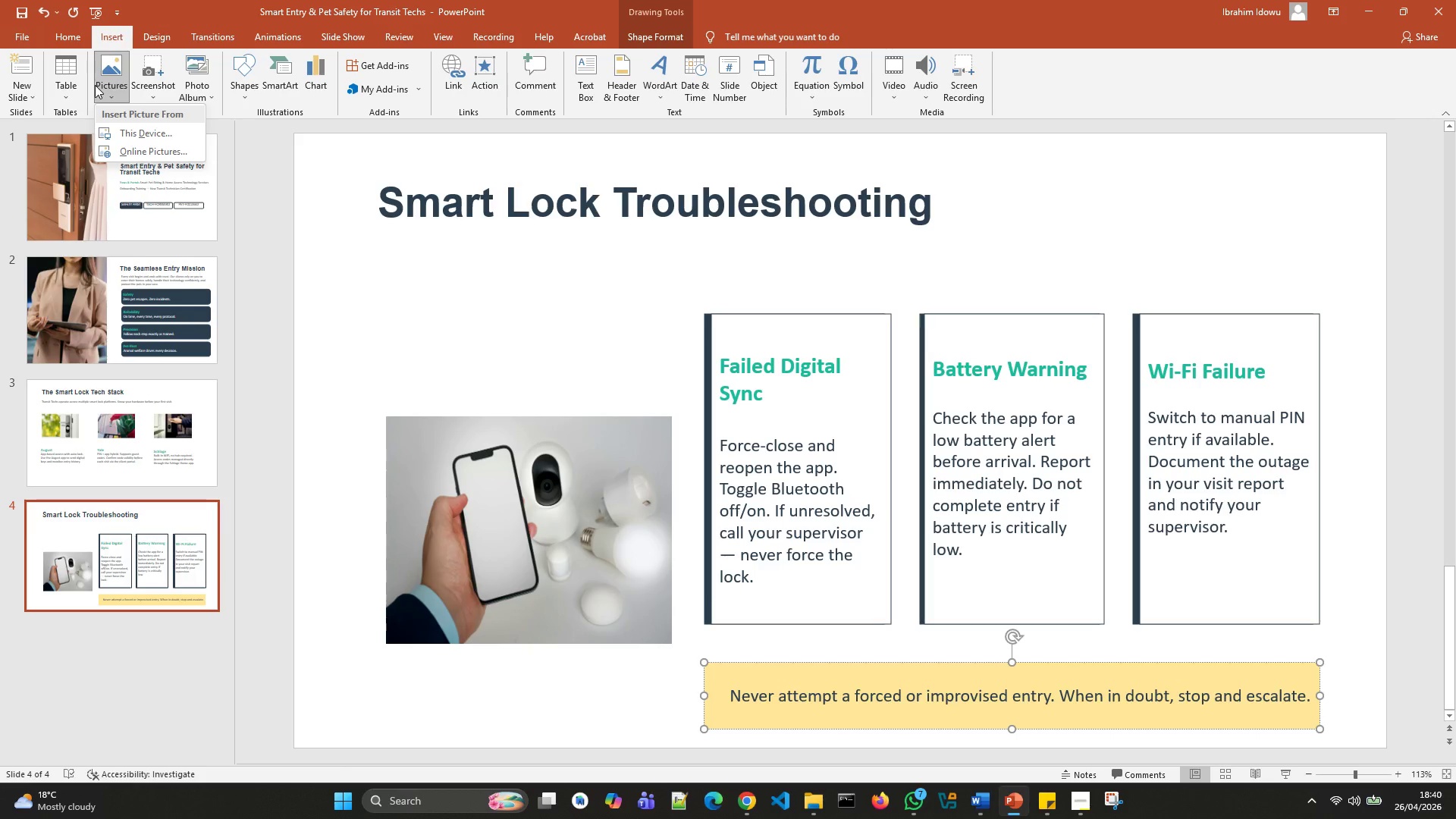 
left_click([140, 145])
 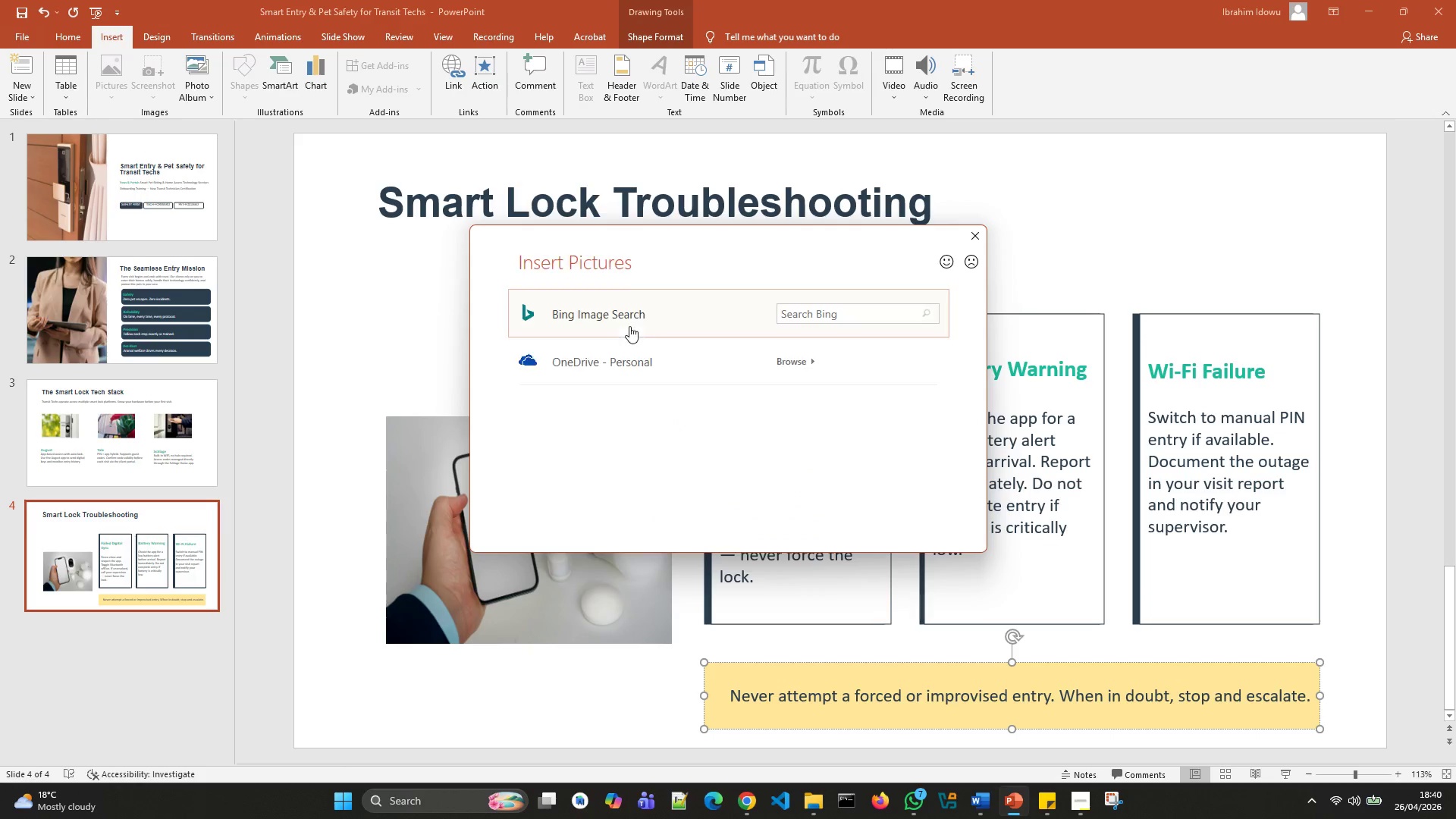 
left_click([637, 319])
 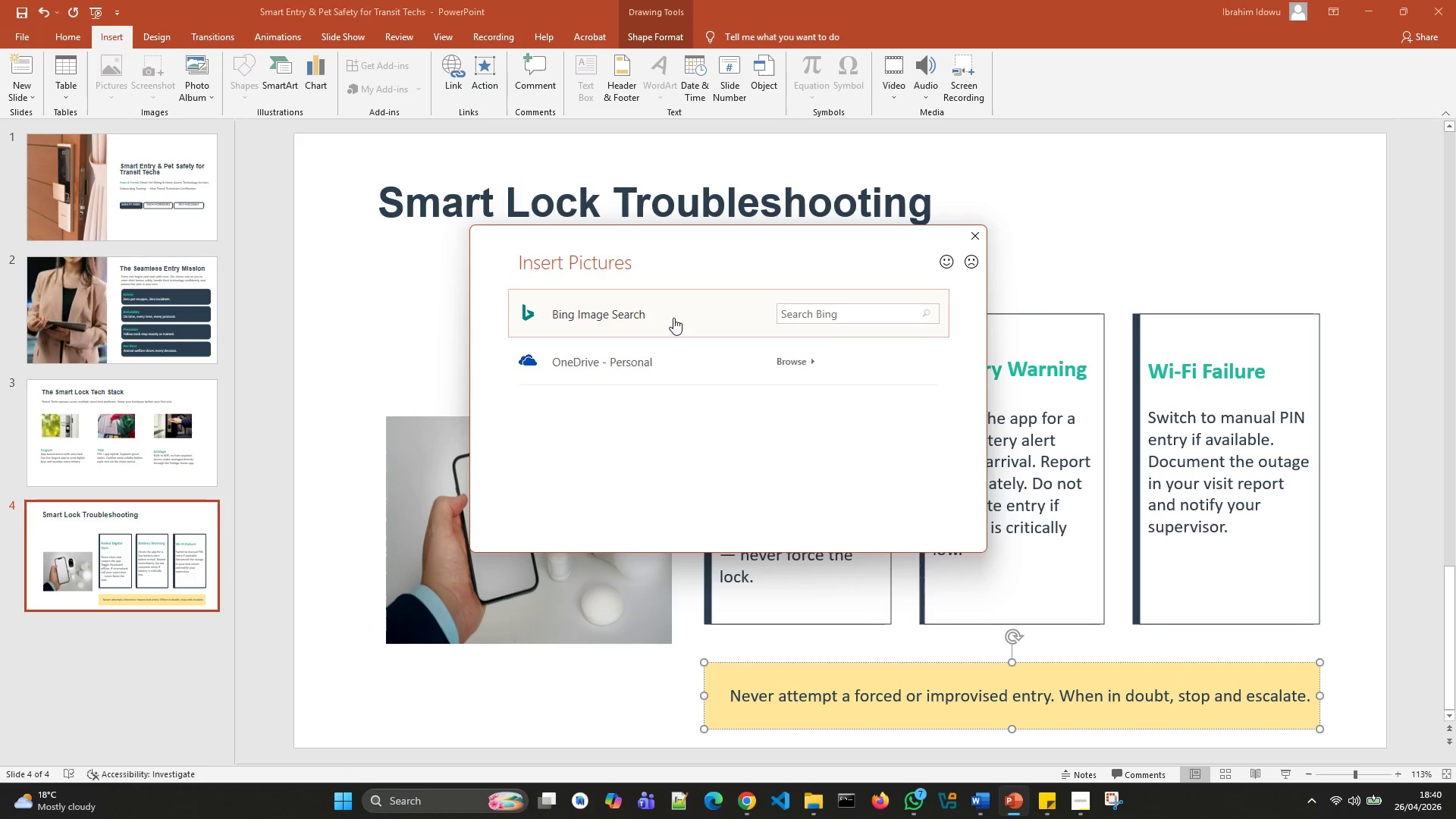 
double_click([673, 318])
 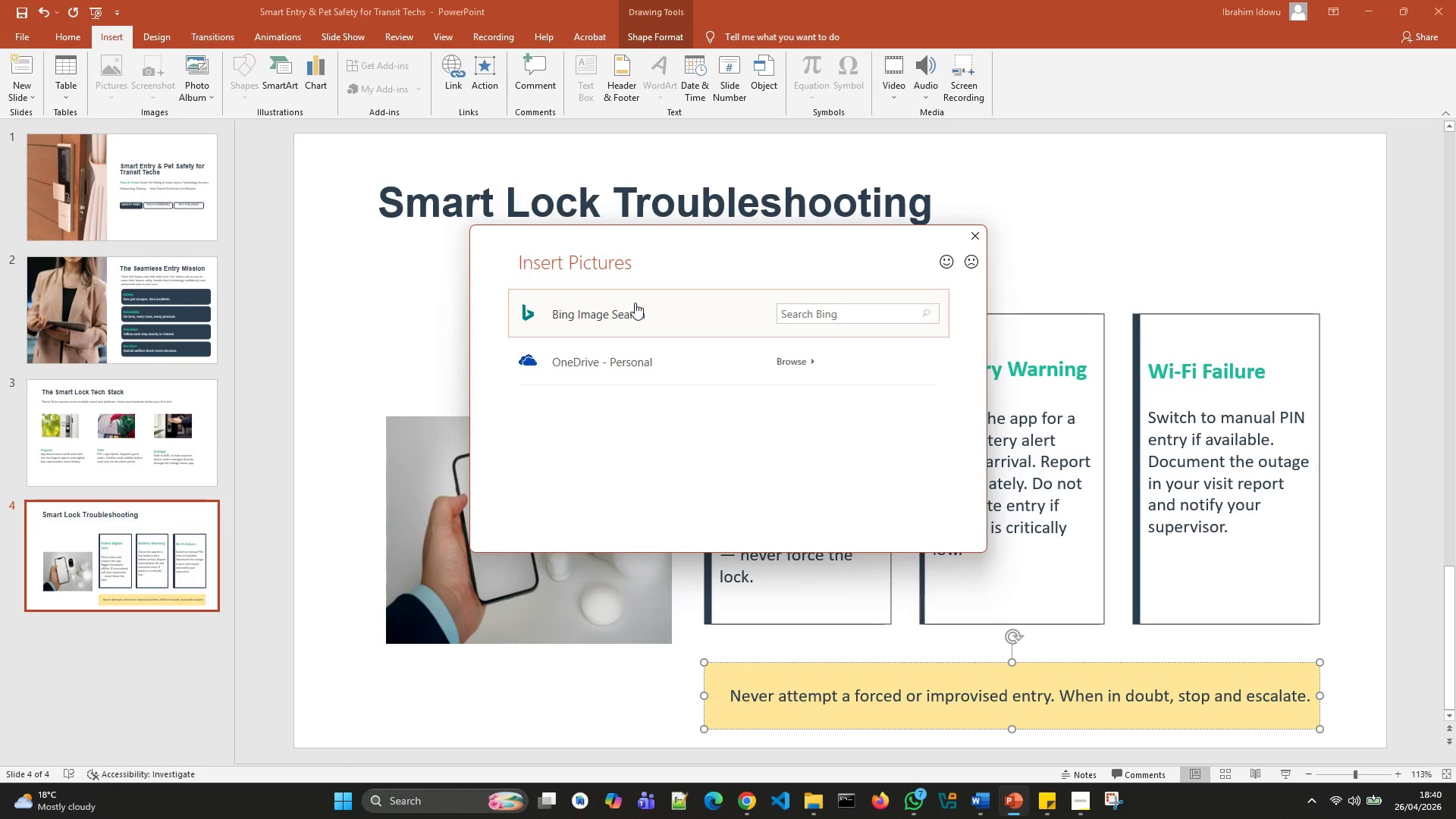 
left_click([603, 312])
 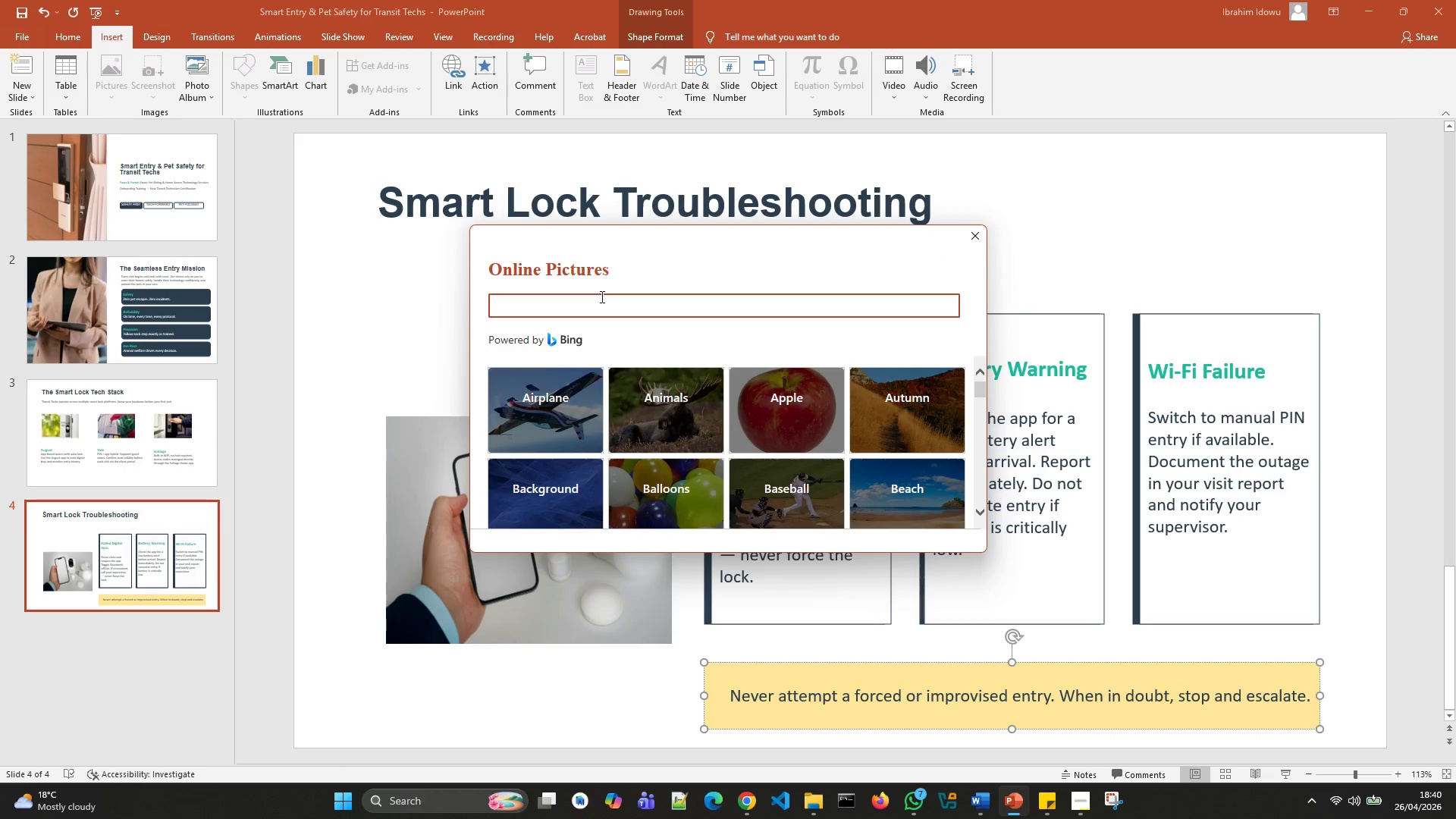 
left_click([601, 305])
 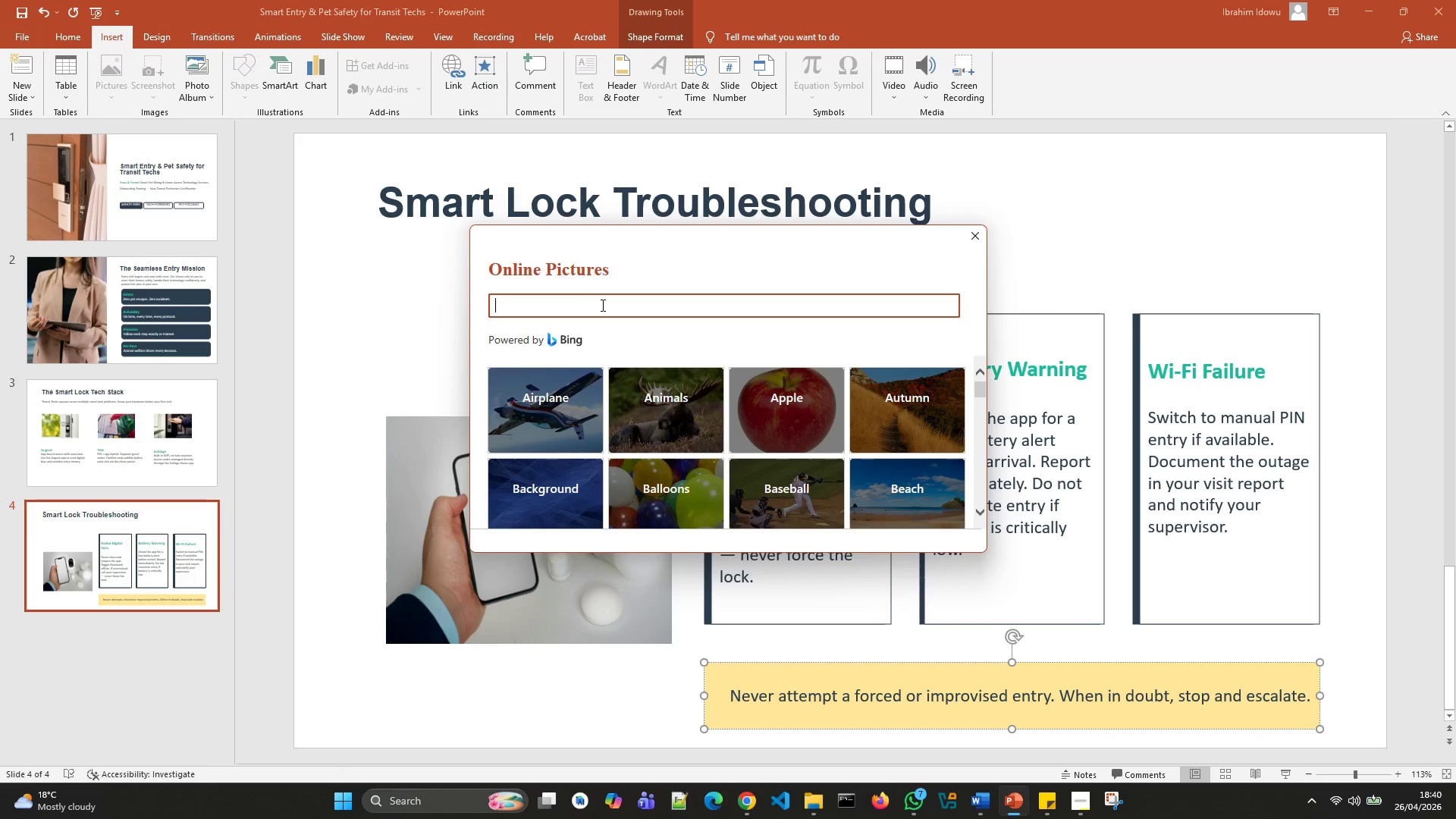 
type(warning icon)
 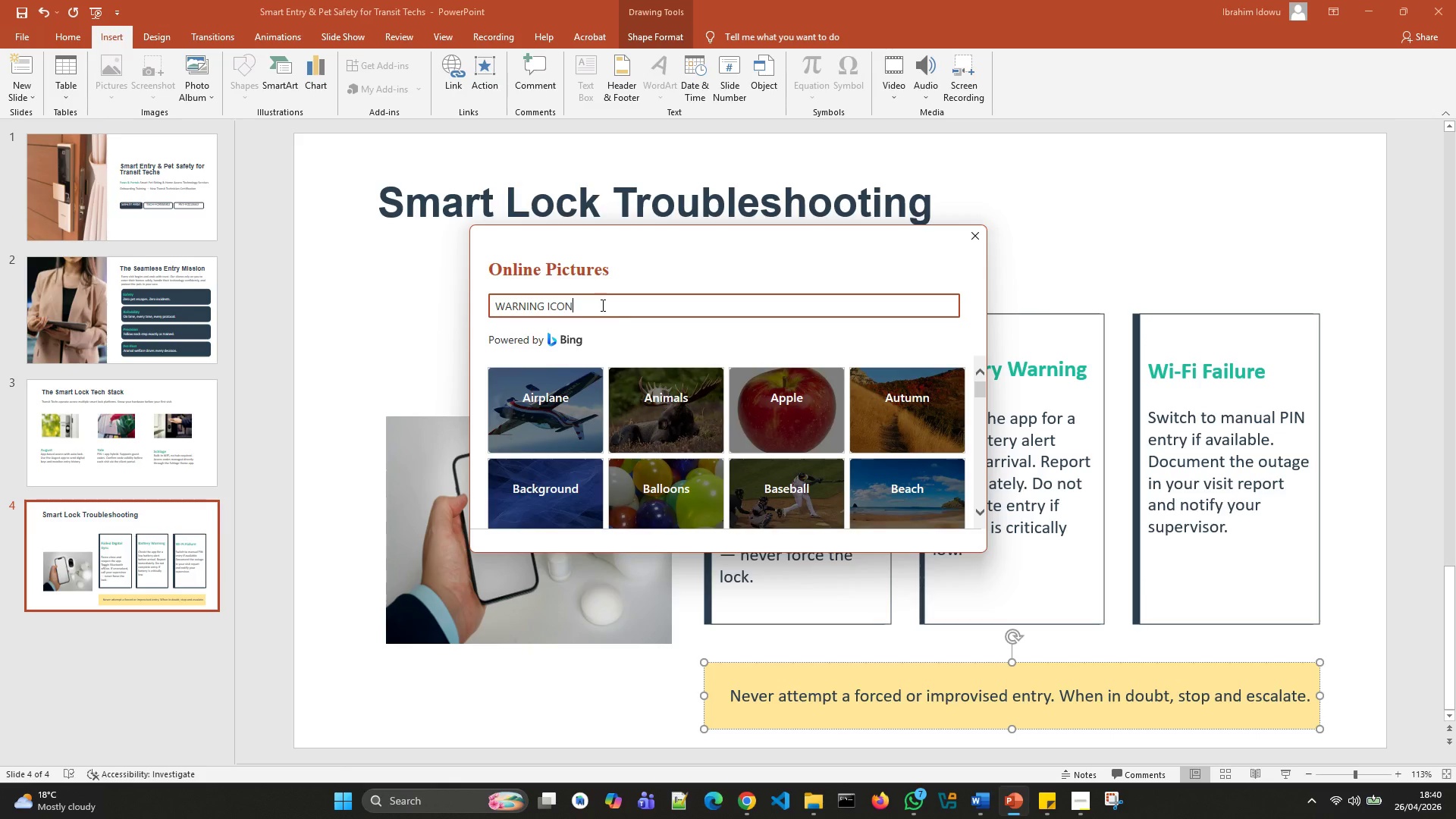 
key(Enter)
 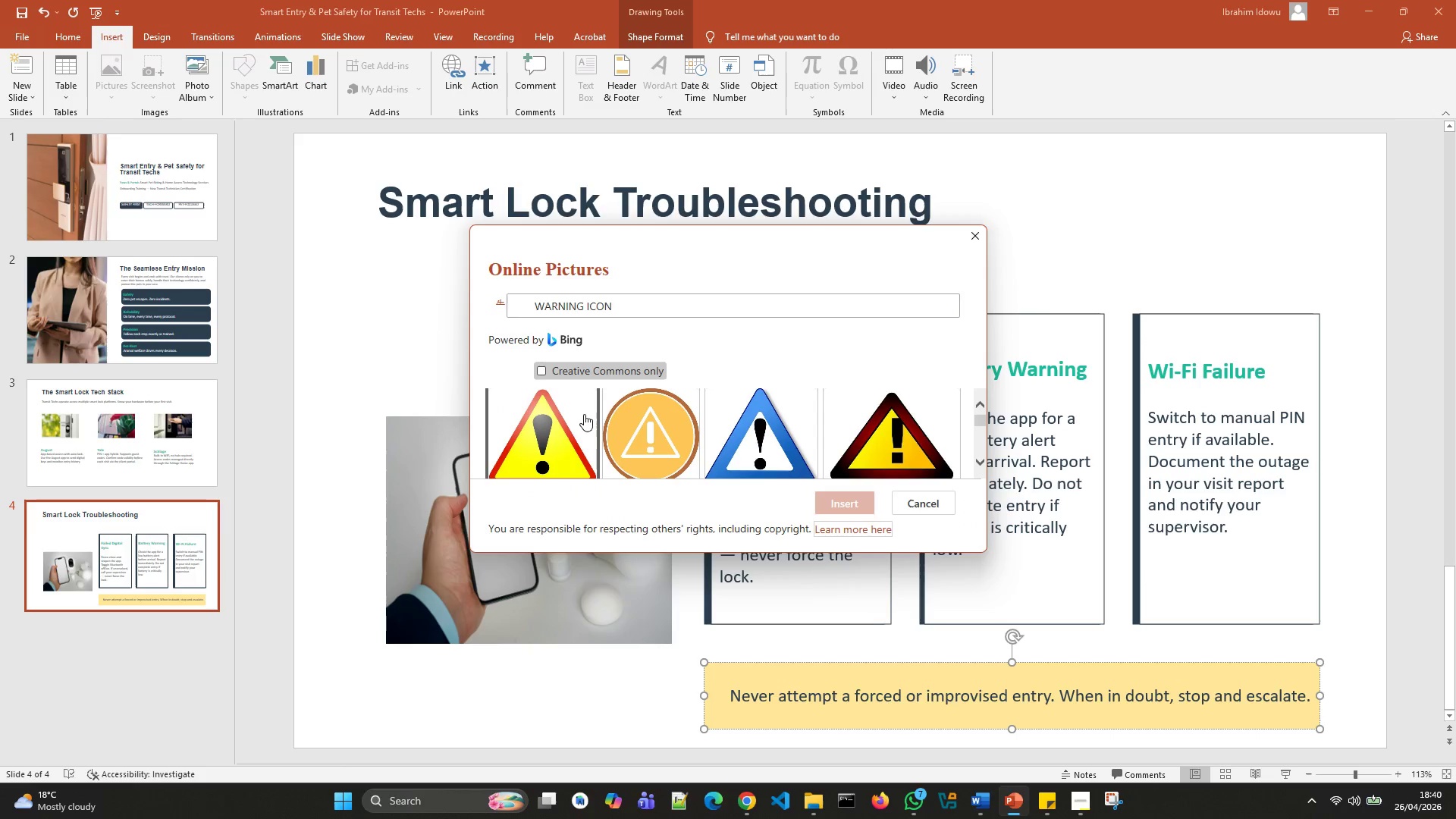 
scroll: coordinate [759, 437], scroll_direction: down, amount: 40.0
 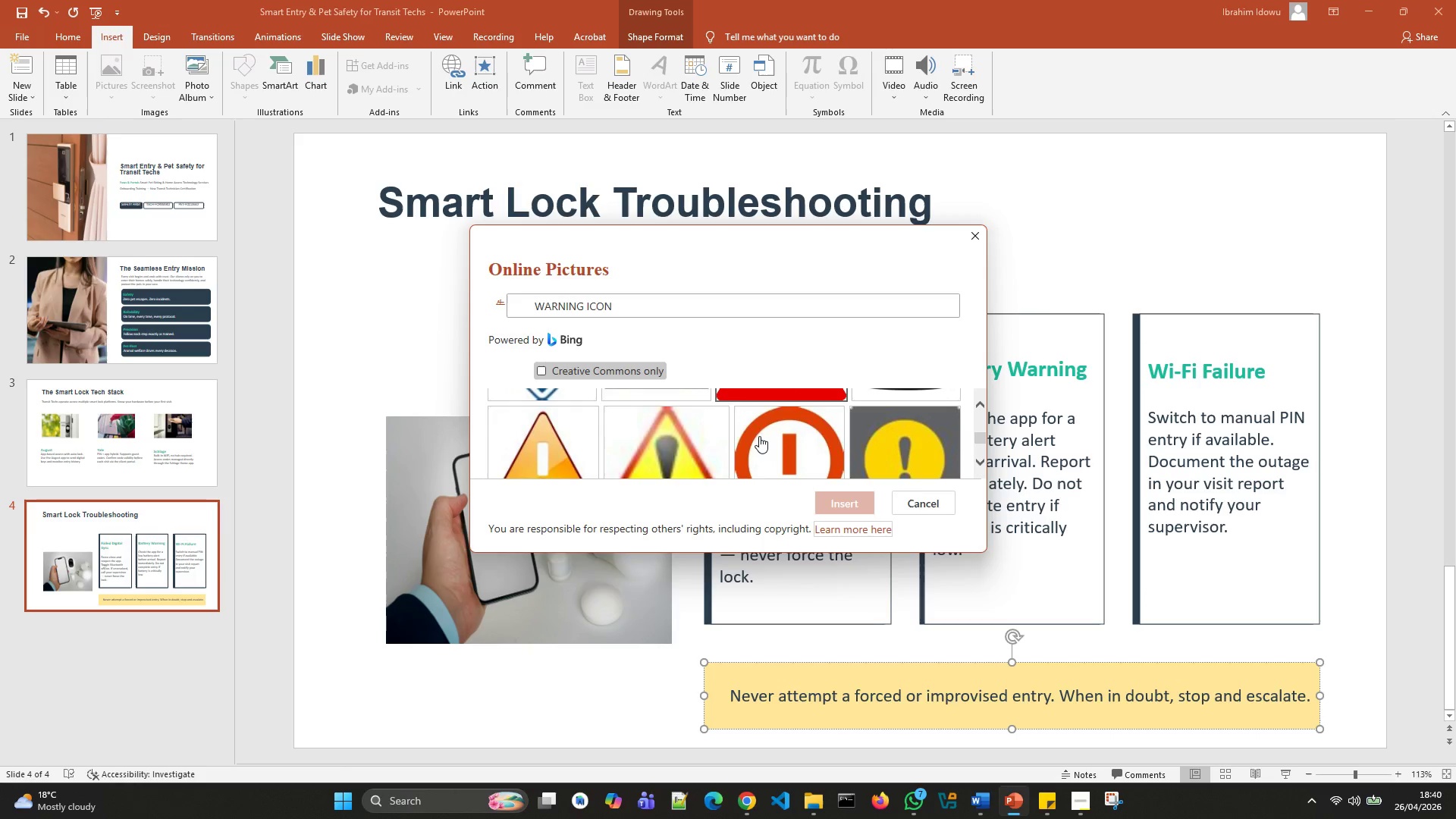 
scroll: coordinate [760, 434], scroll_direction: down, amount: 4.0
 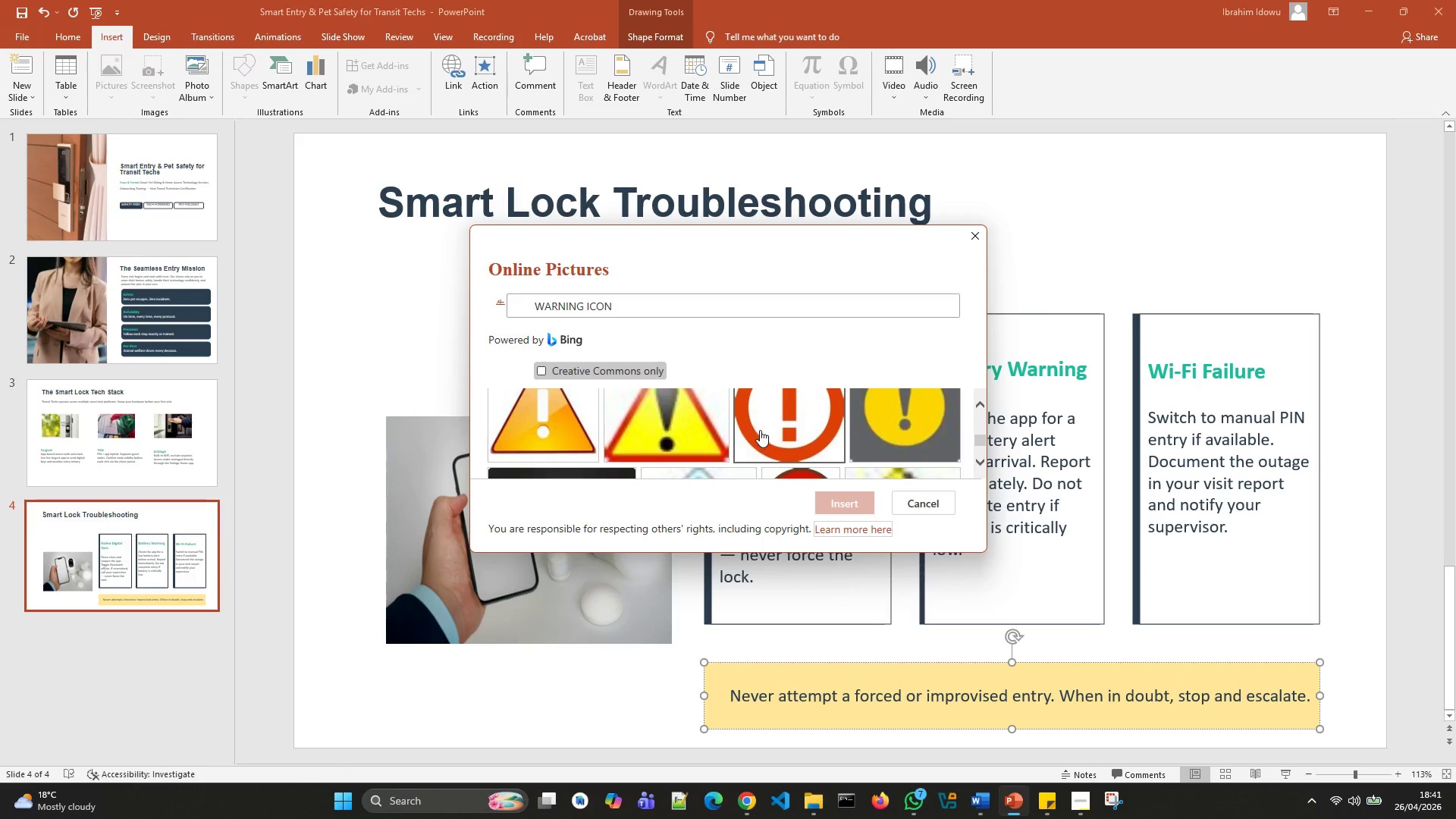 
scroll: coordinate [697, 446], scroll_direction: up, amount: 53.0
 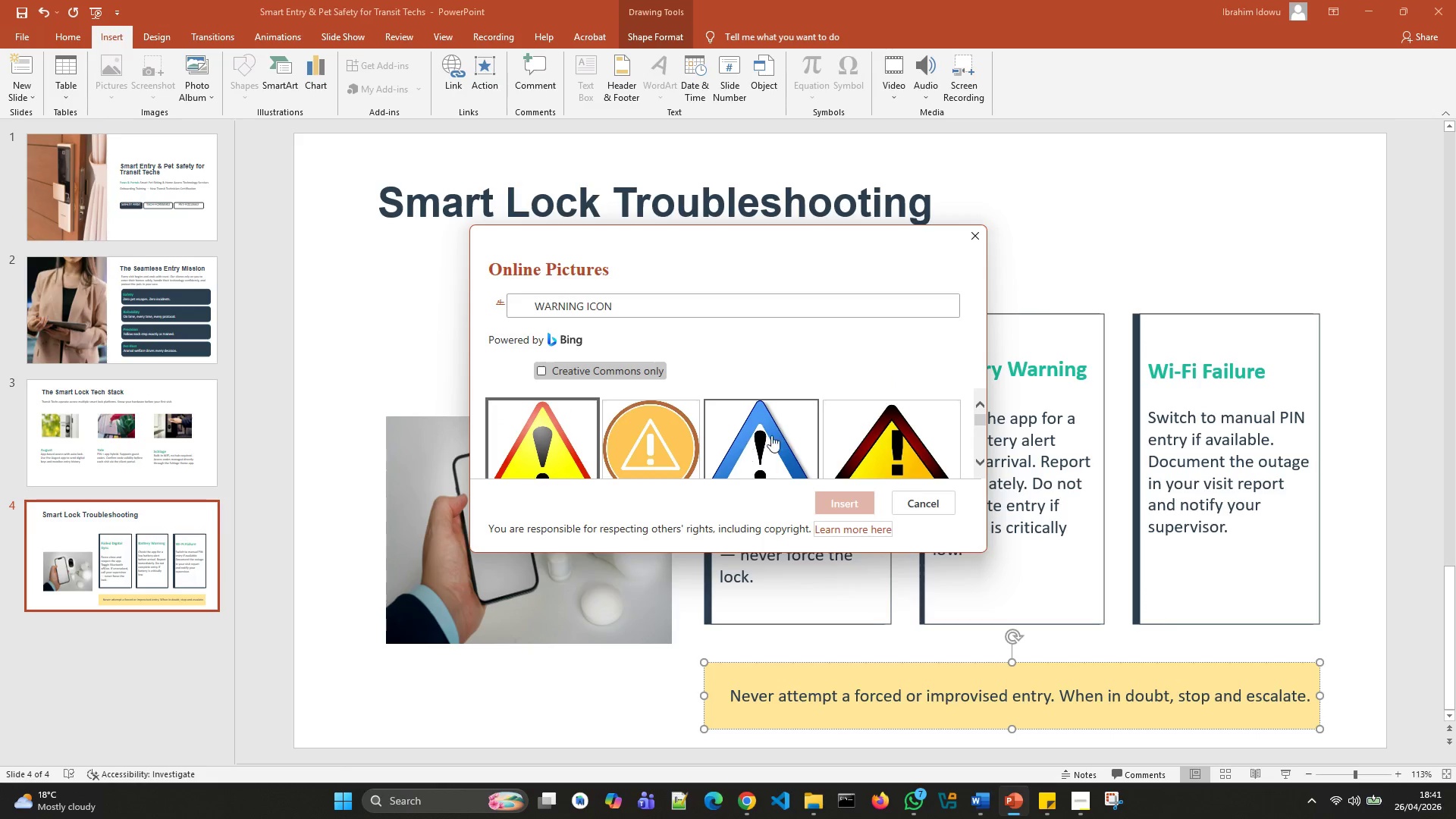 
scroll: coordinate [755, 447], scroll_direction: down, amount: 10.0
 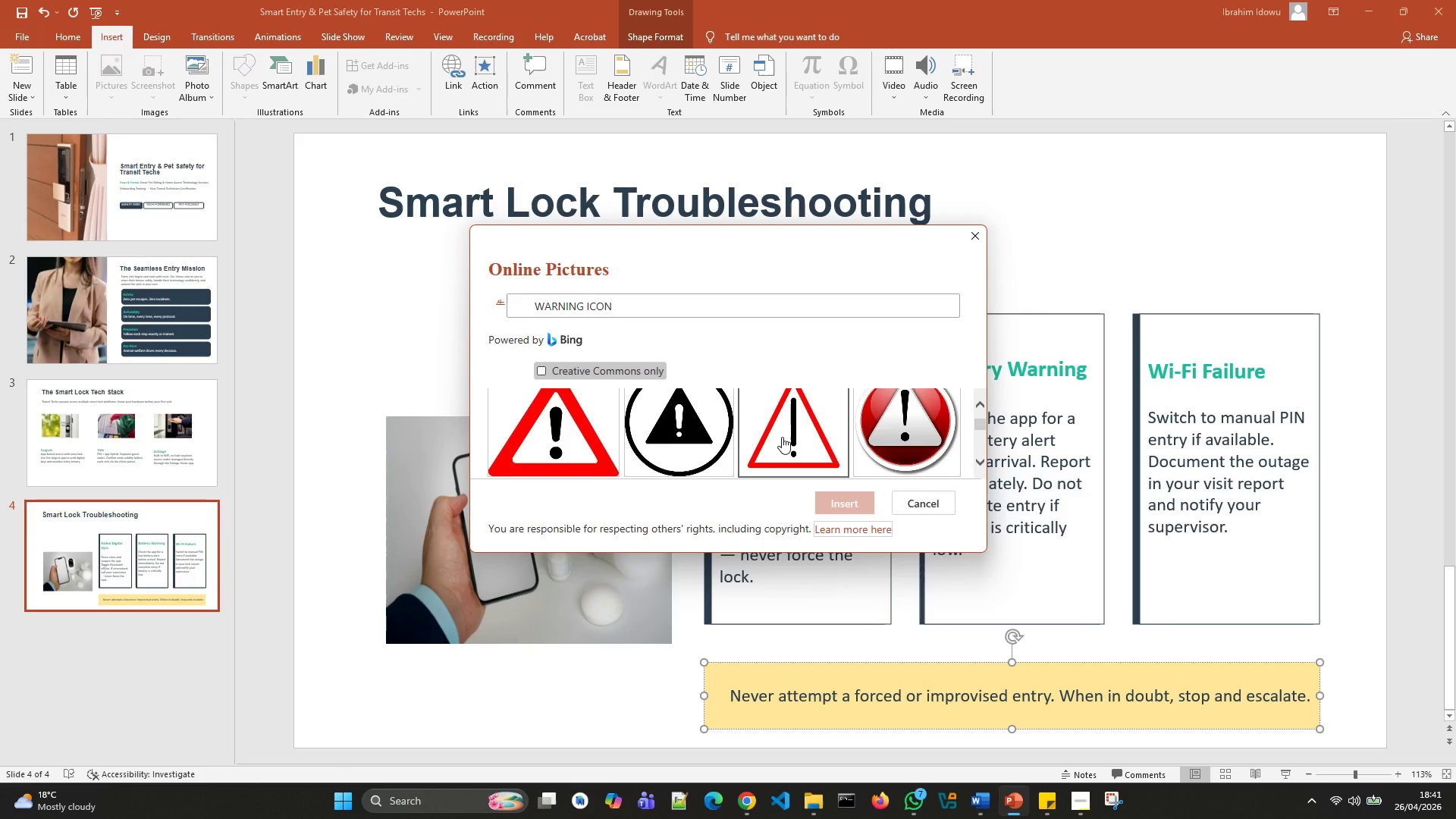 
left_click([782, 437])
 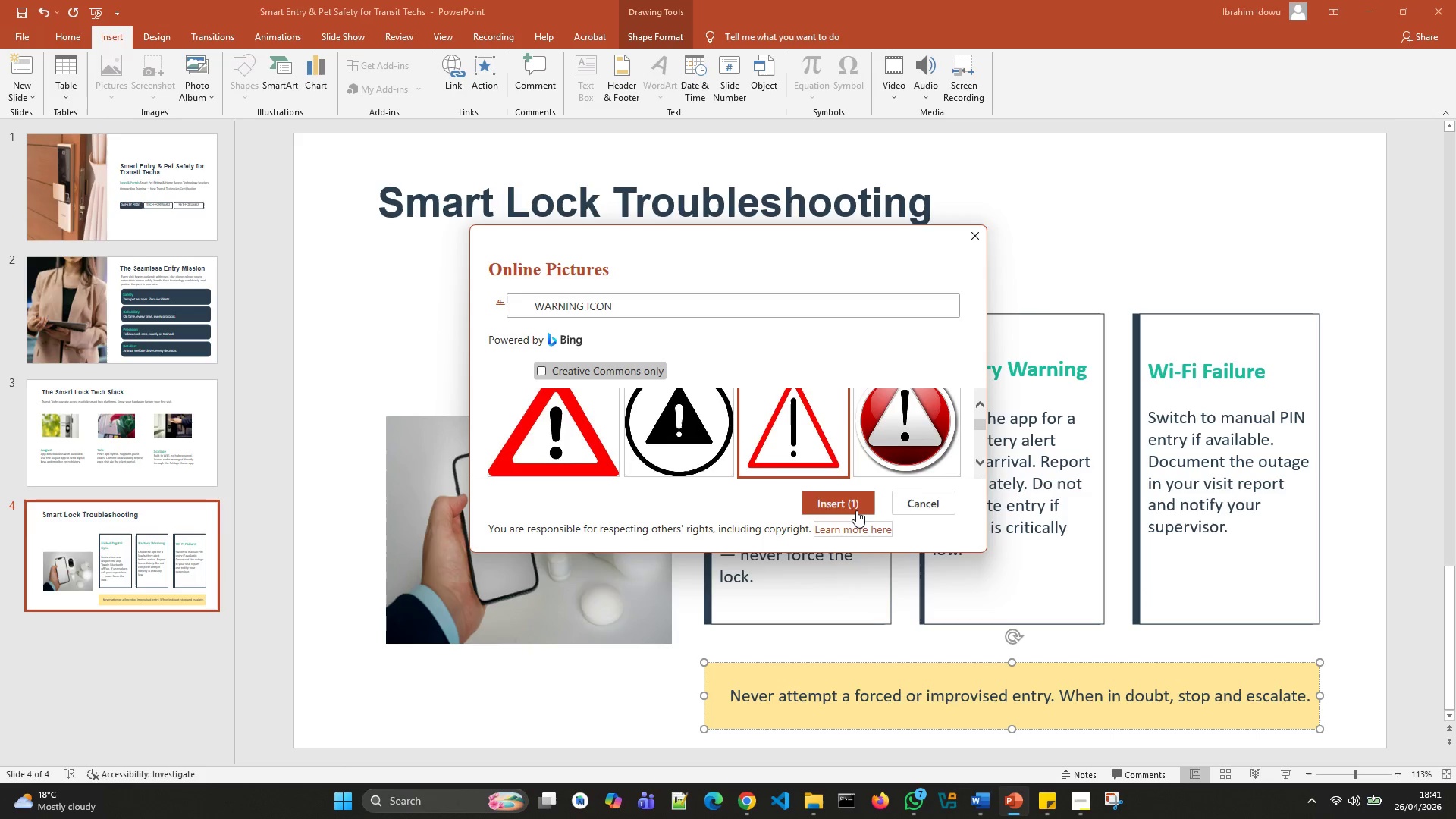 
left_click([855, 509])
 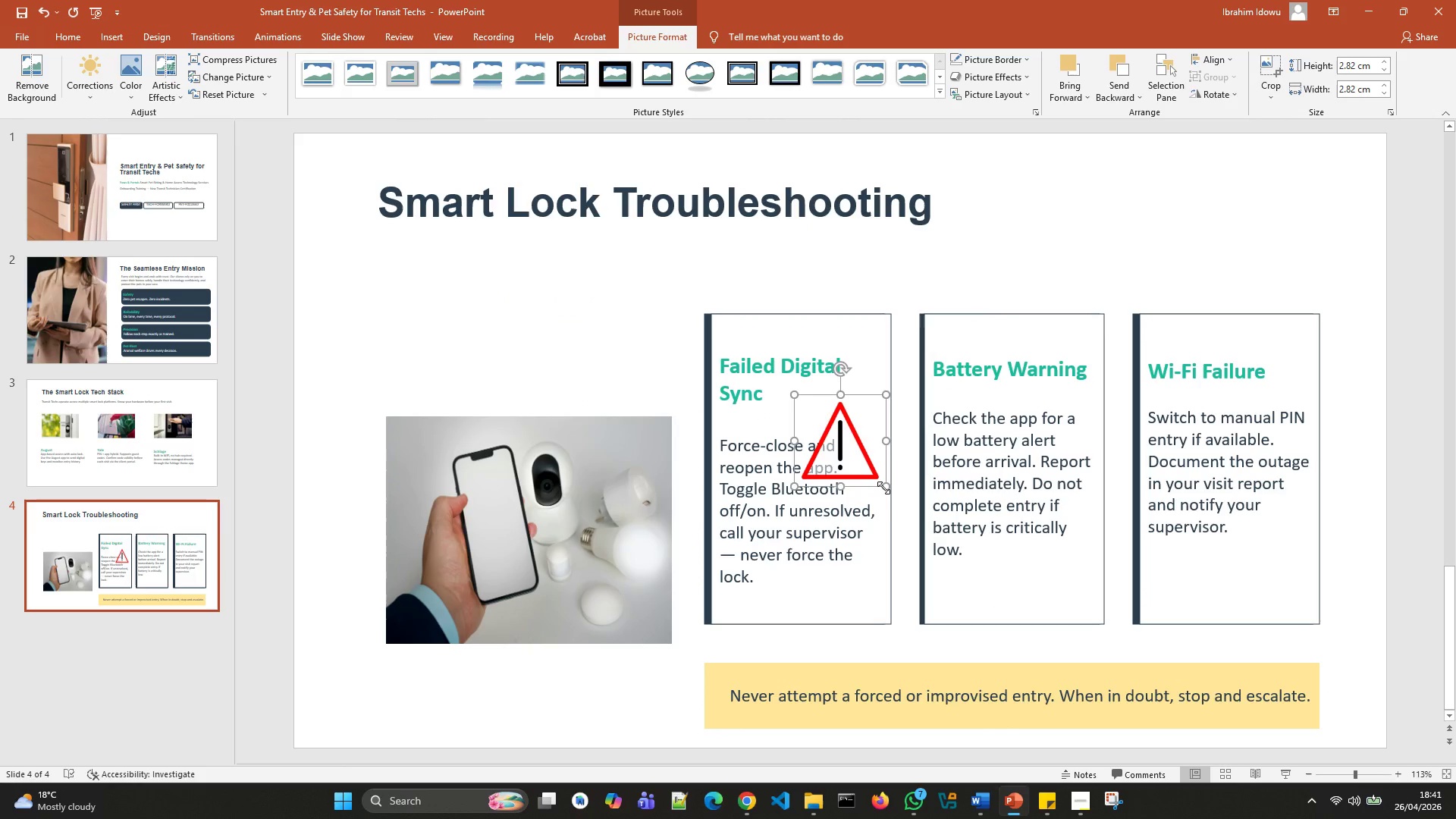 
left_click_drag(start_coordinate=[889, 485], to_coordinate=[814, 414])
 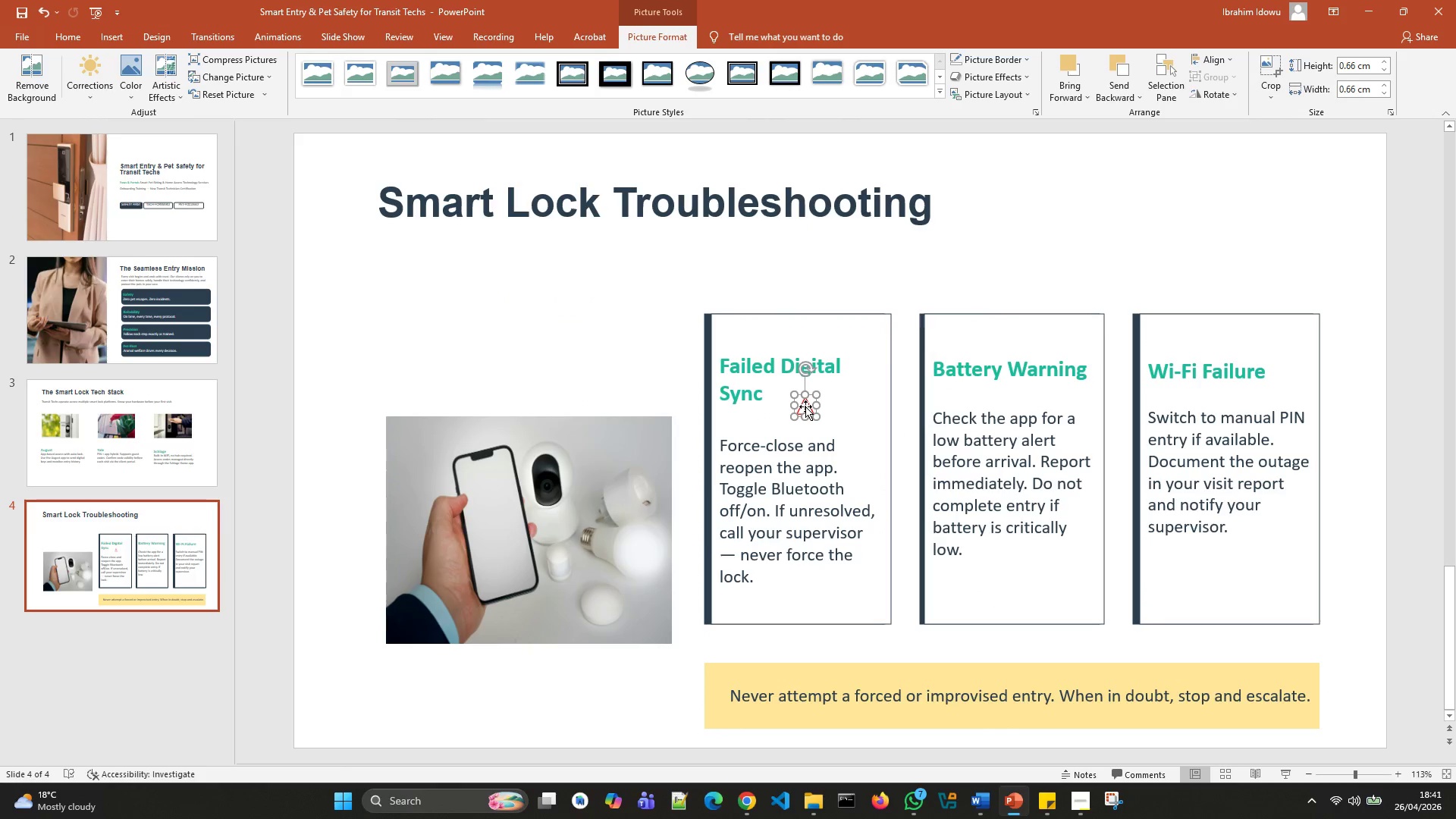 
left_click_drag(start_coordinate=[805, 406], to_coordinate=[720, 689])
 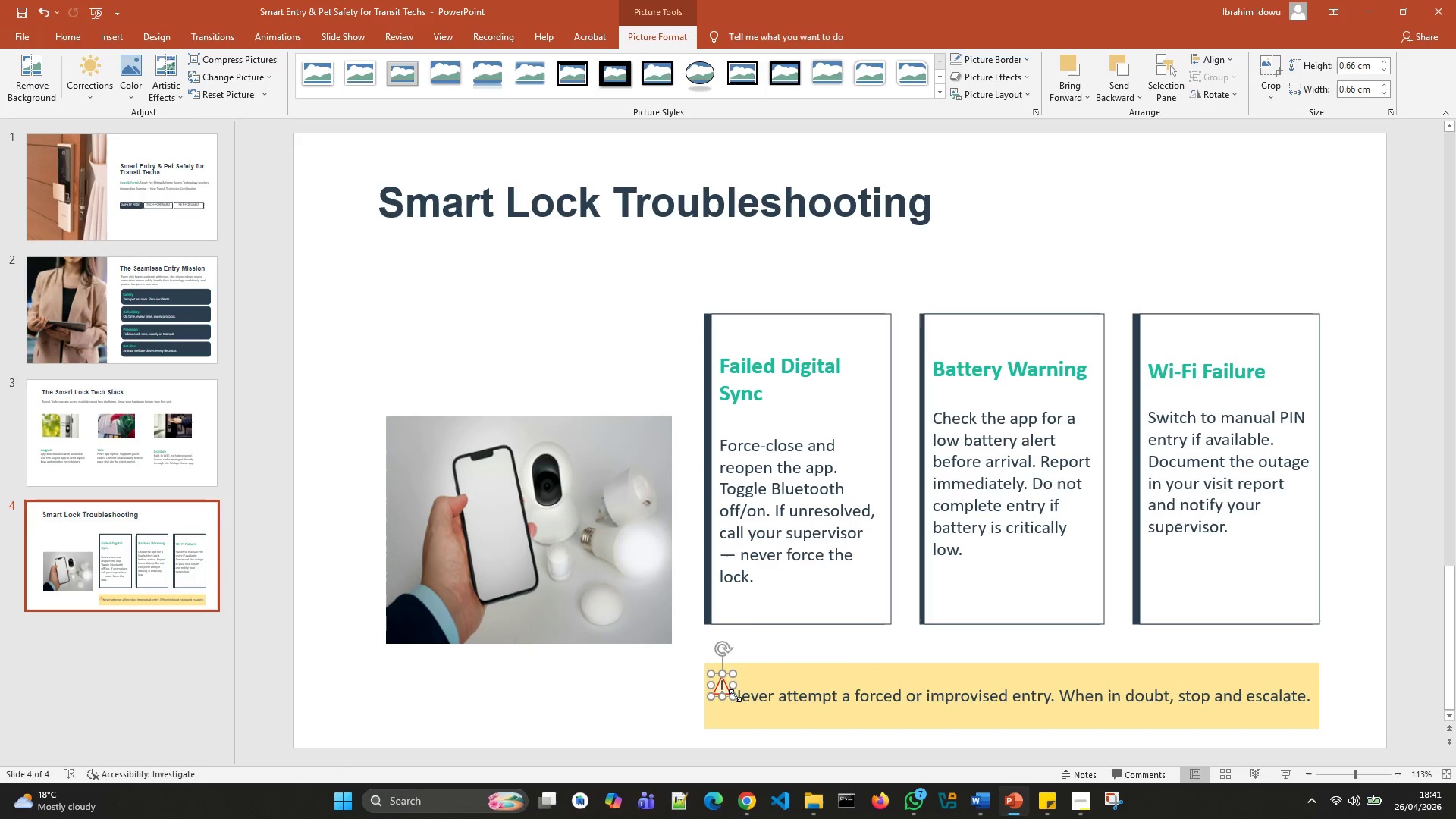 
left_click_drag(start_coordinate=[735, 695], to_coordinate=[732, 688])
 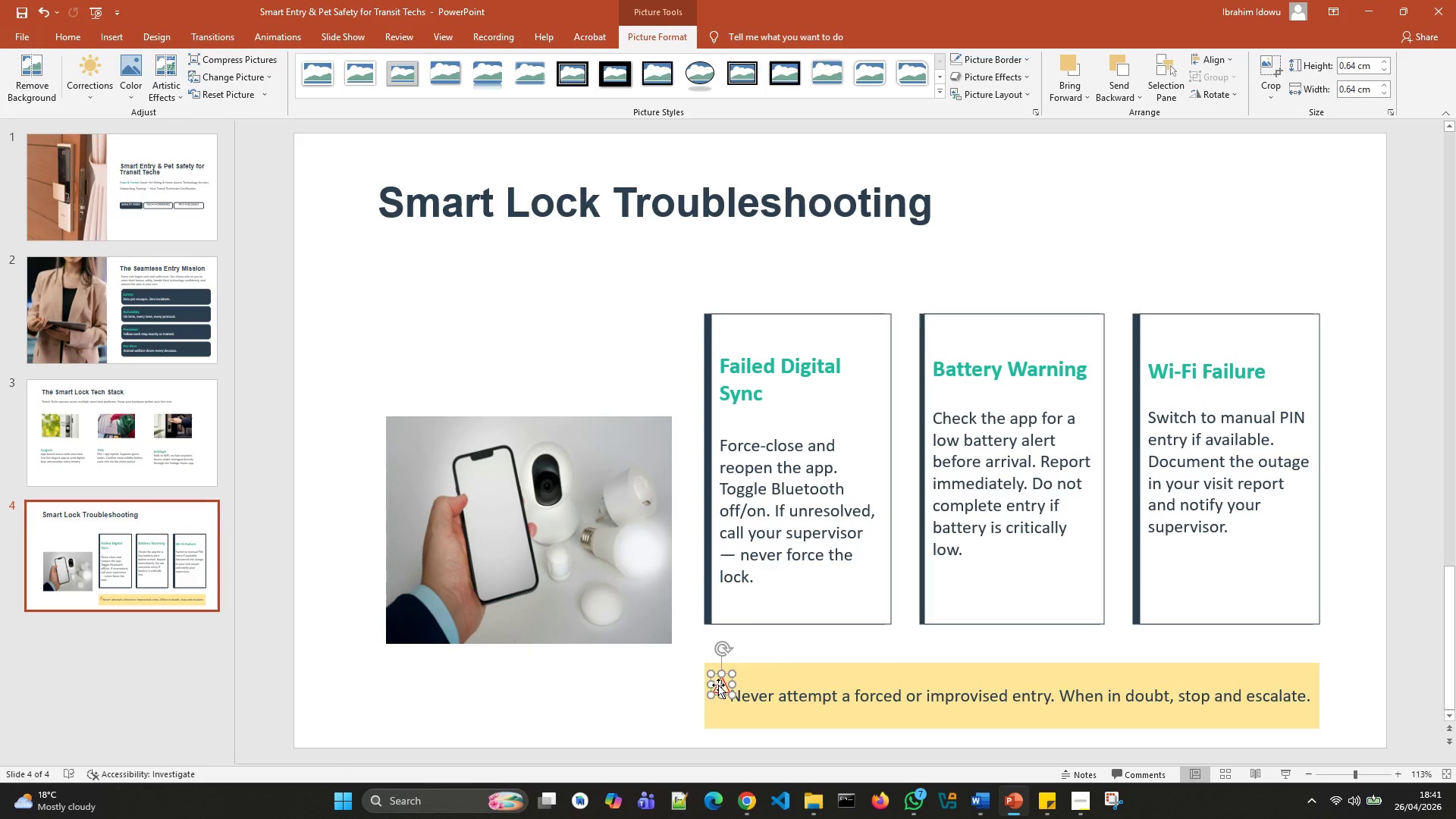 
left_click_drag(start_coordinate=[719, 685], to_coordinate=[712, 686])
 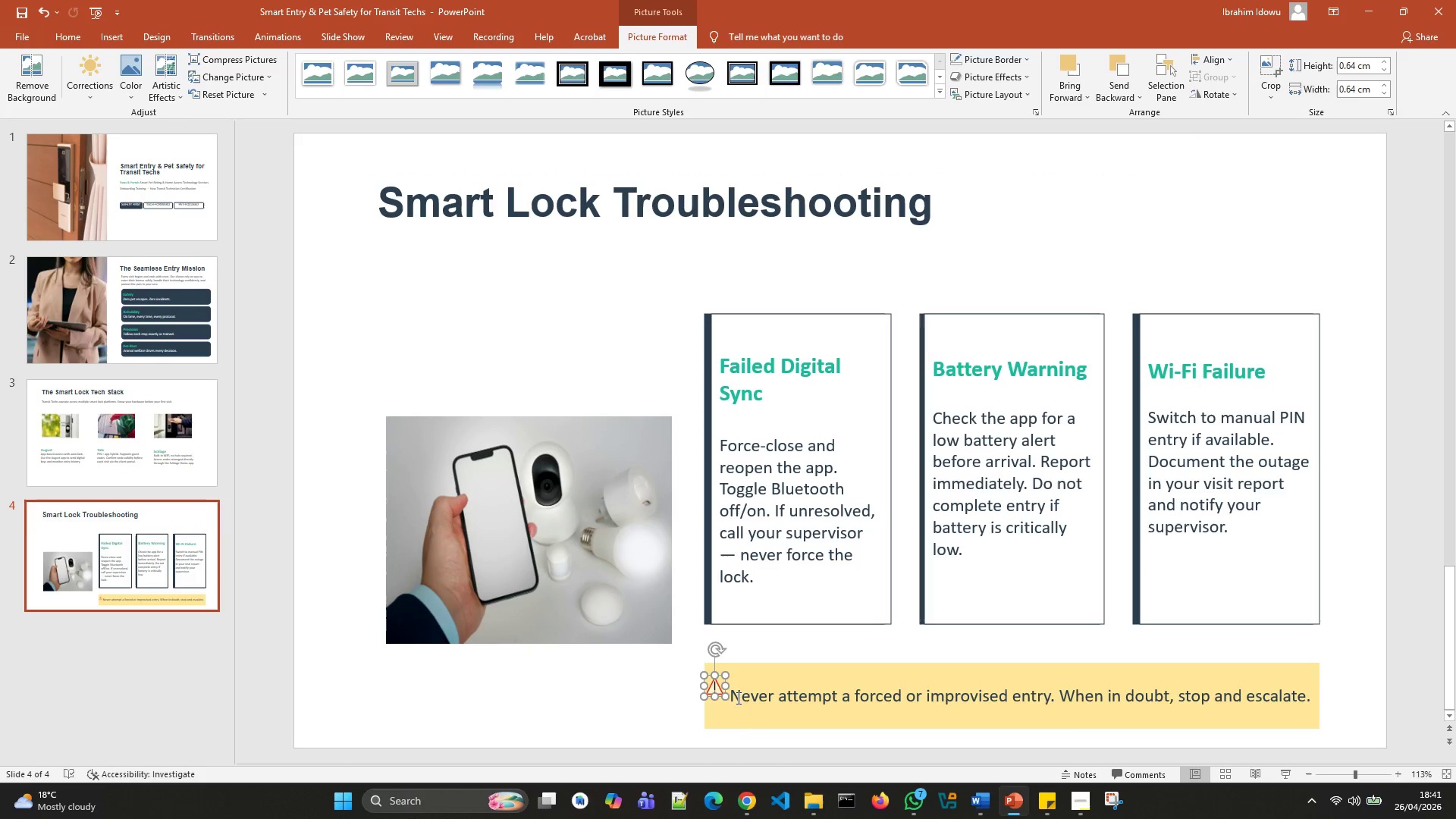 
left_click([737, 696])
 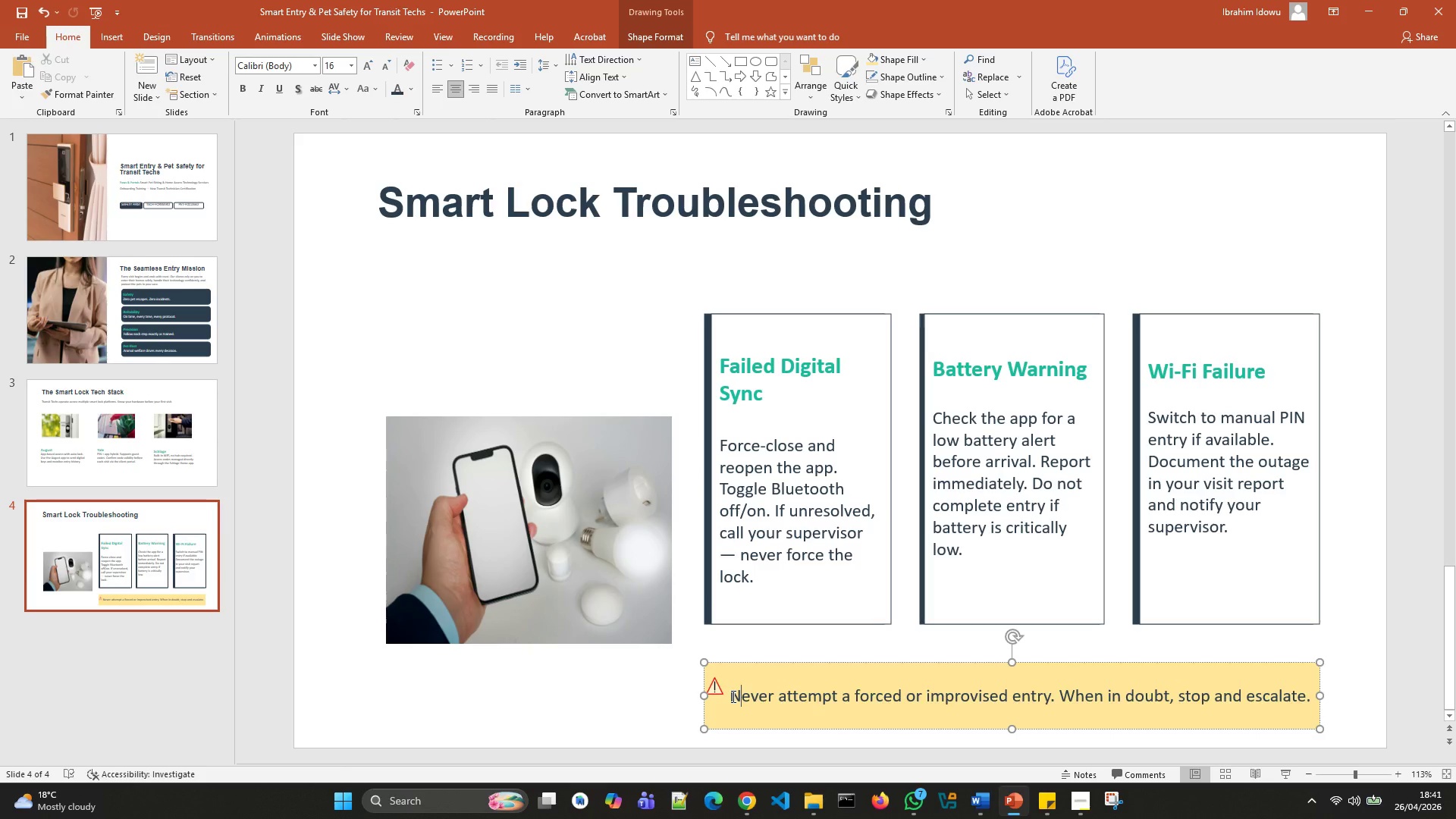 
left_click_drag(start_coordinate=[732, 696], to_coordinate=[1294, 717])
 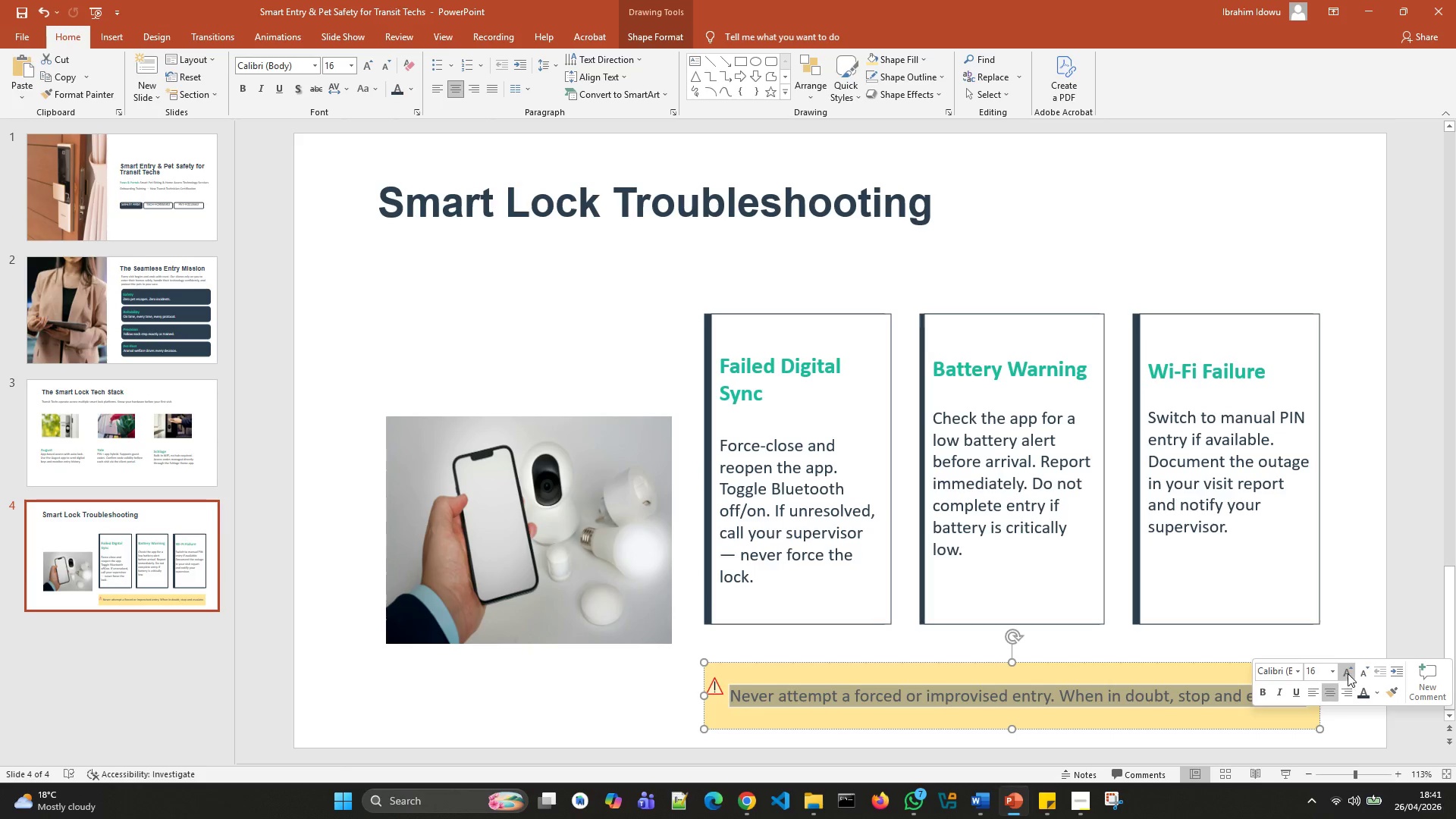 
left_click([1350, 672])
 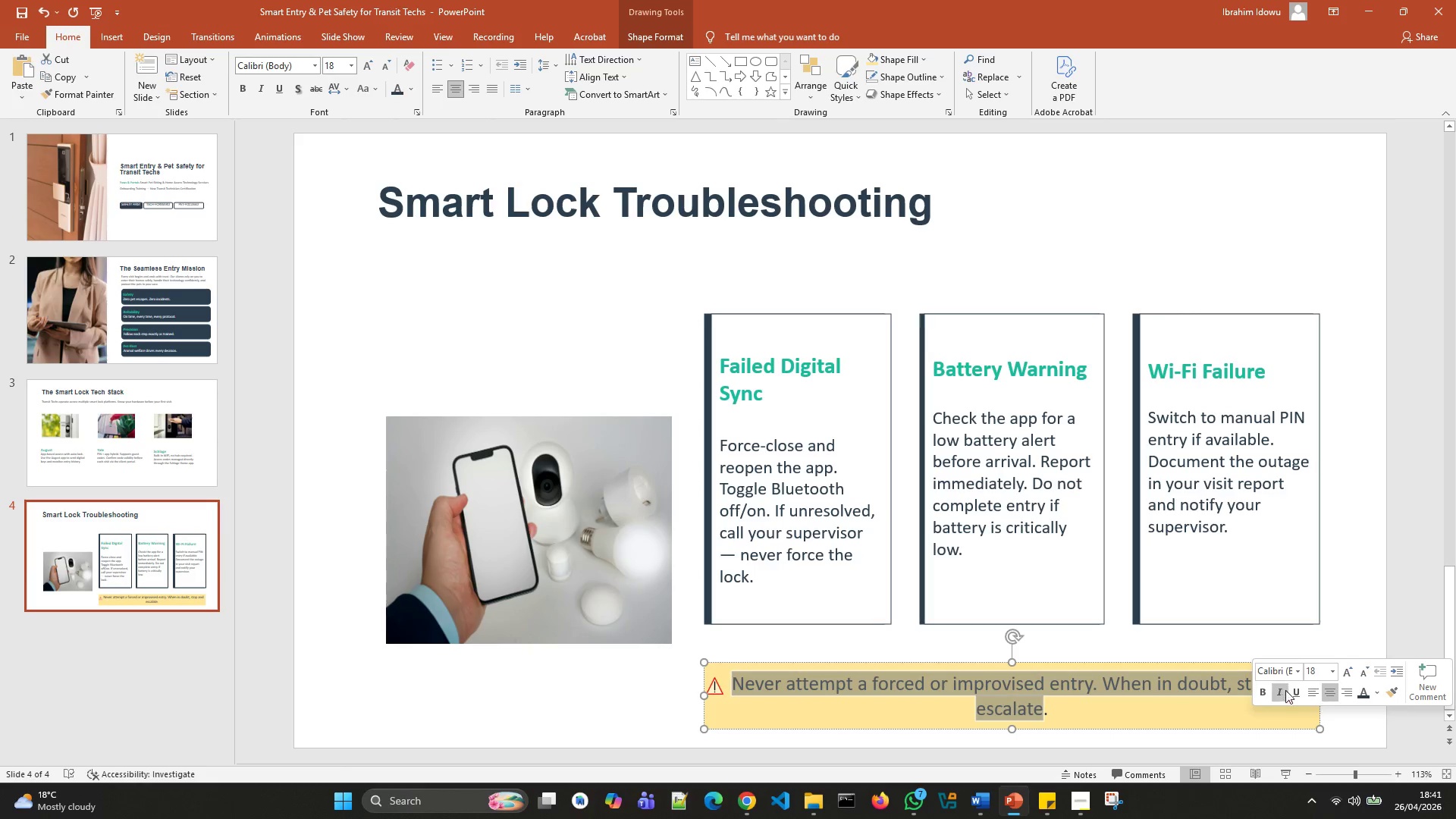 
left_click([1314, 697])
 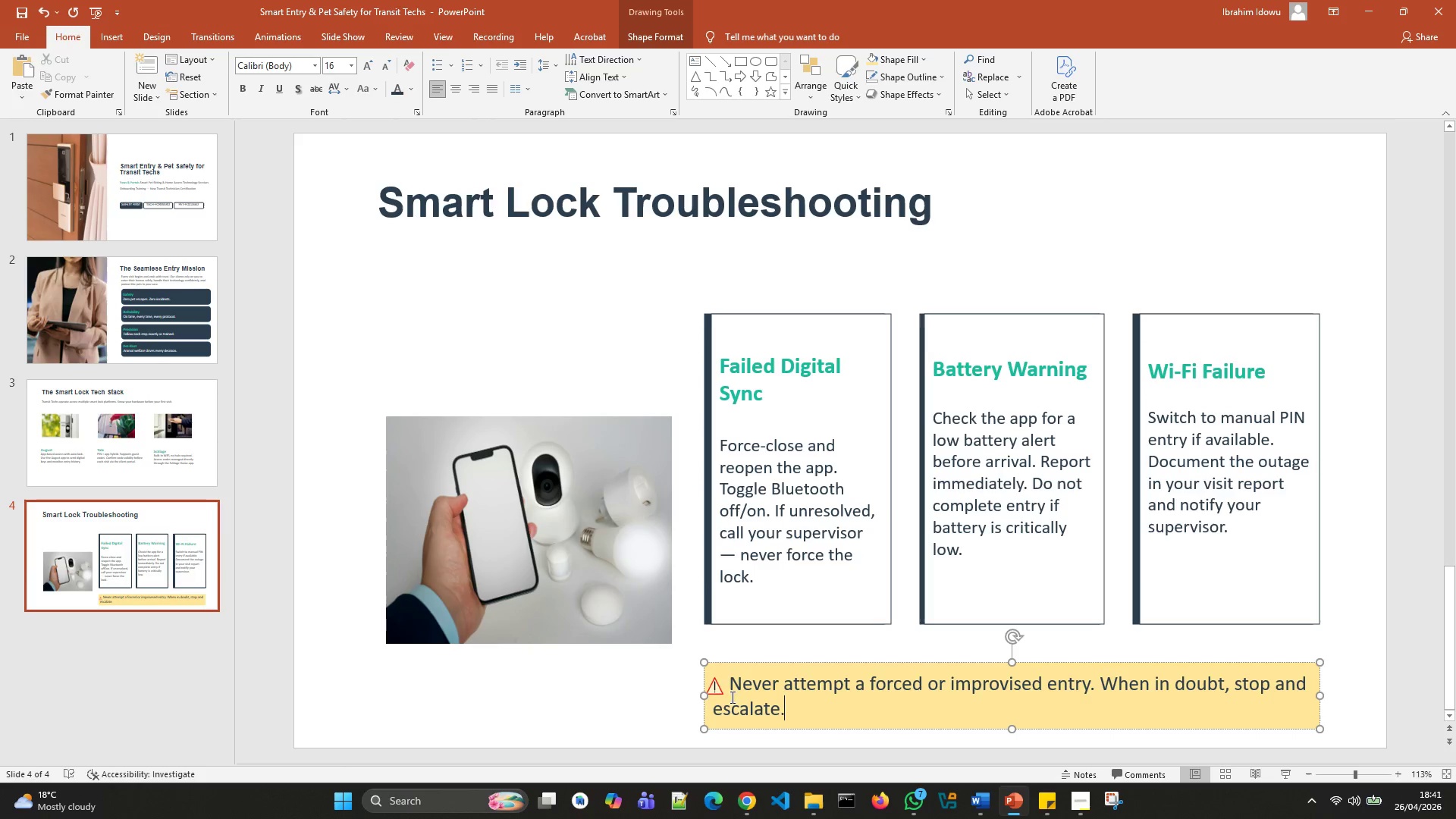 
left_click([712, 705])
 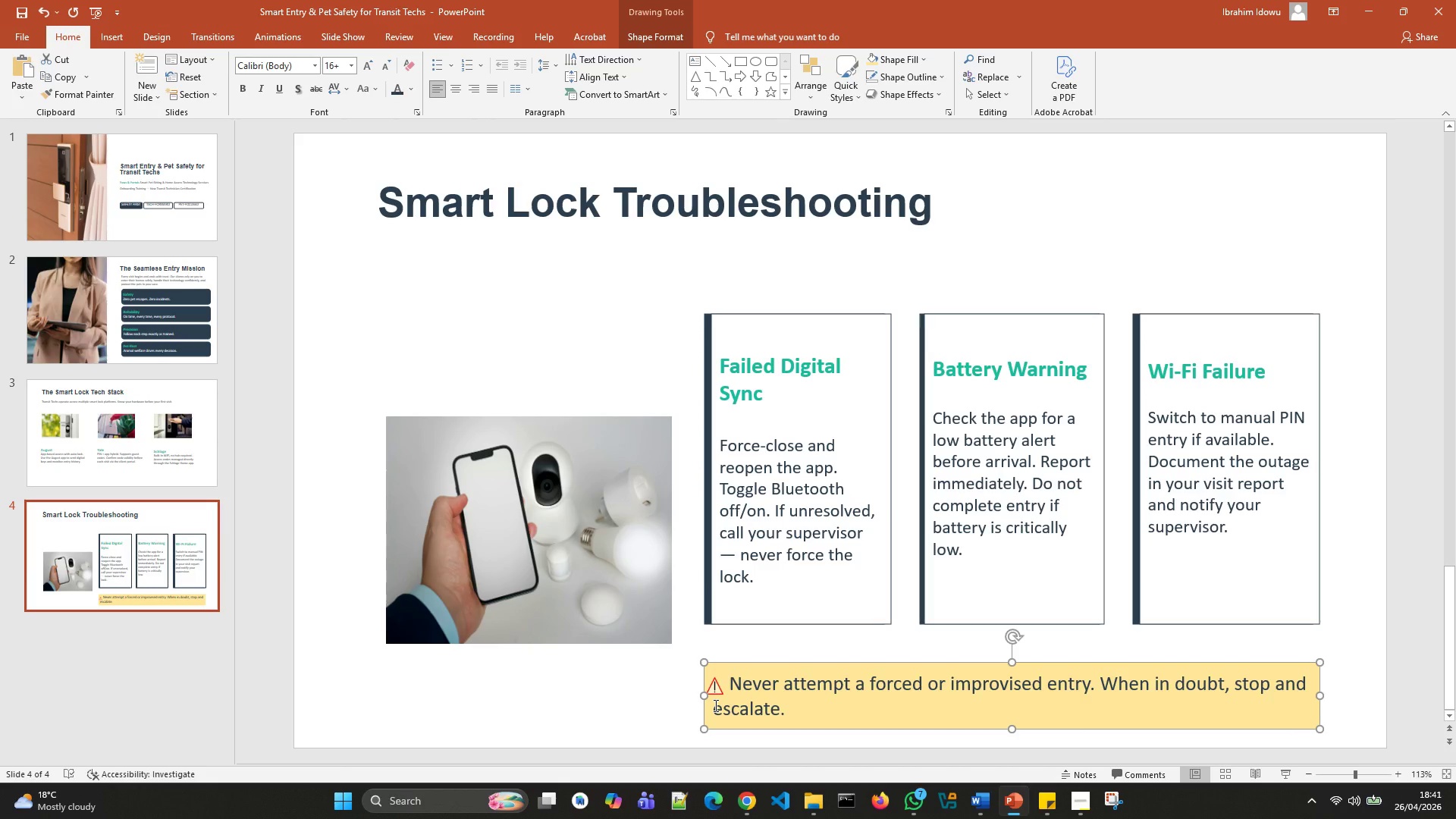 
left_click([714, 705])
 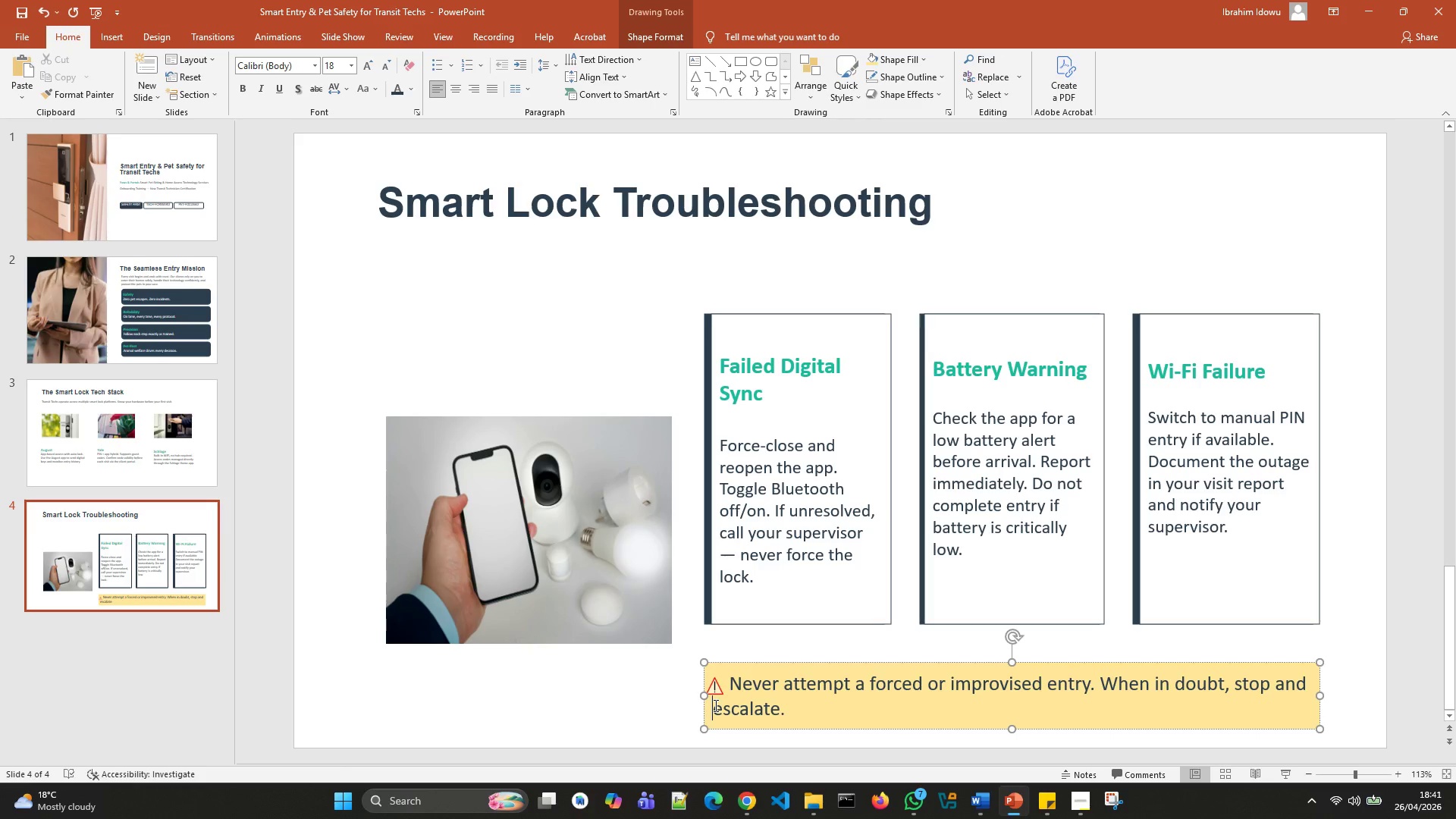 
key(Space)
 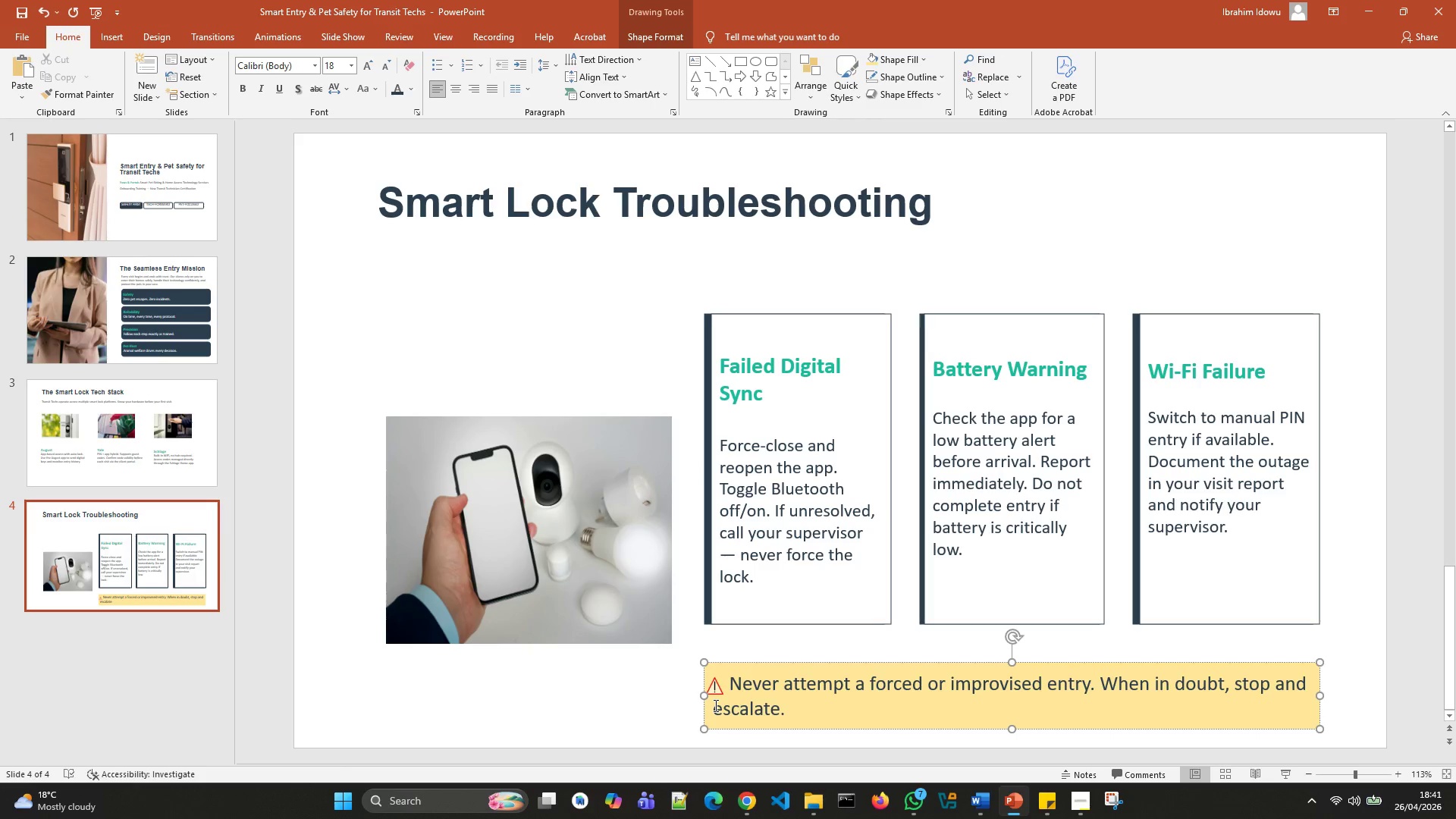 
hold_key(key=Space, duration=0.36)
 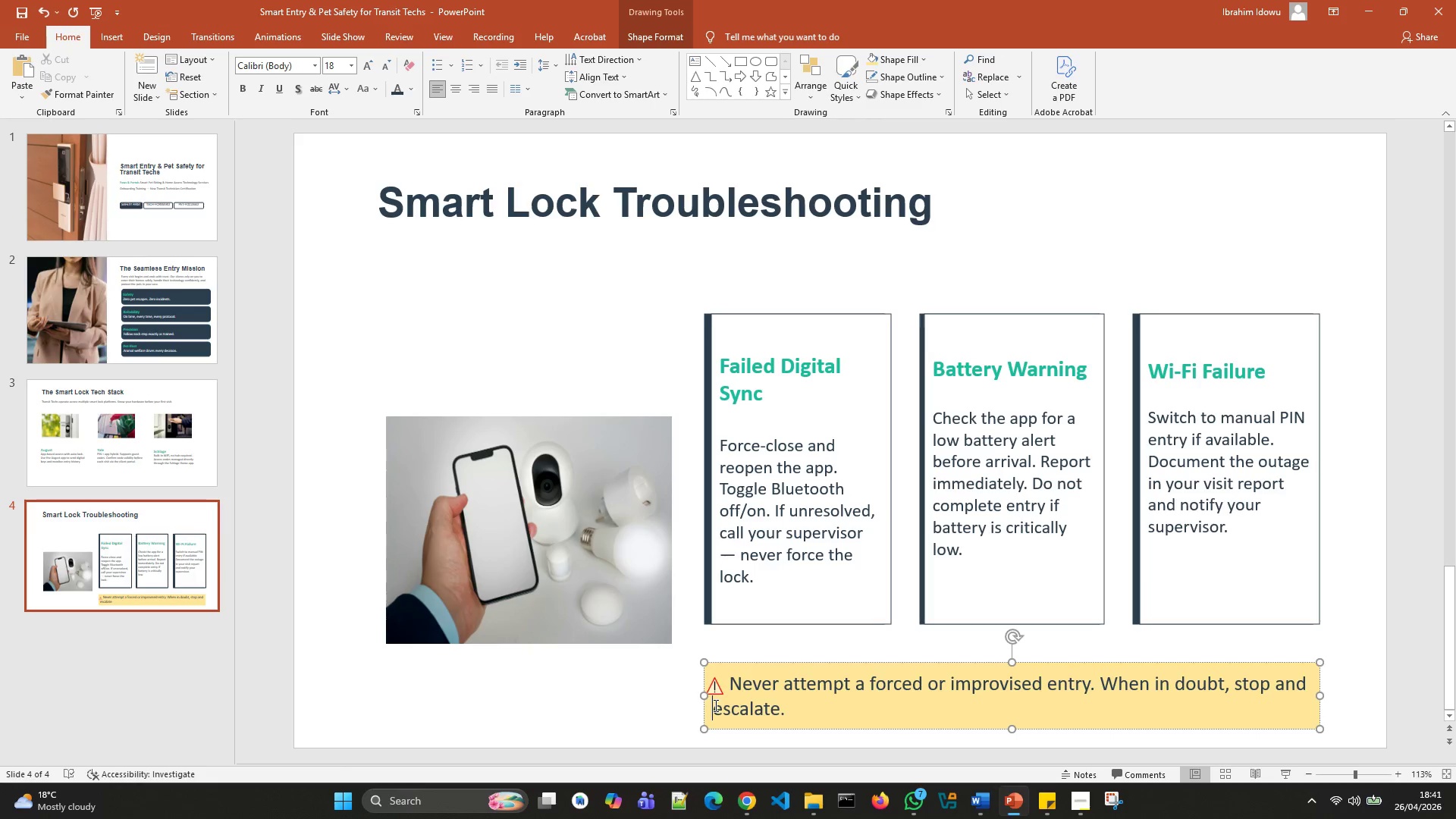 
key(Space)
 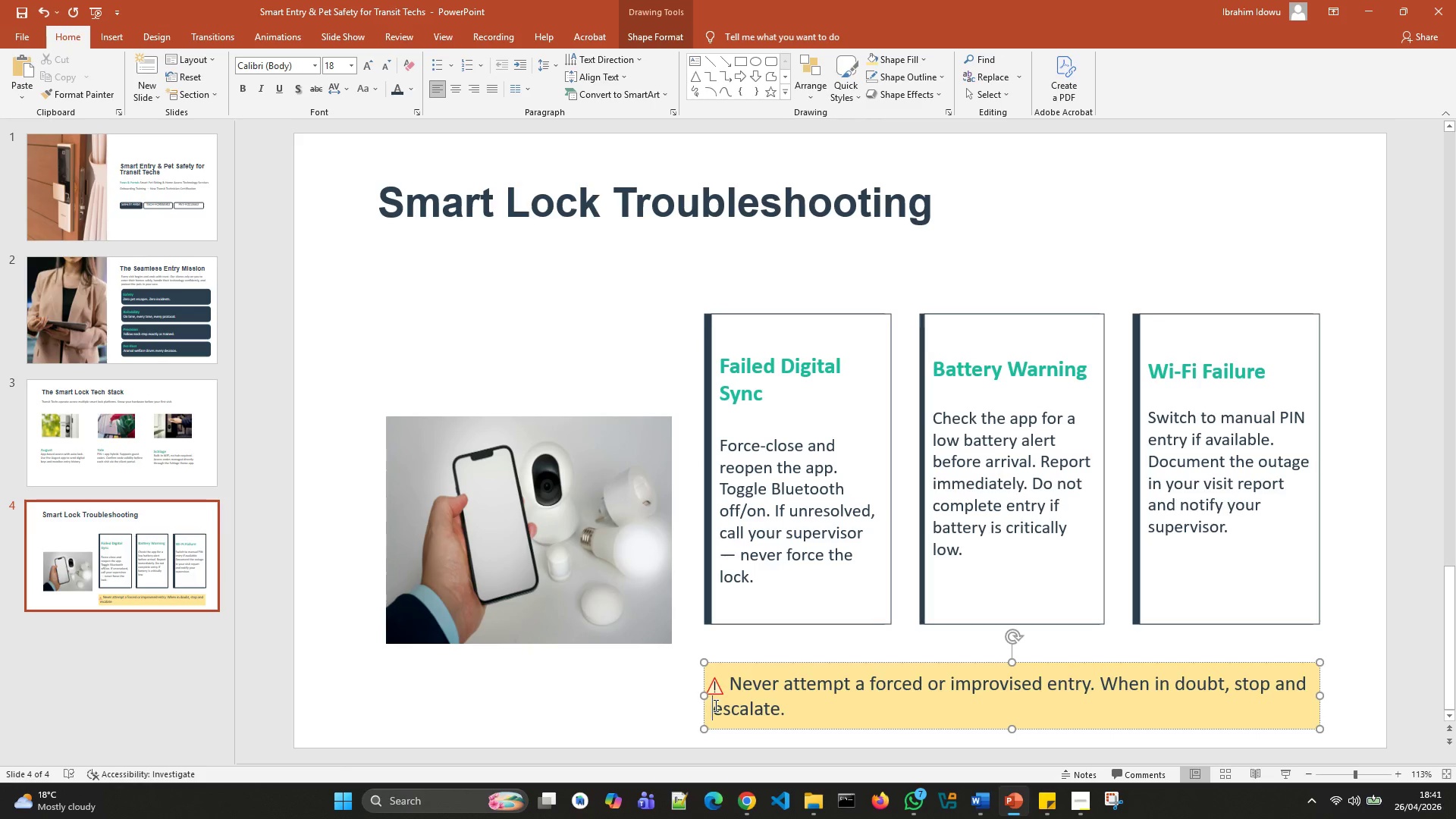 
key(Space)
 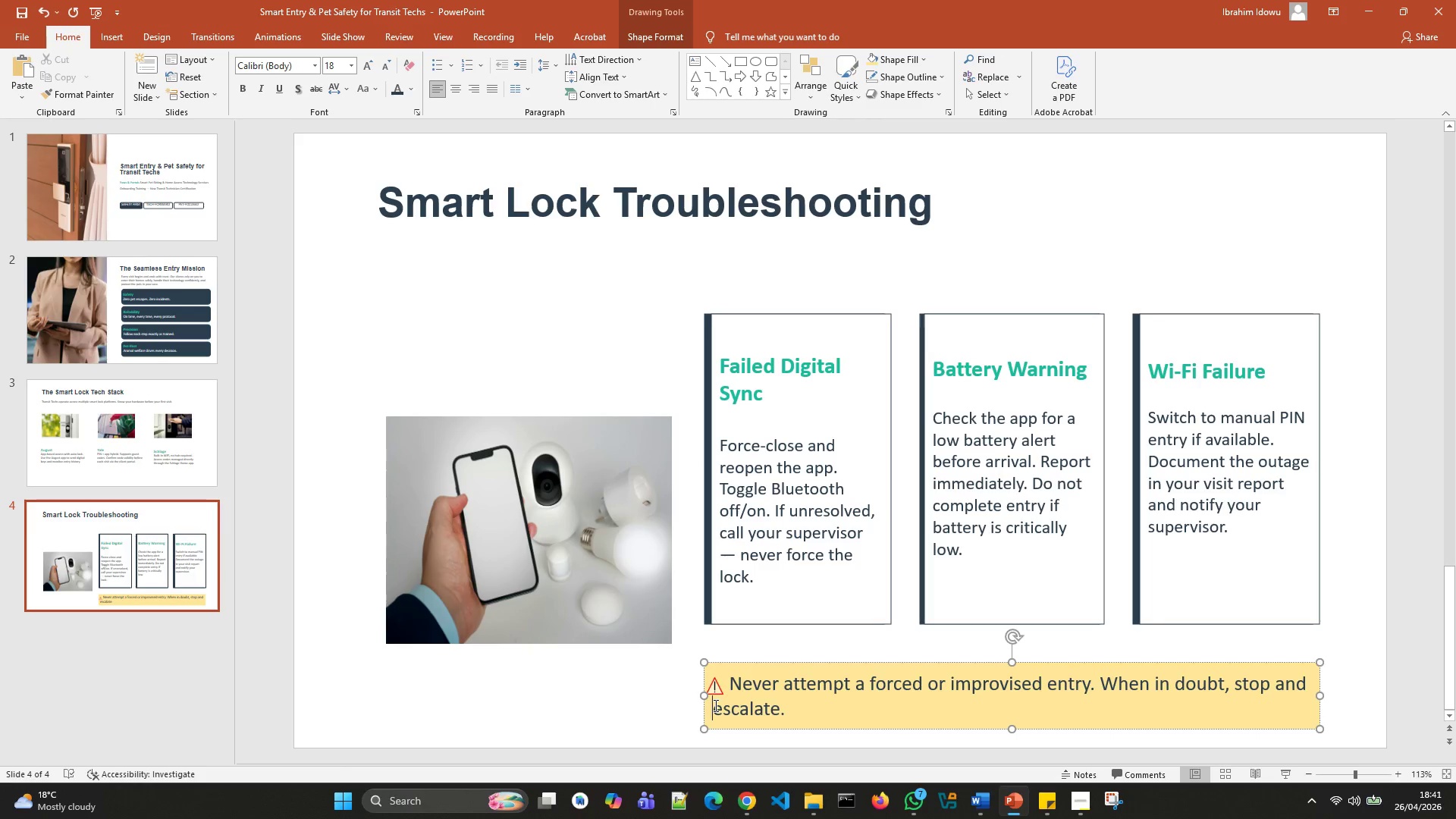 
key(Space)
 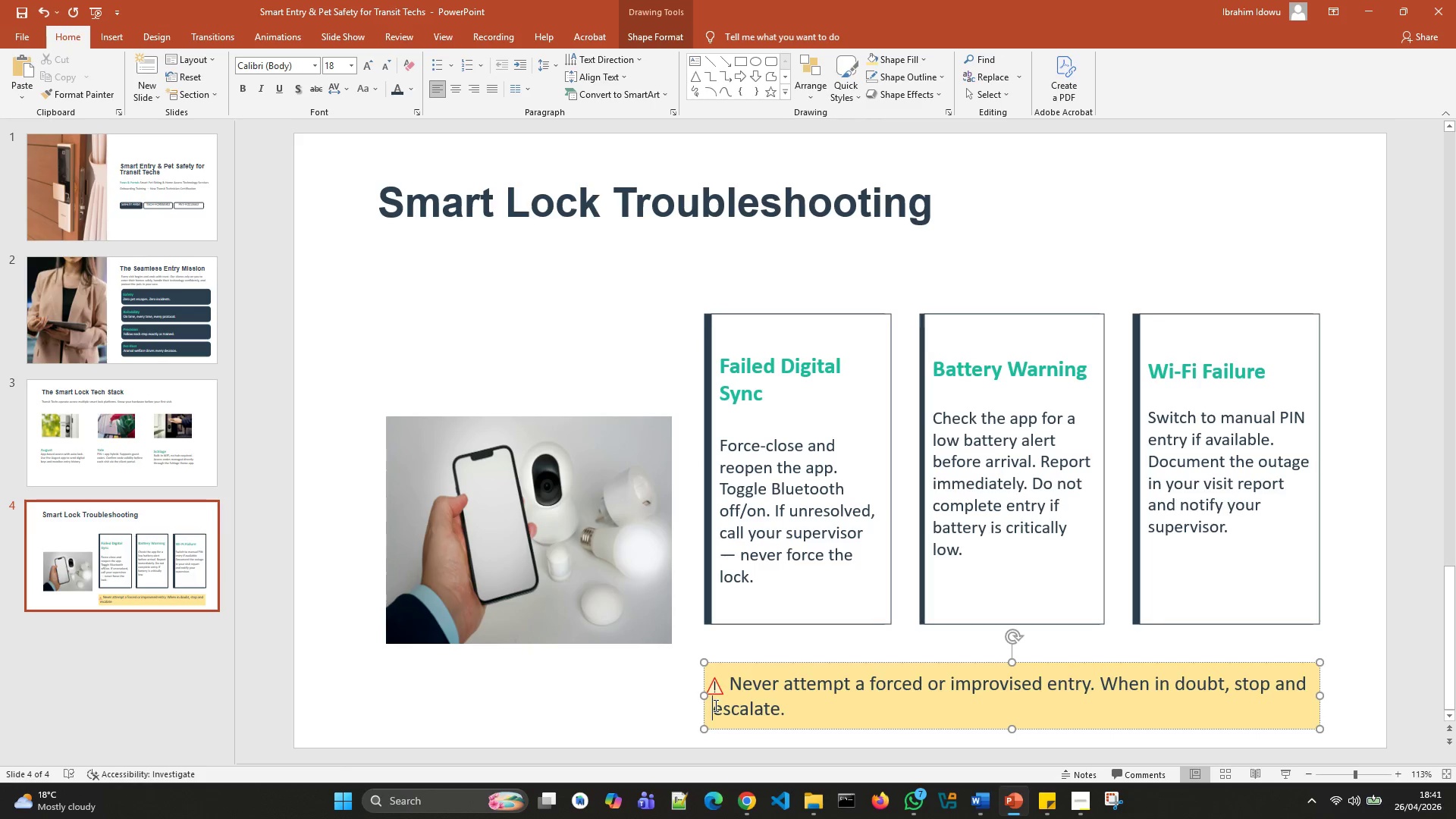 
key(Space)
 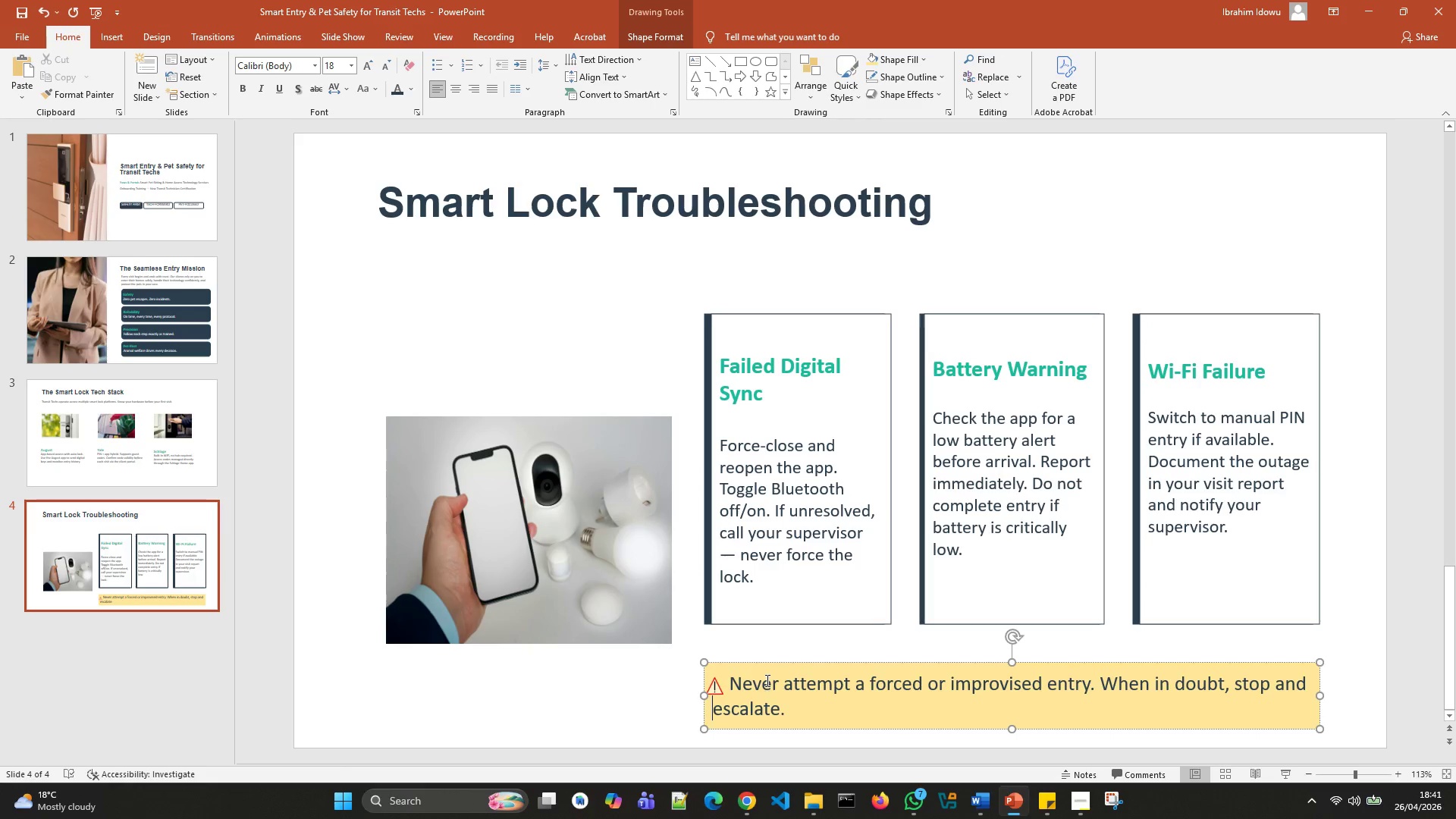 
left_click([736, 692])
 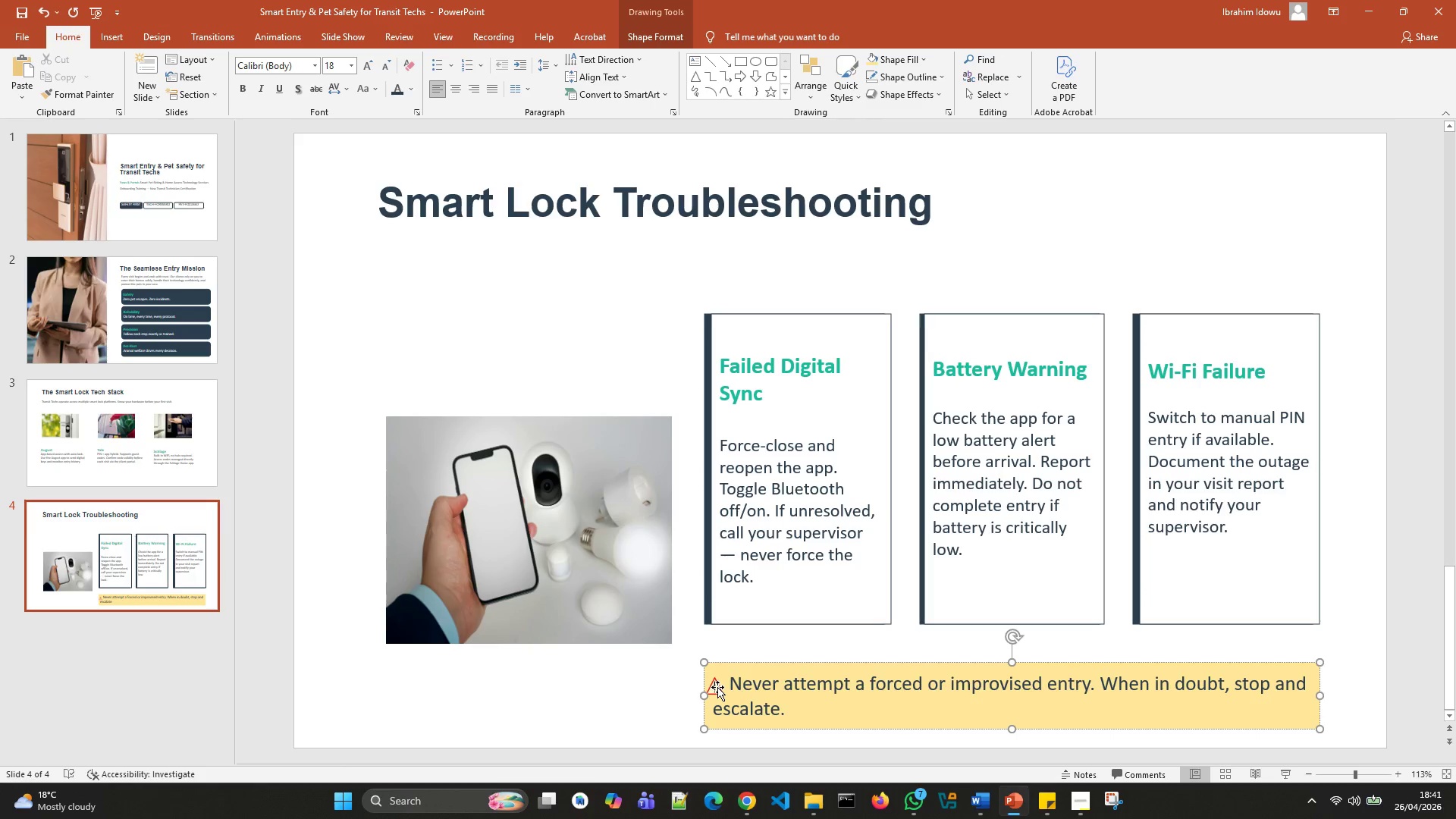 
left_click([717, 687])
 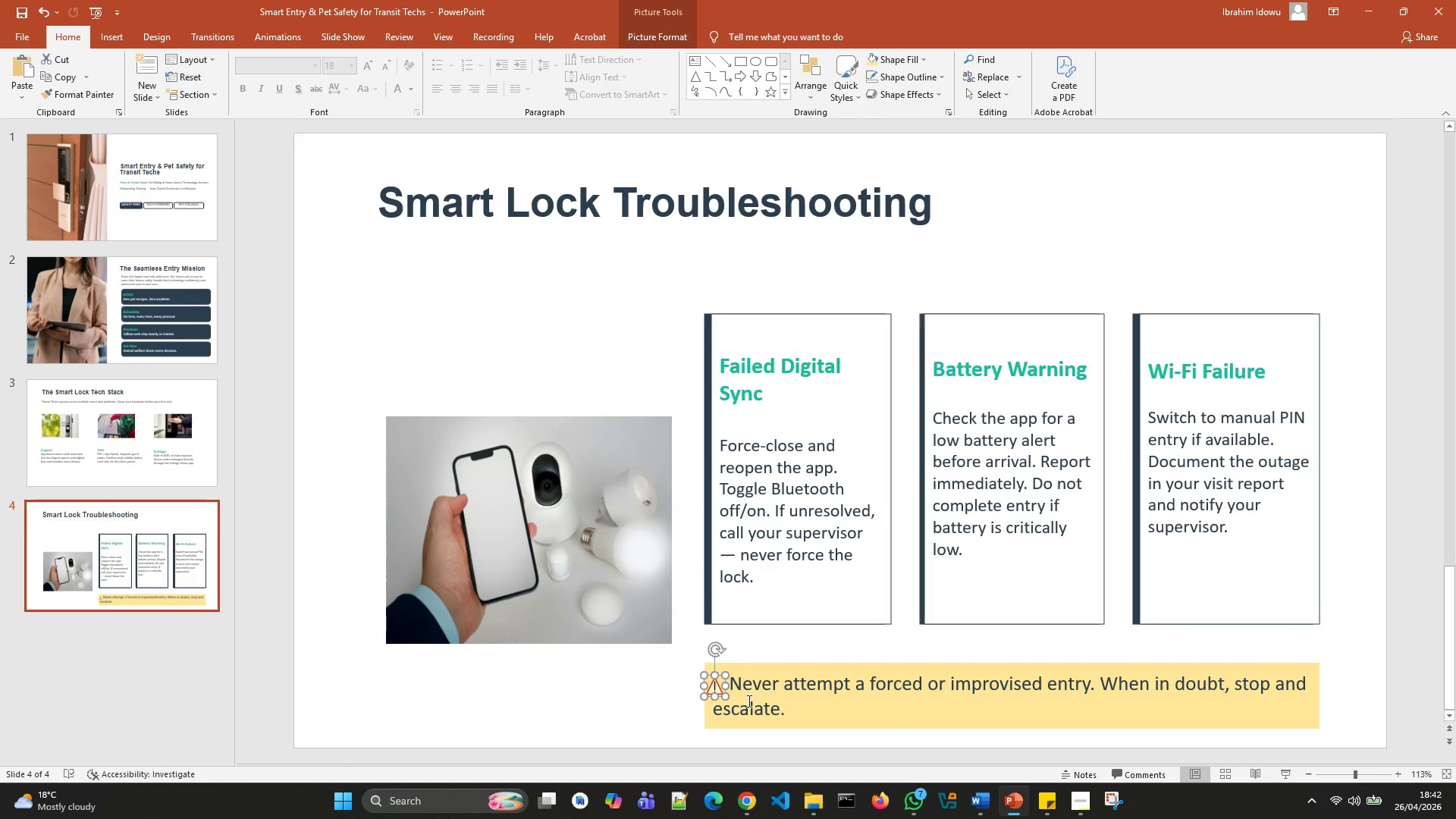 
left_click([748, 700])
 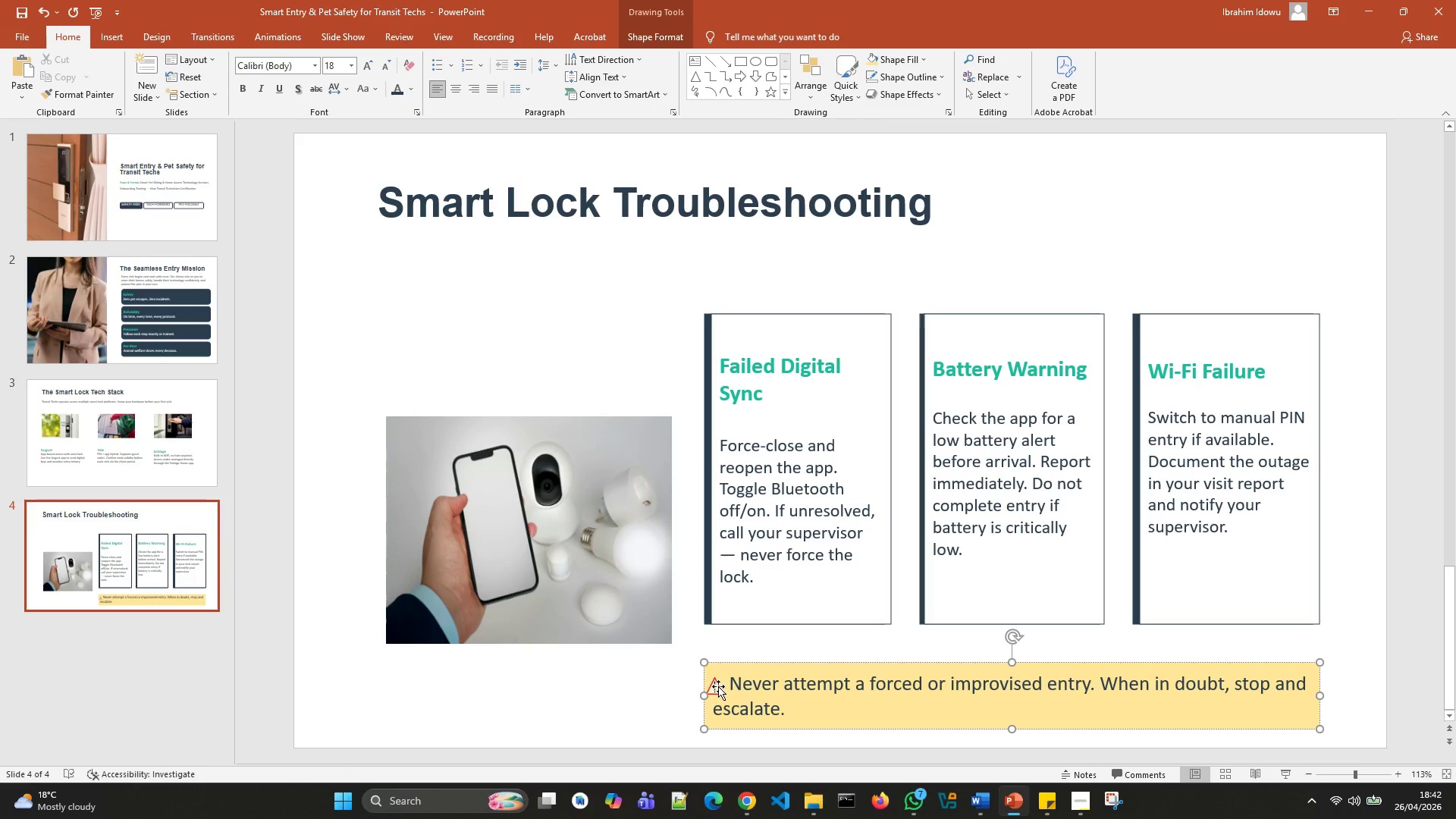 
left_click_drag(start_coordinate=[717, 687], to_coordinate=[720, 680])
 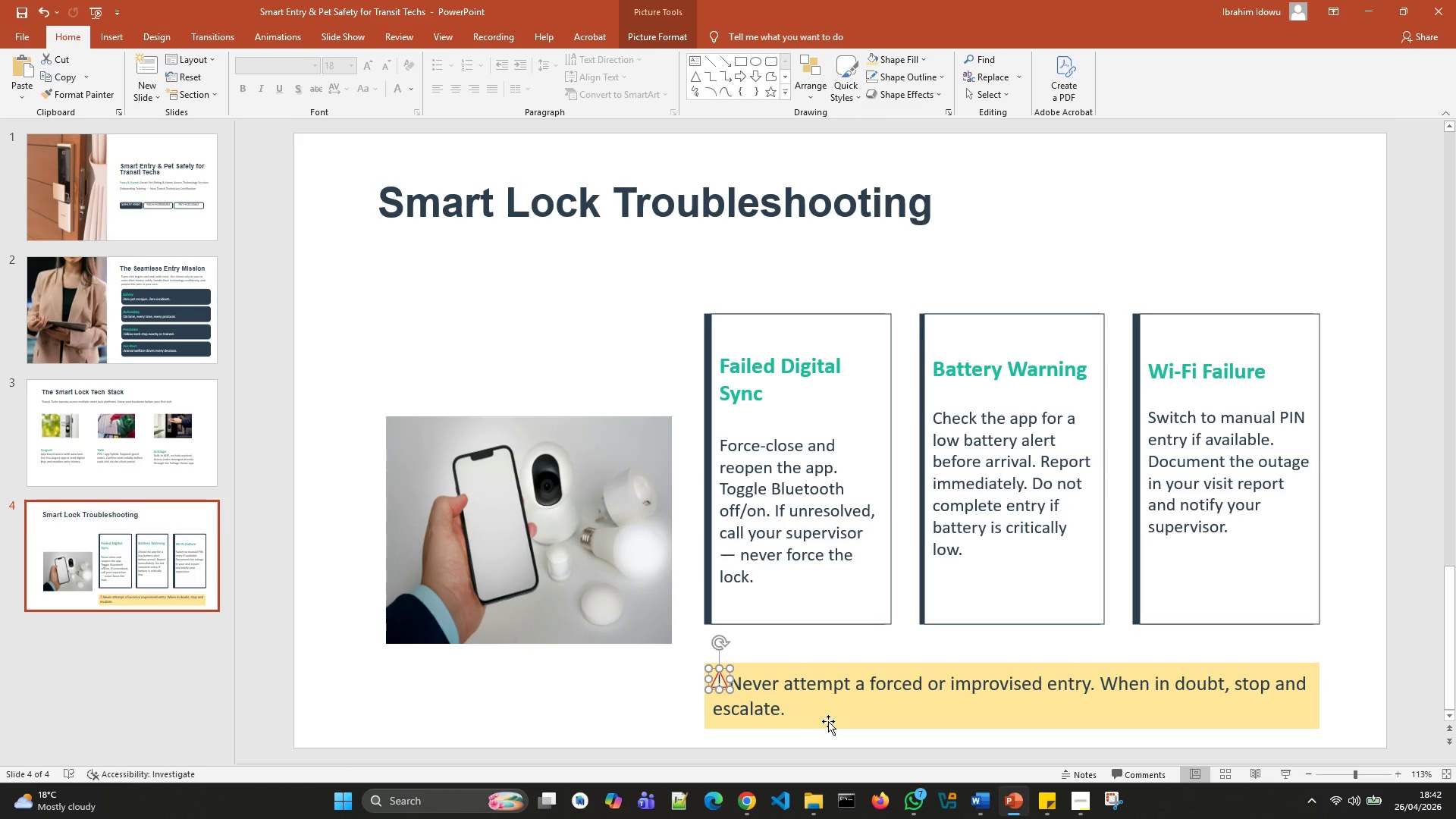 
left_click([855, 719])
 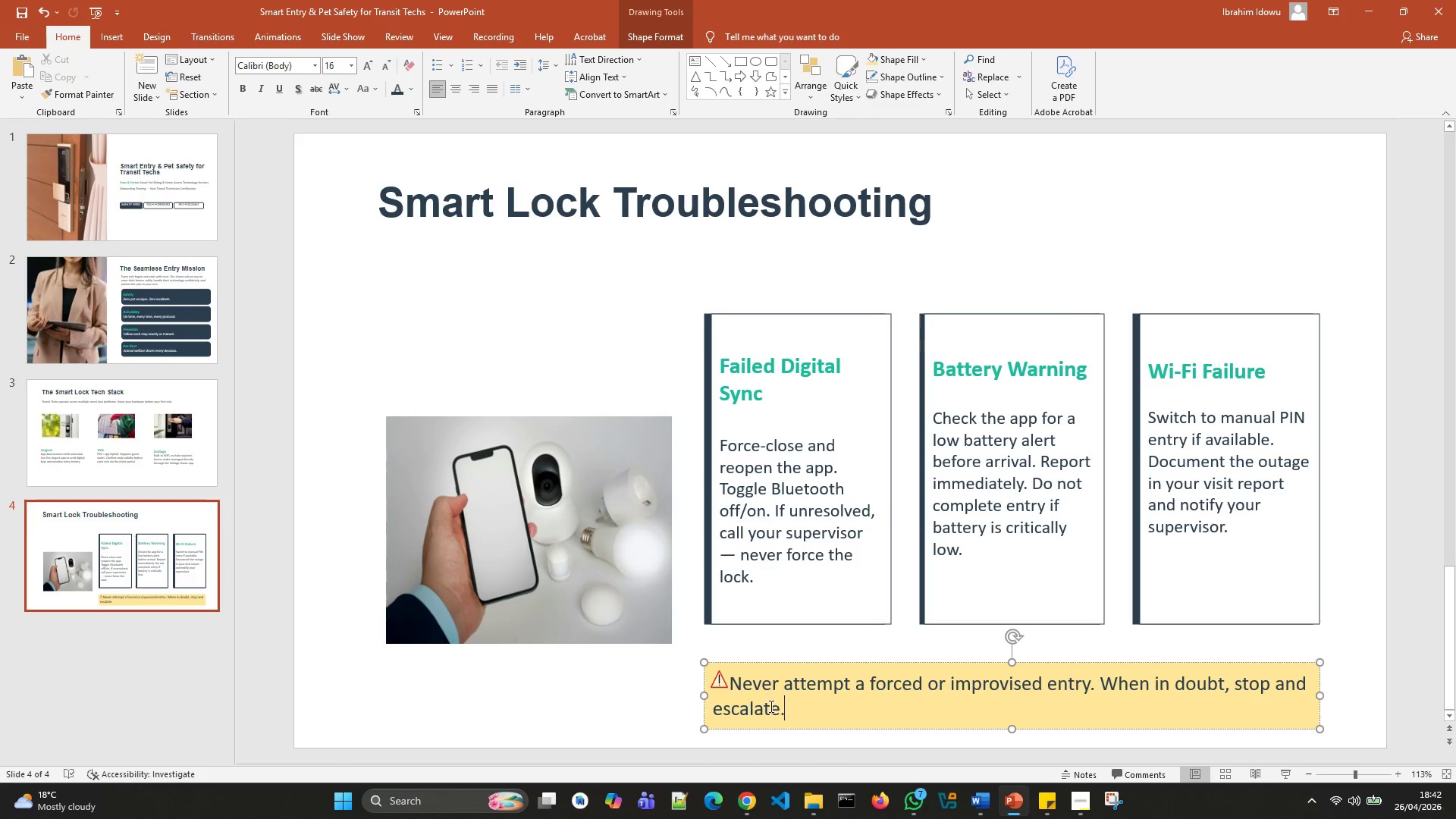 
left_click_drag(start_coordinate=[794, 714], to_coordinate=[751, 686])
 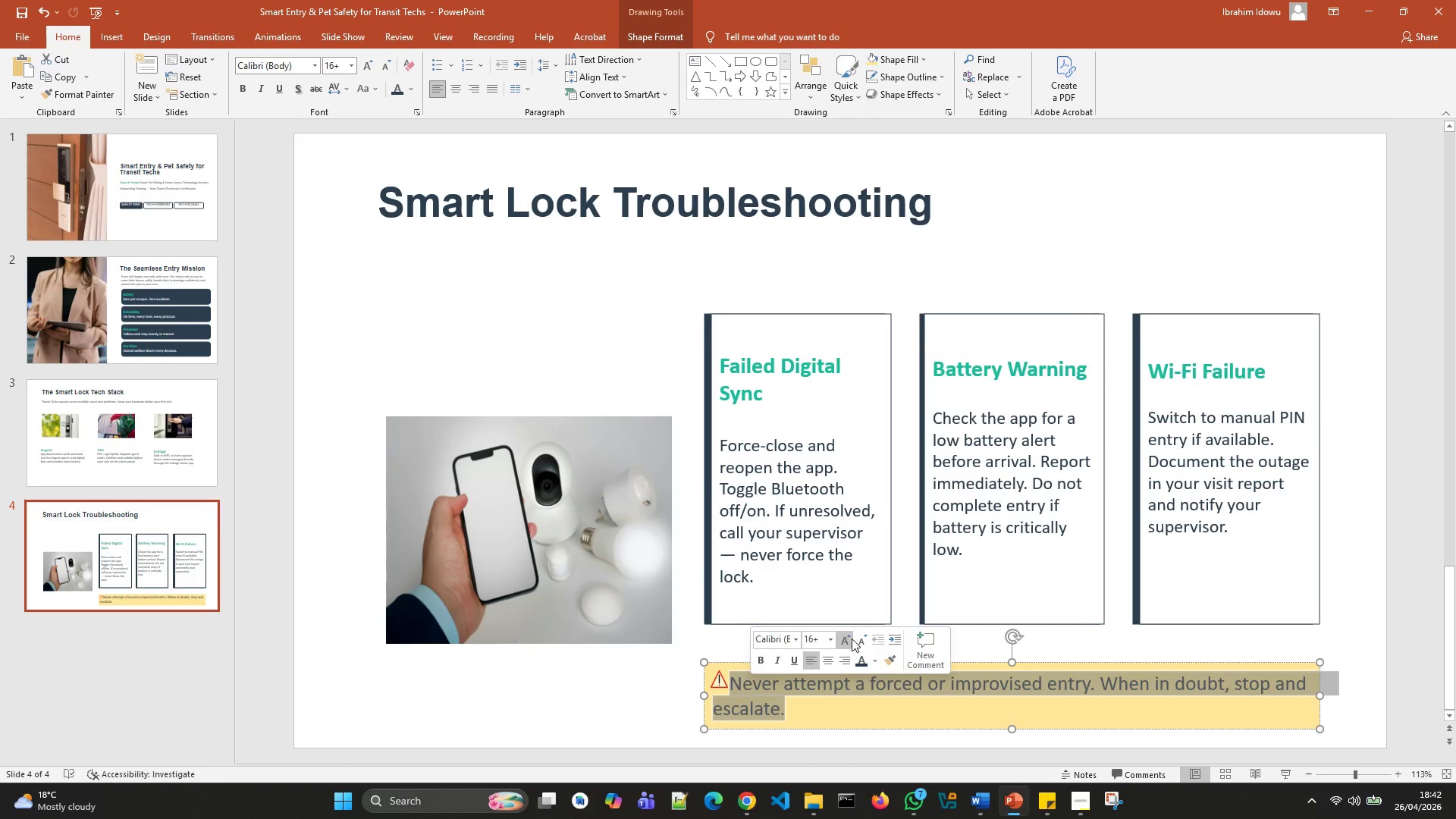 
left_click([860, 639])
 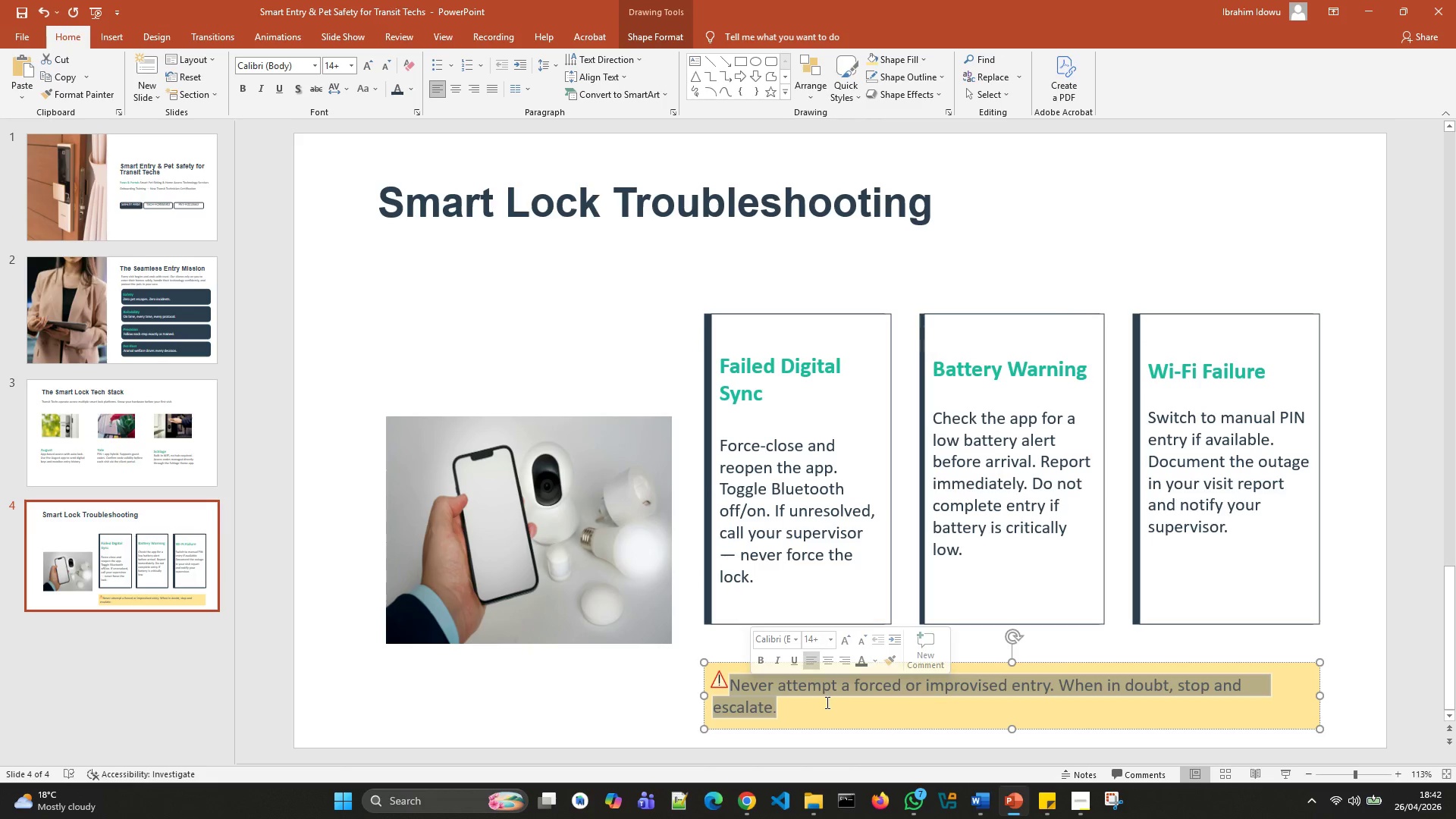 
left_click([826, 702])
 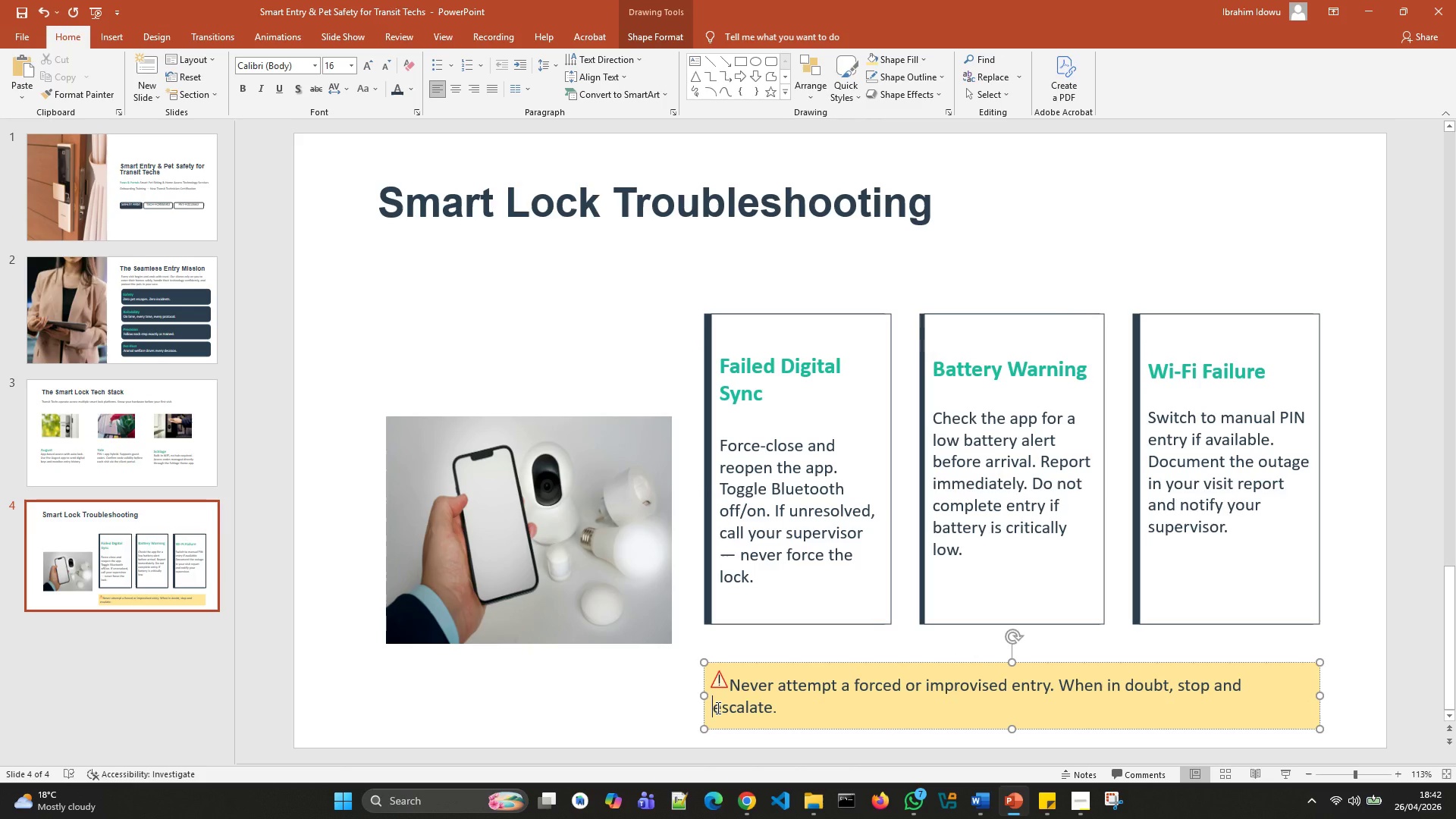 
key(Backspace)
 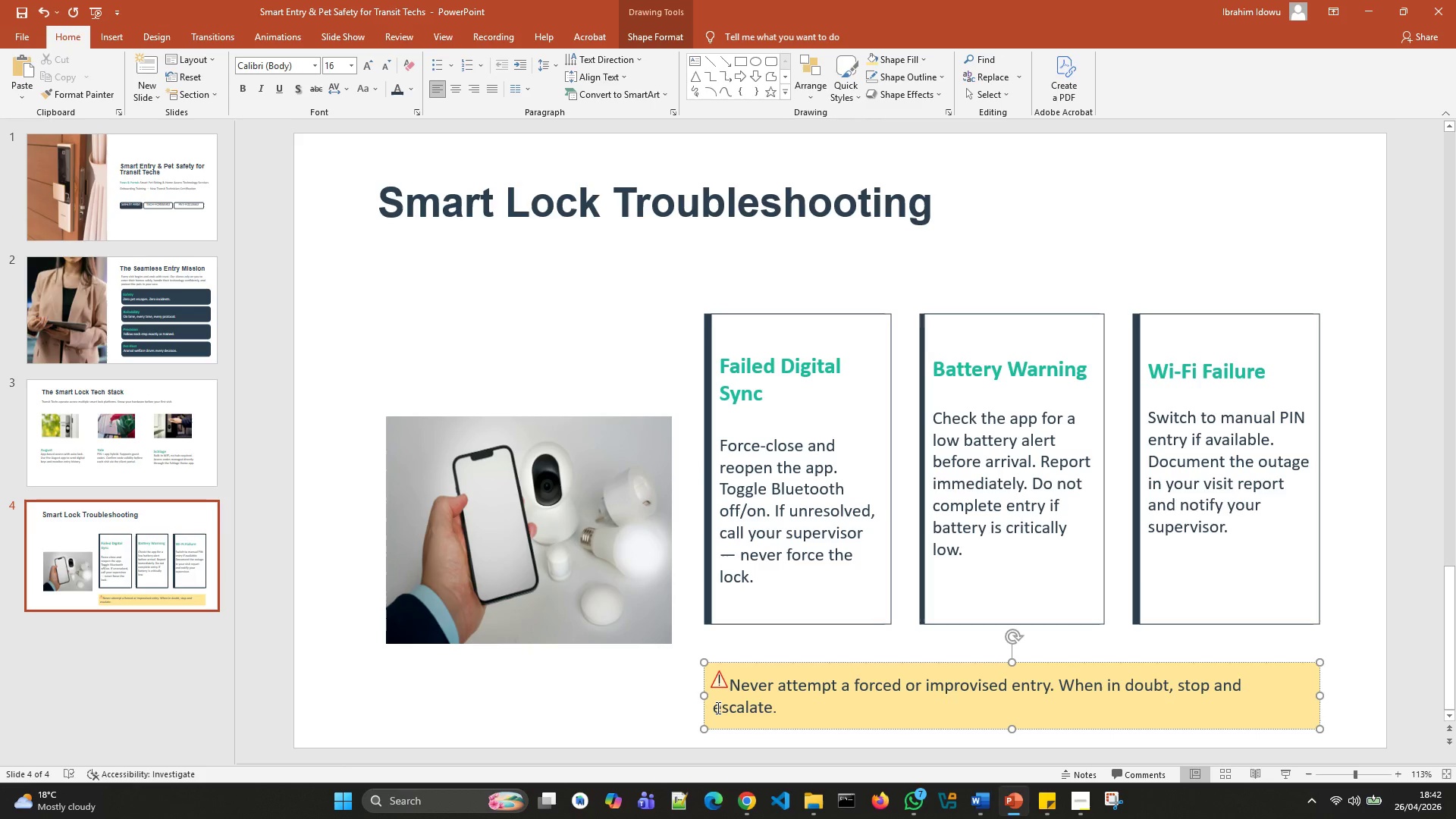 
key(Backspace)
 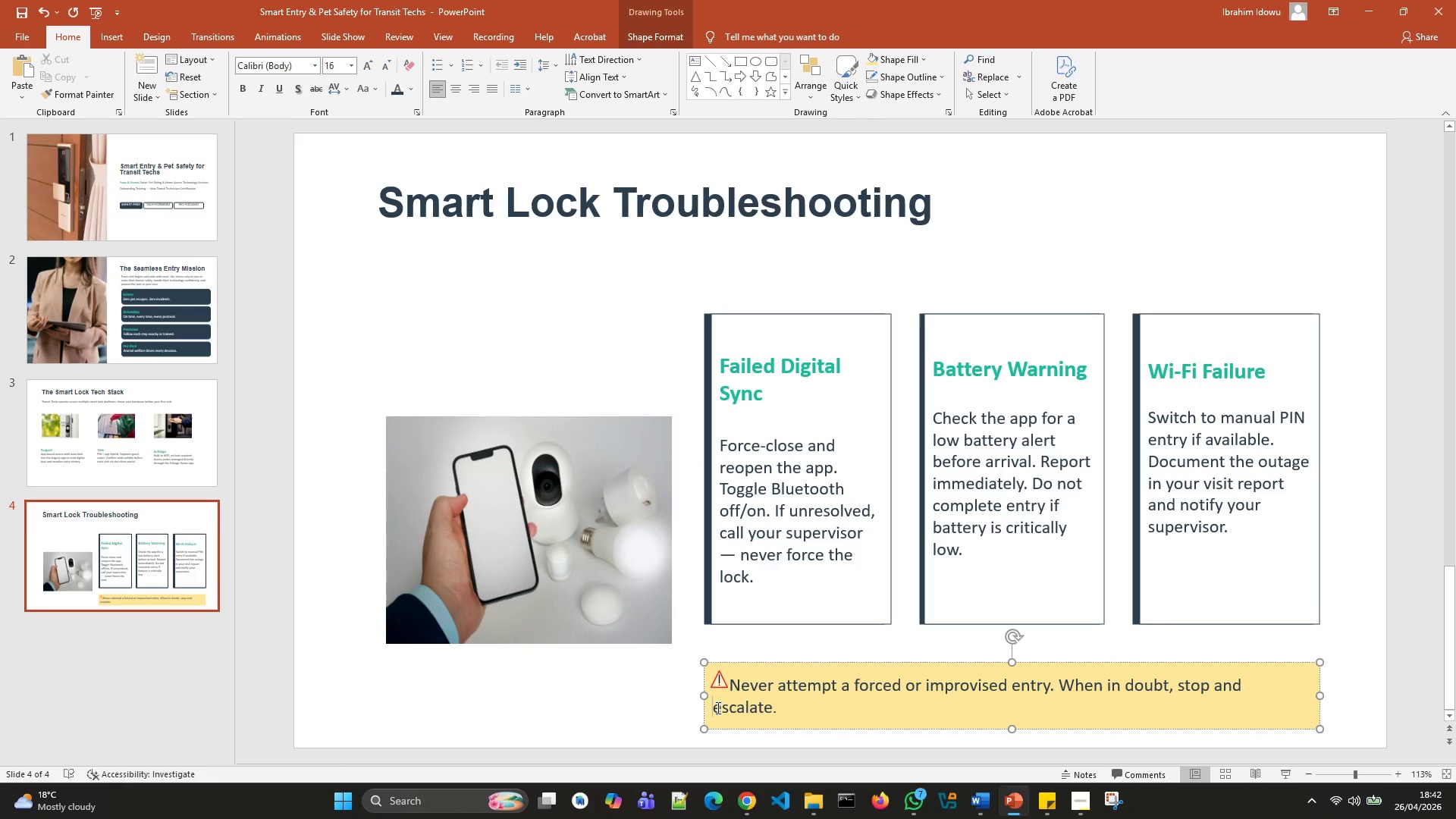 
key(Backspace)
 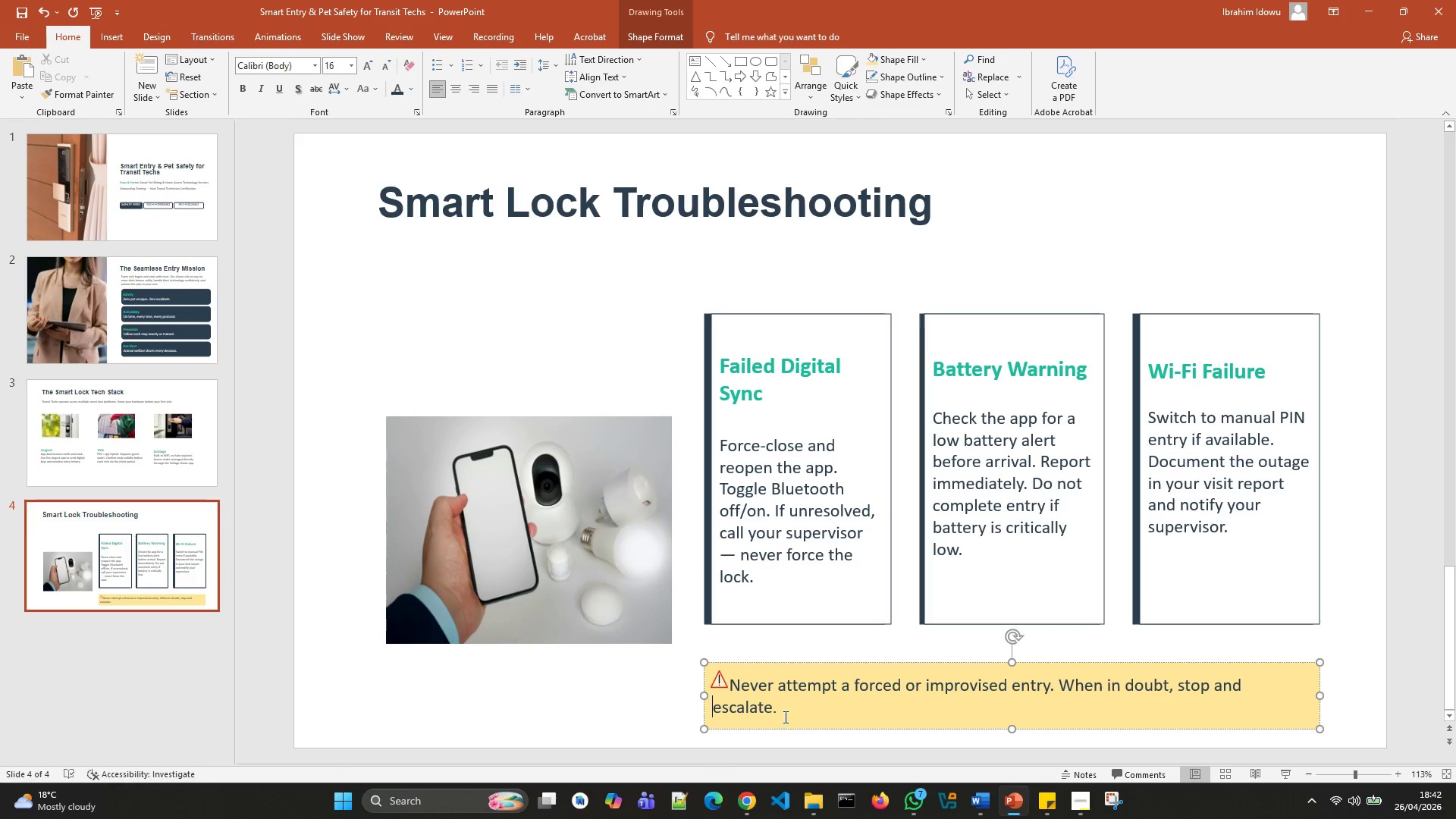 
left_click_drag(start_coordinate=[779, 708], to_coordinate=[744, 686])
 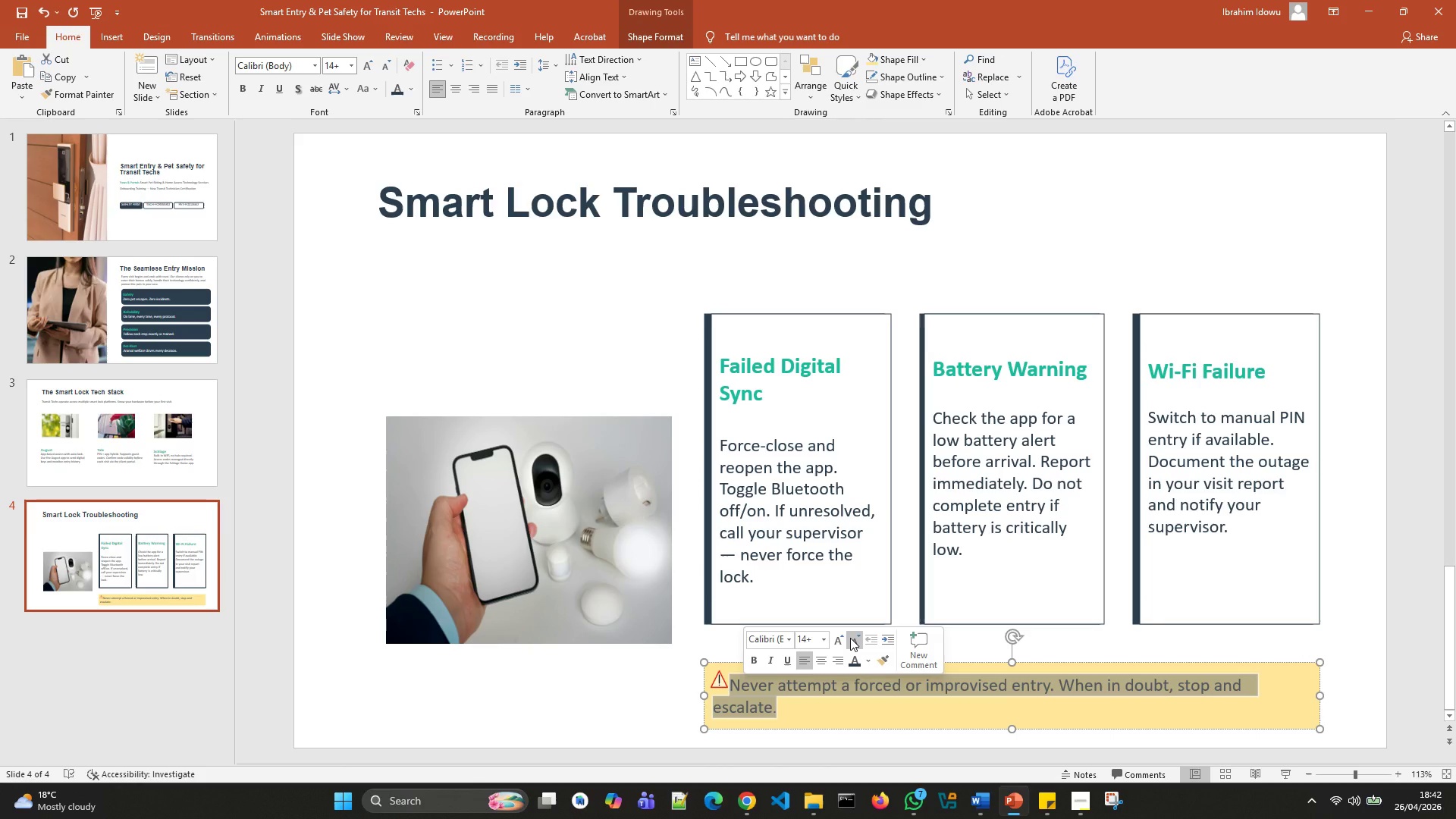 
left_click([850, 638])
 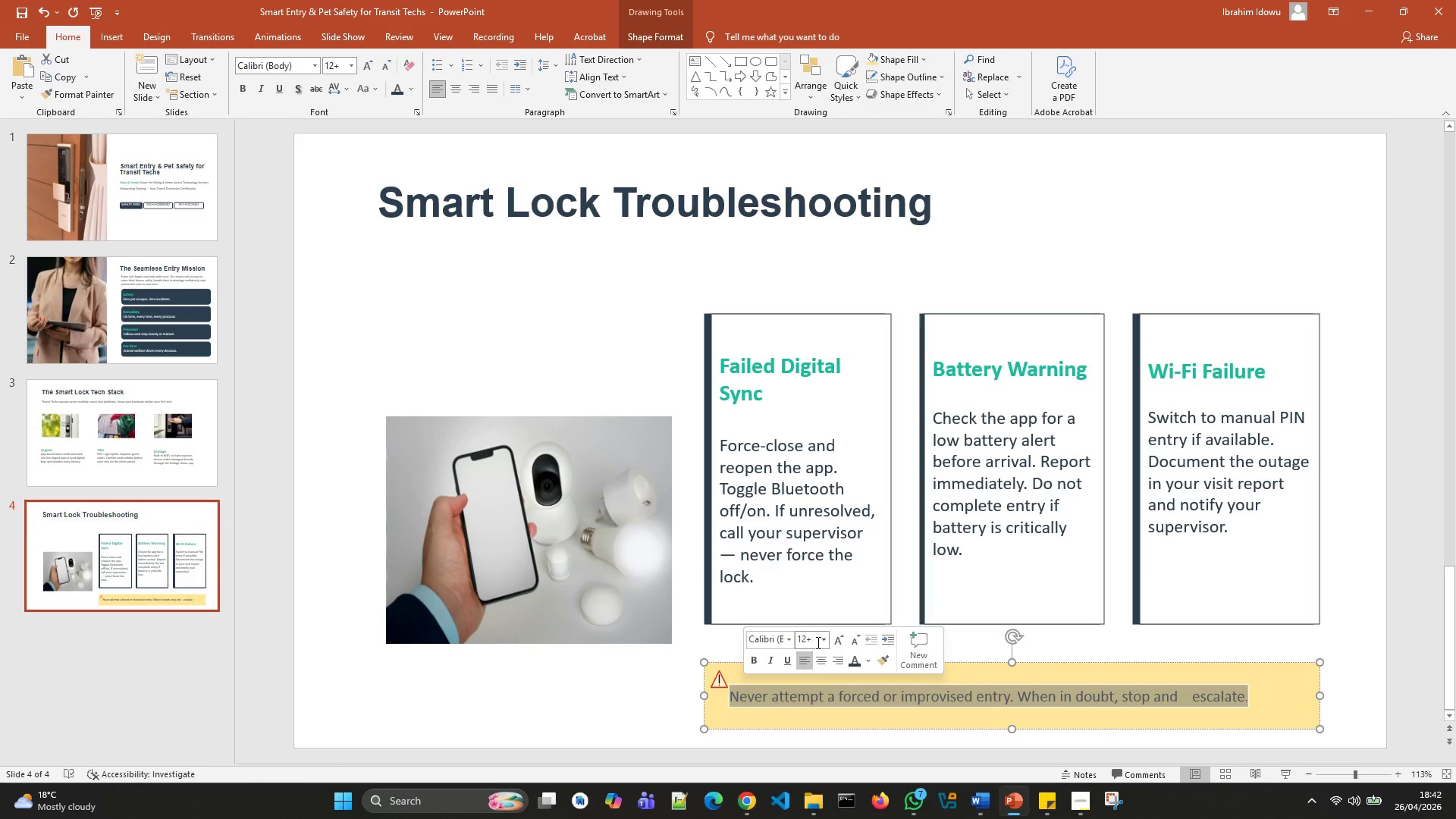 
left_click([827, 642])
 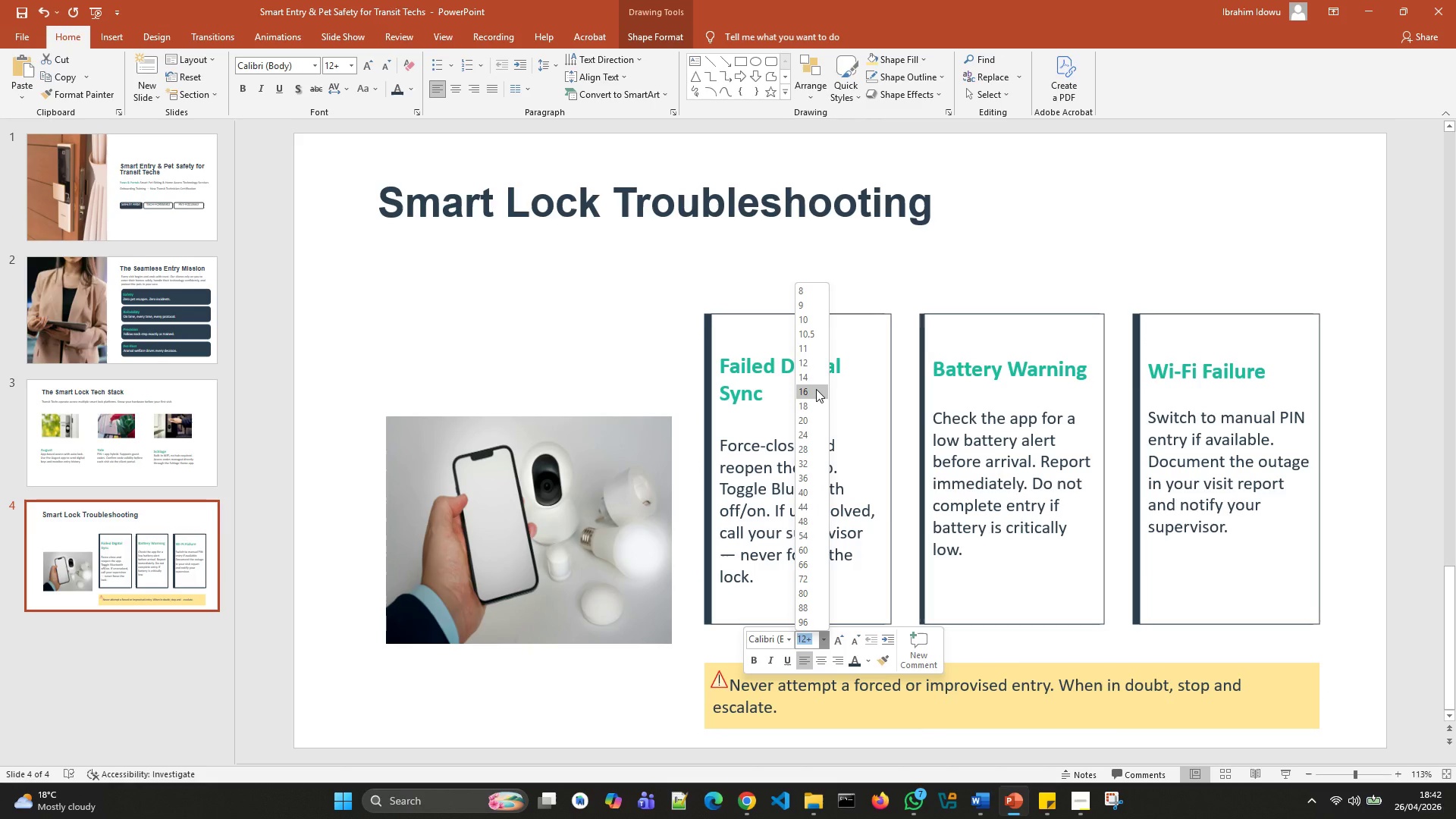 
wait(5.27)
 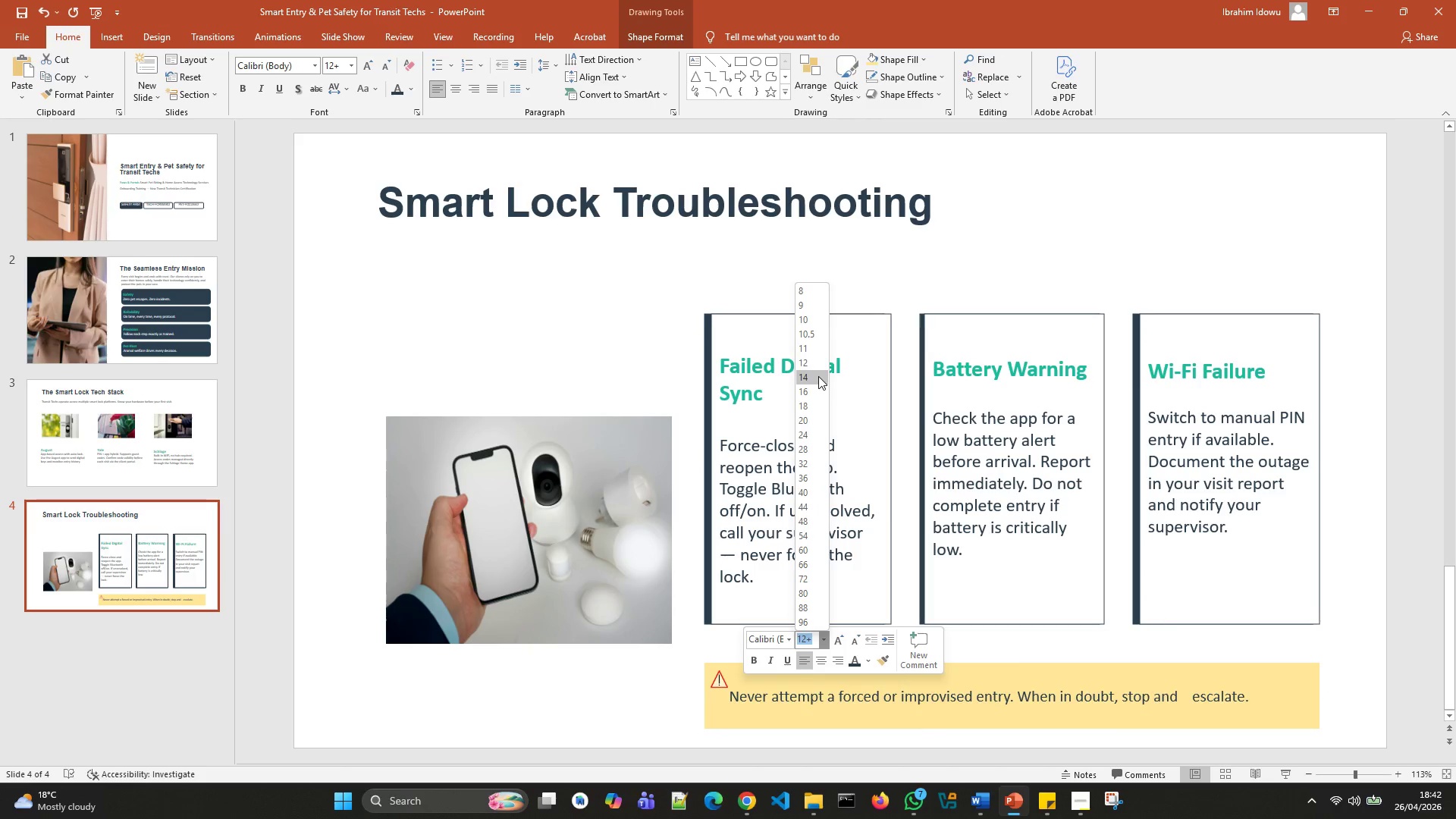 
left_click([814, 381])
 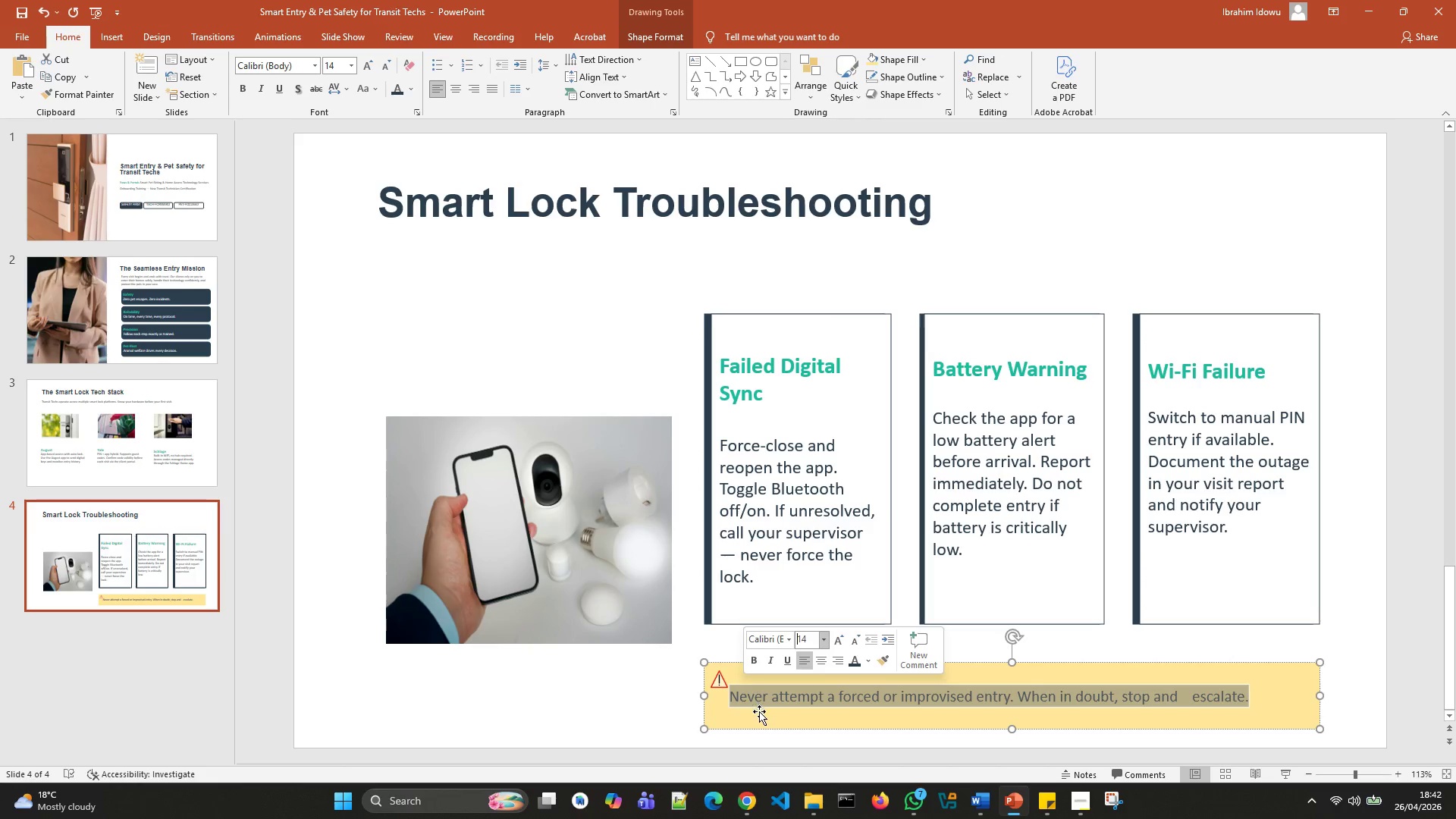 
left_click([761, 717])
 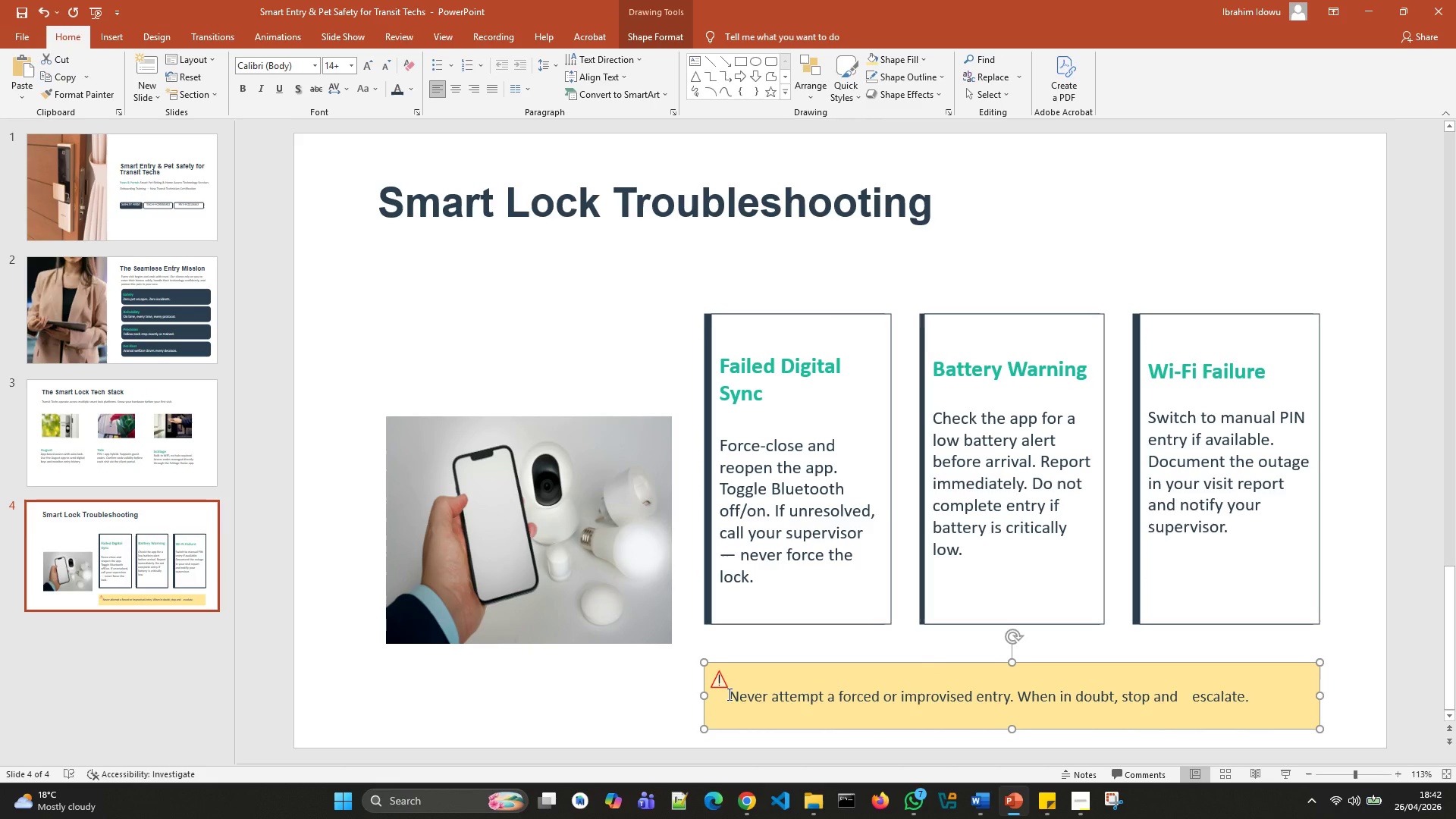 
left_click([728, 694])
 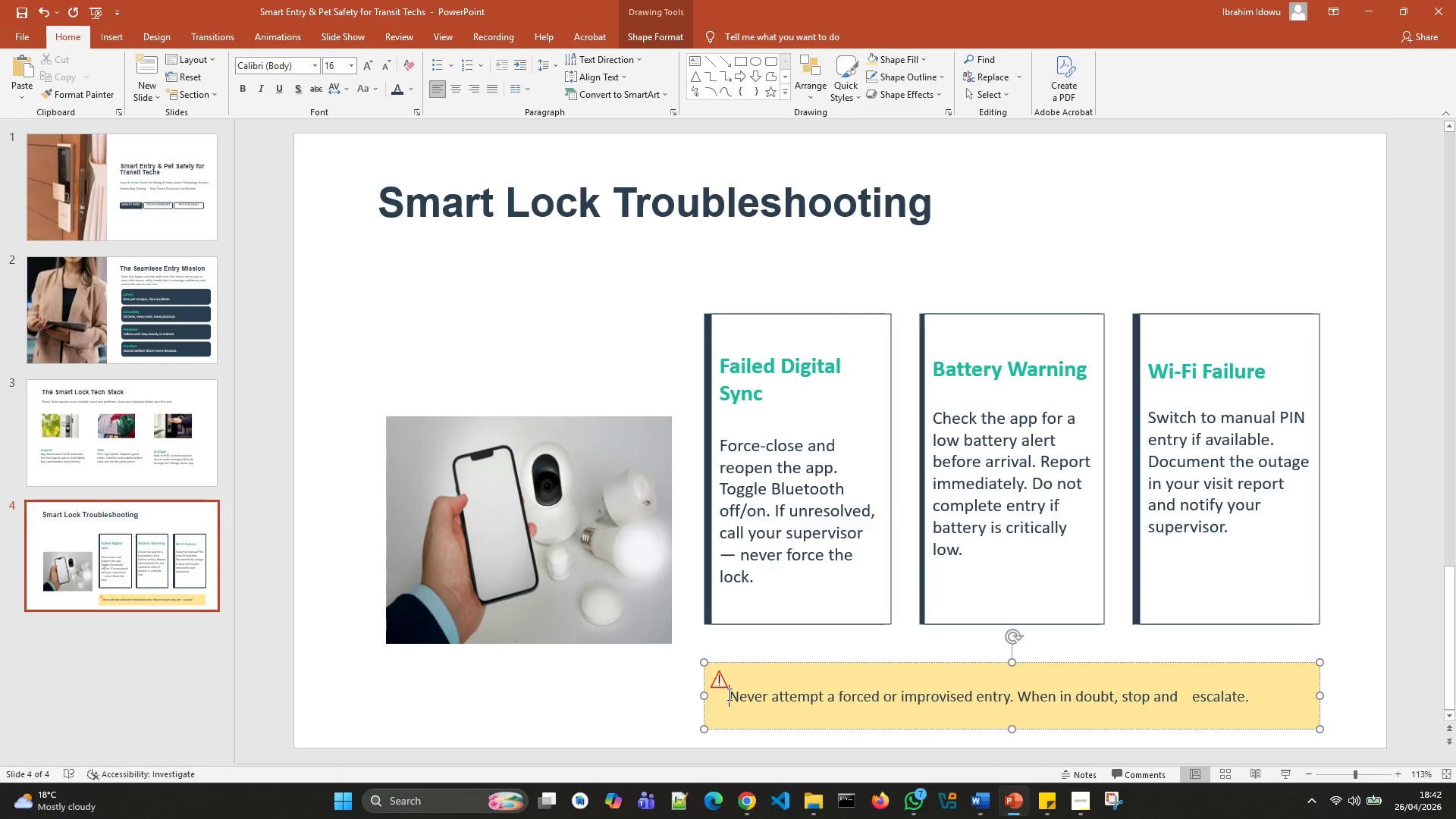 
hold_key(key=Space, duration=0.8)
 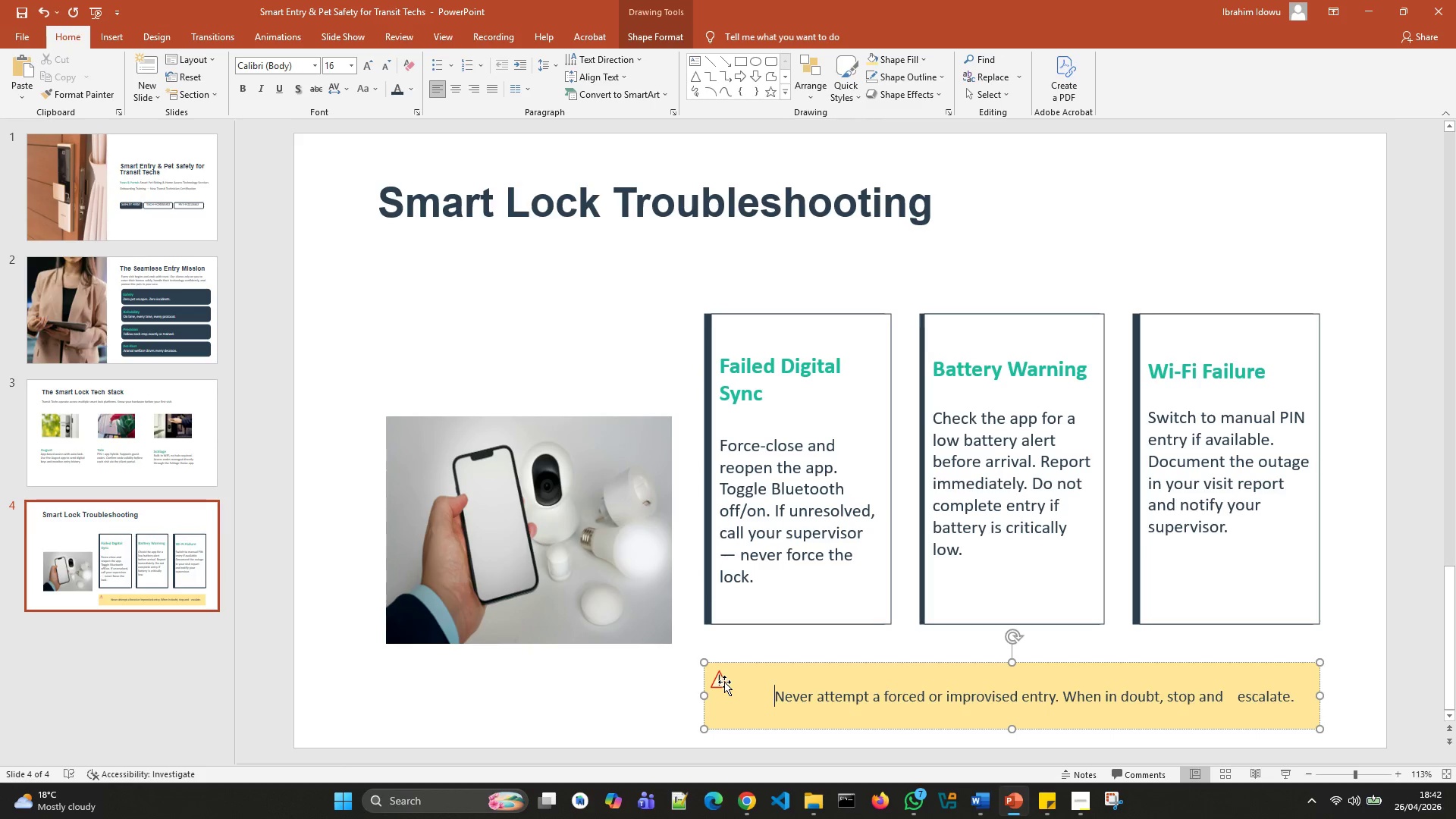 
left_click_drag(start_coordinate=[724, 681], to_coordinate=[730, 696])
 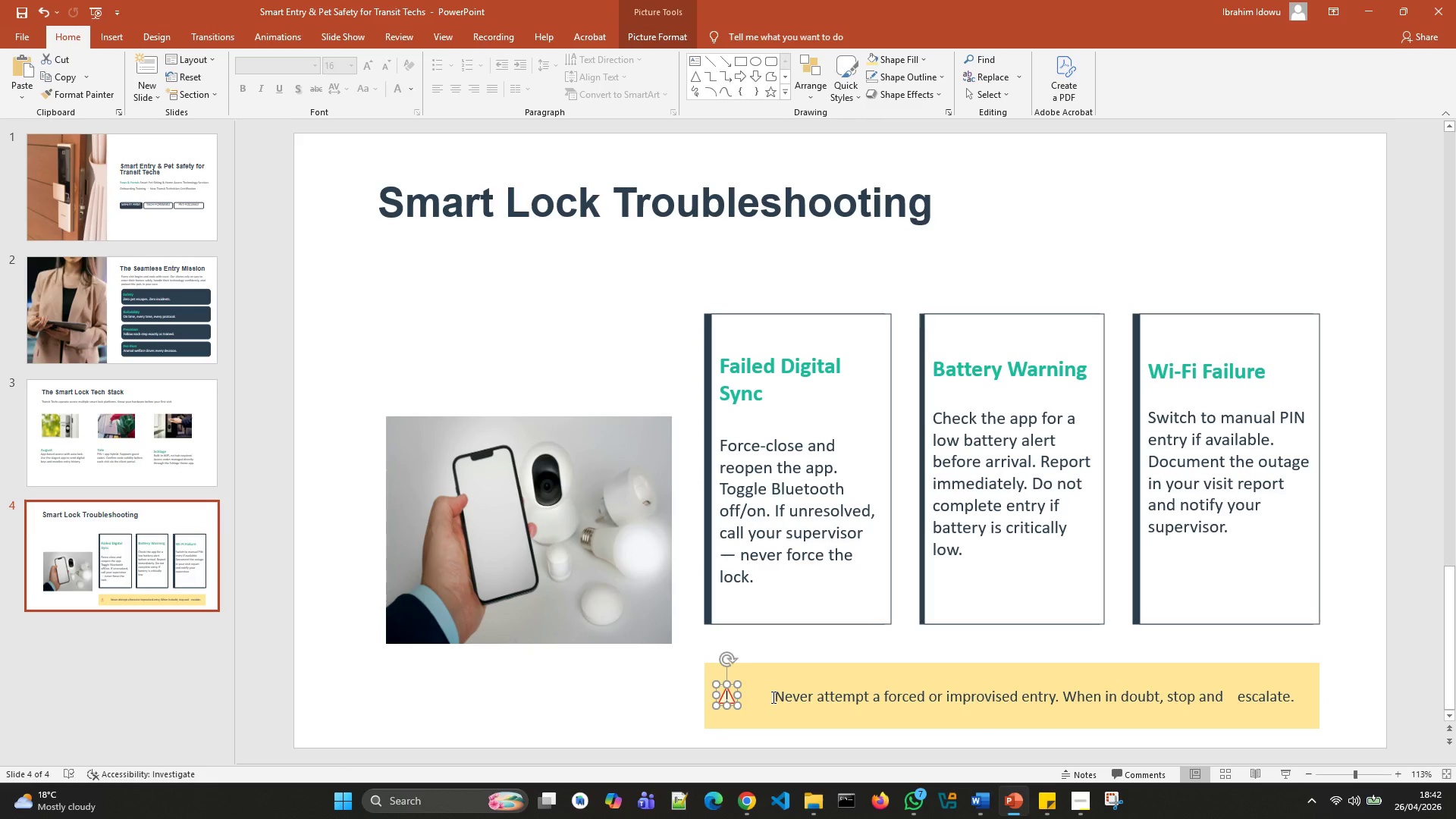 
left_click([772, 697])
 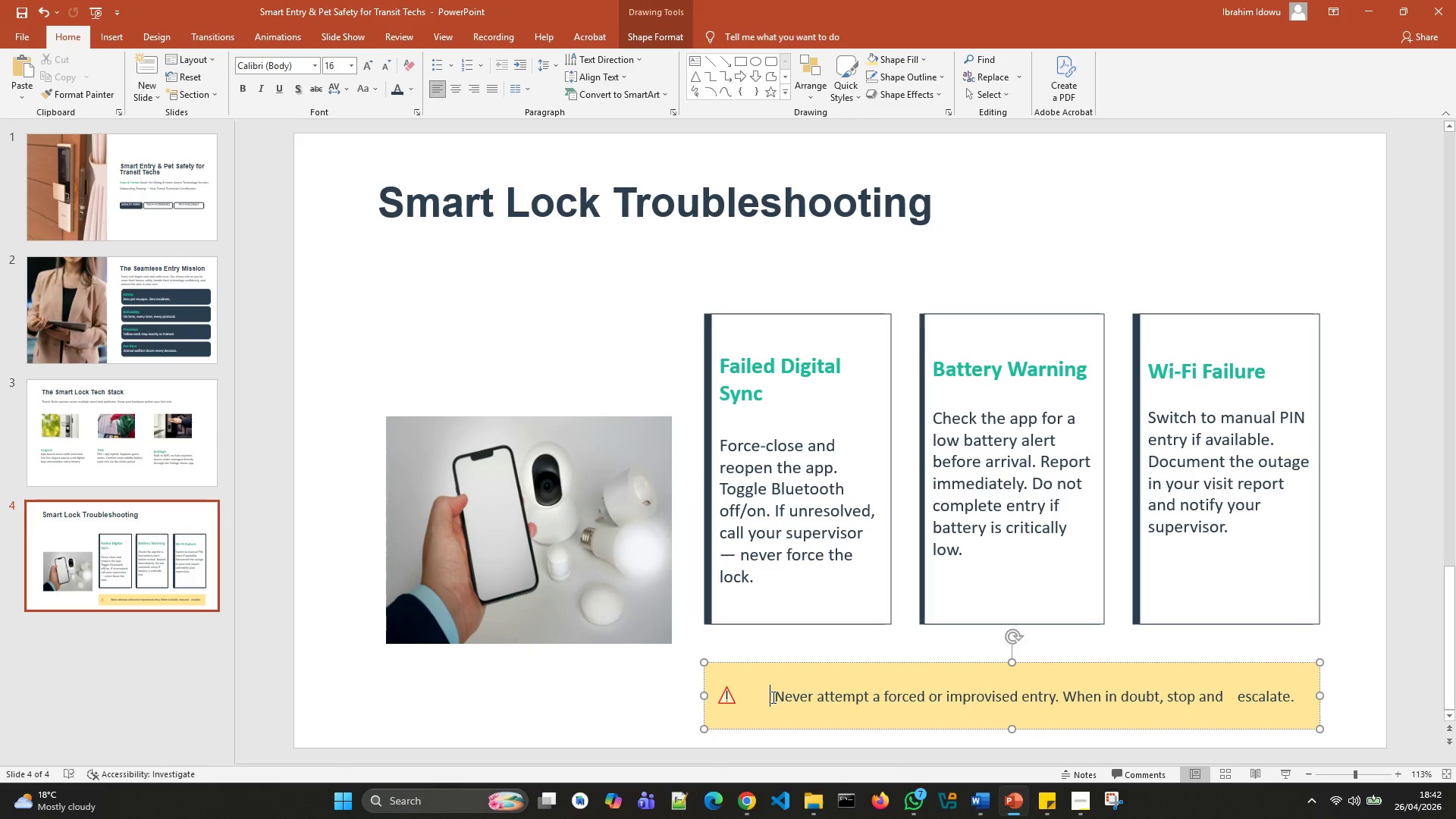 
key(Backspace)
 